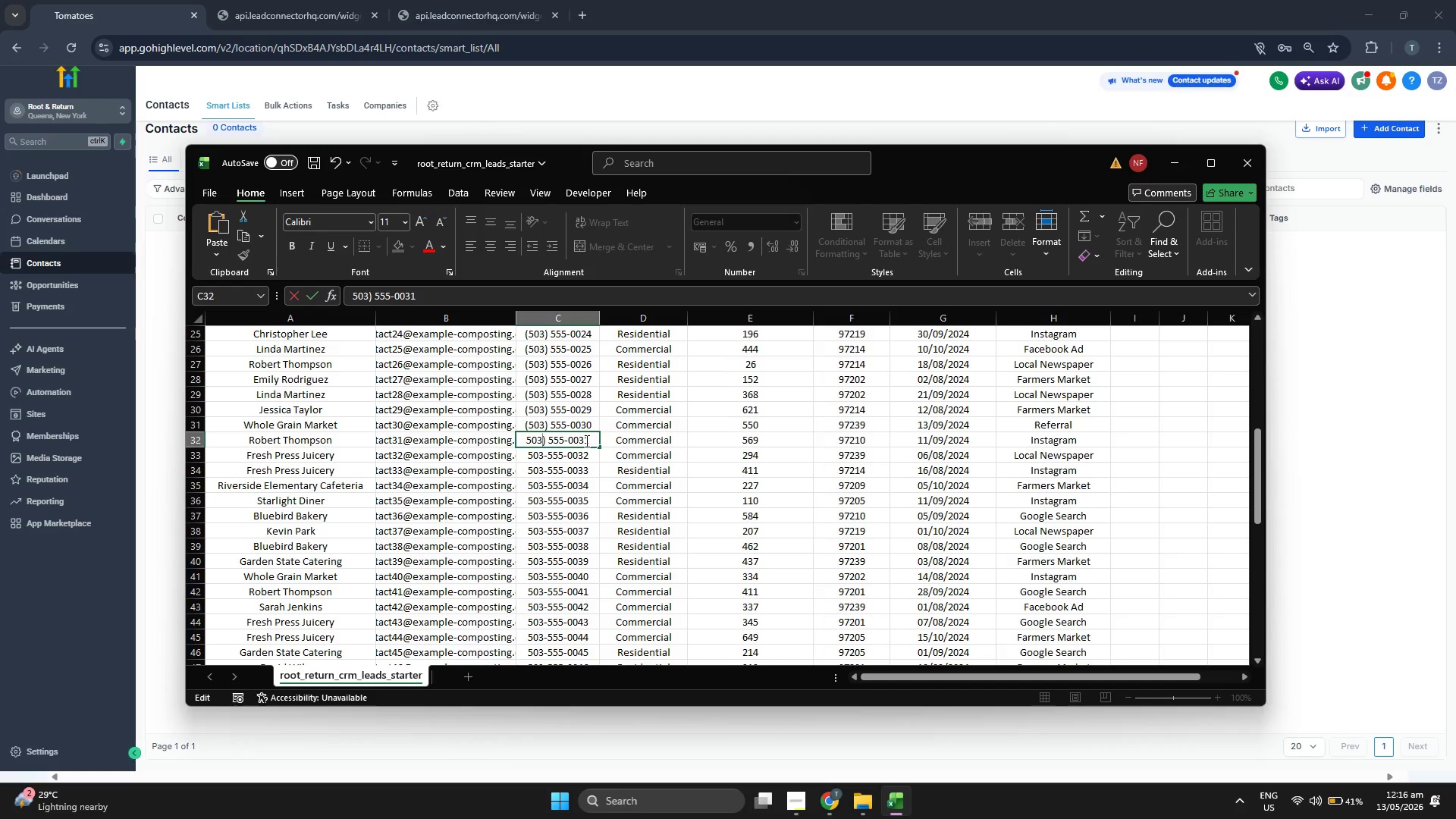 
key(ArrowLeft)
 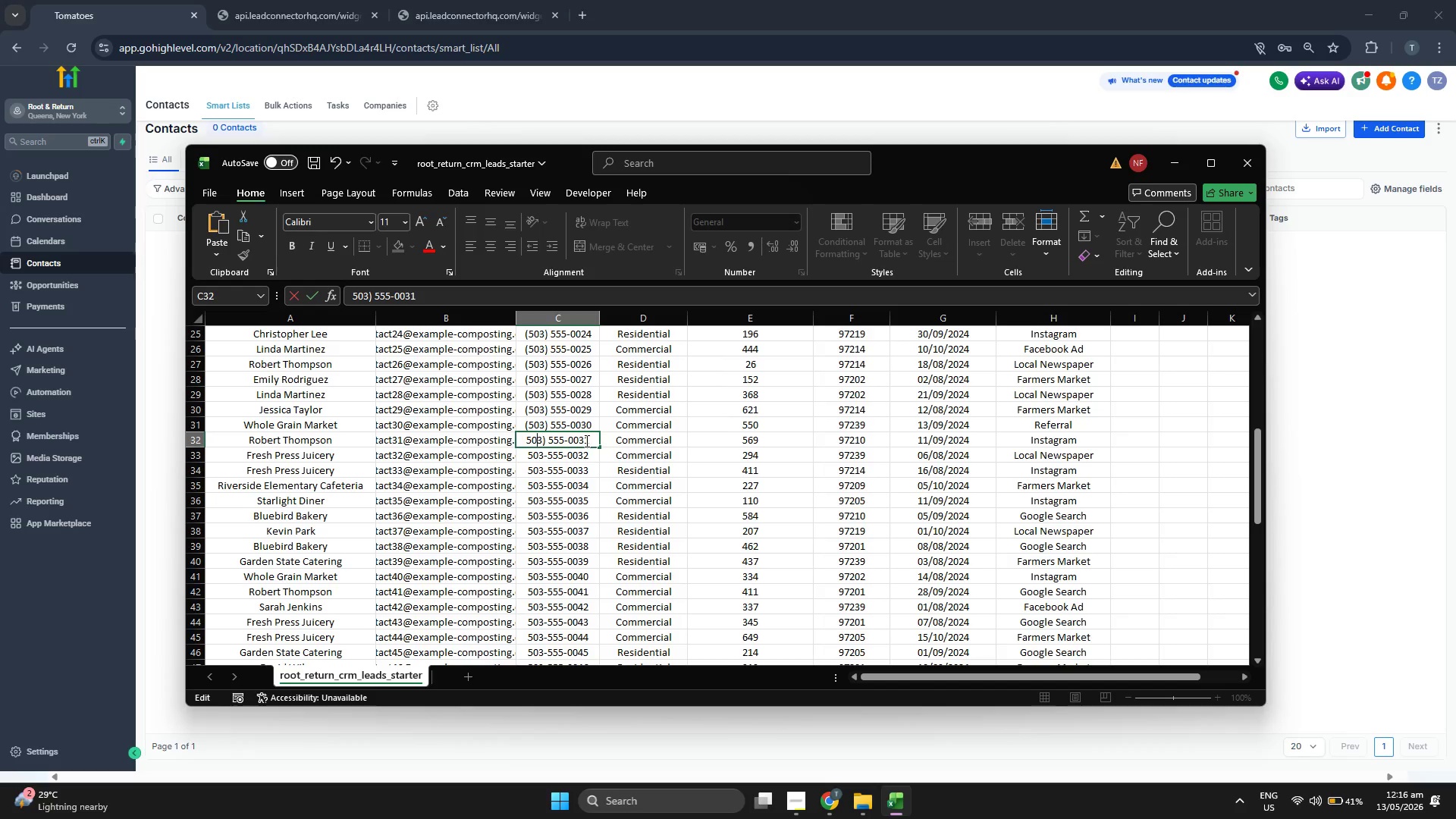 
key(ArrowLeft)
 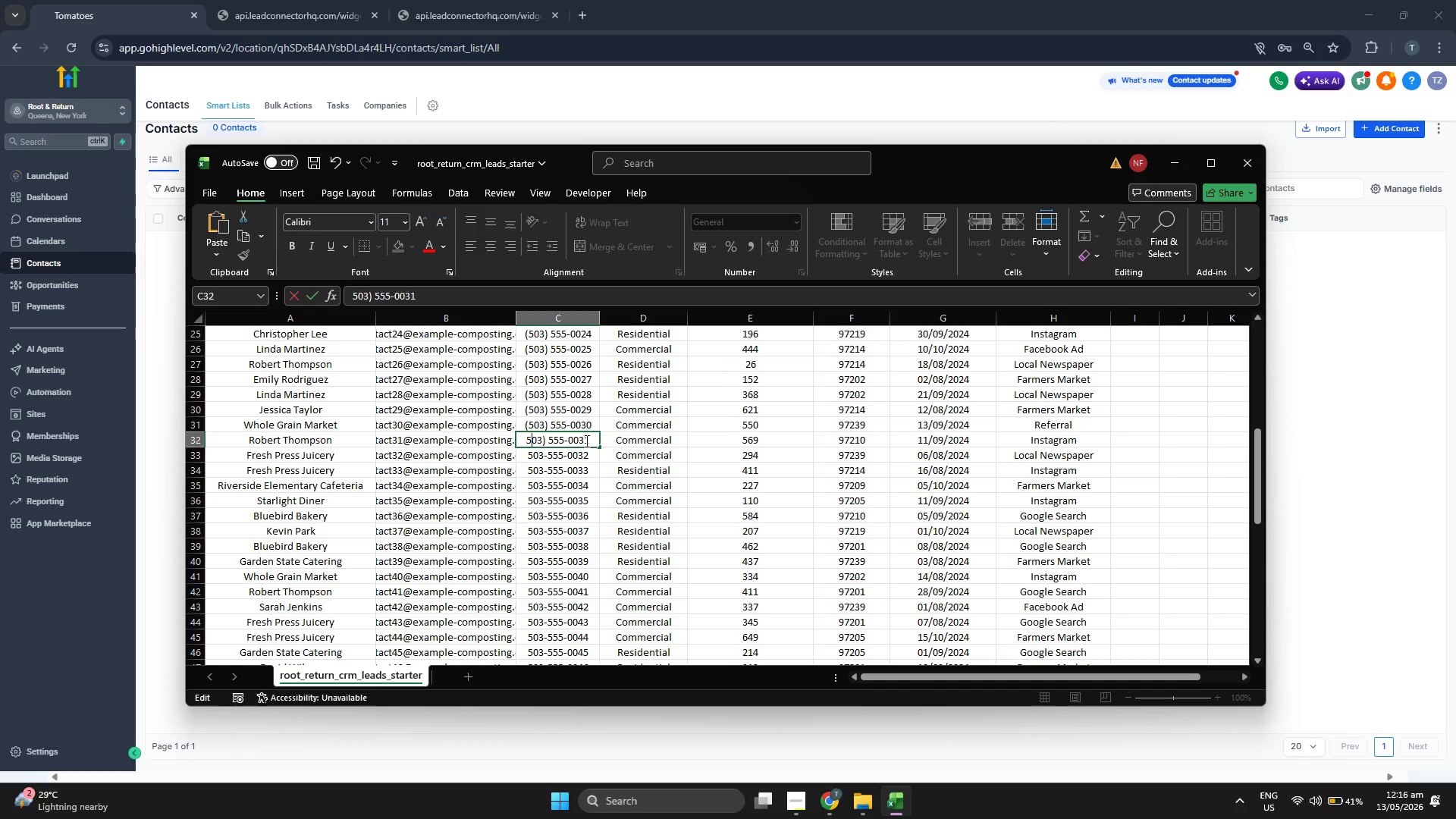 
key(ArrowLeft)
 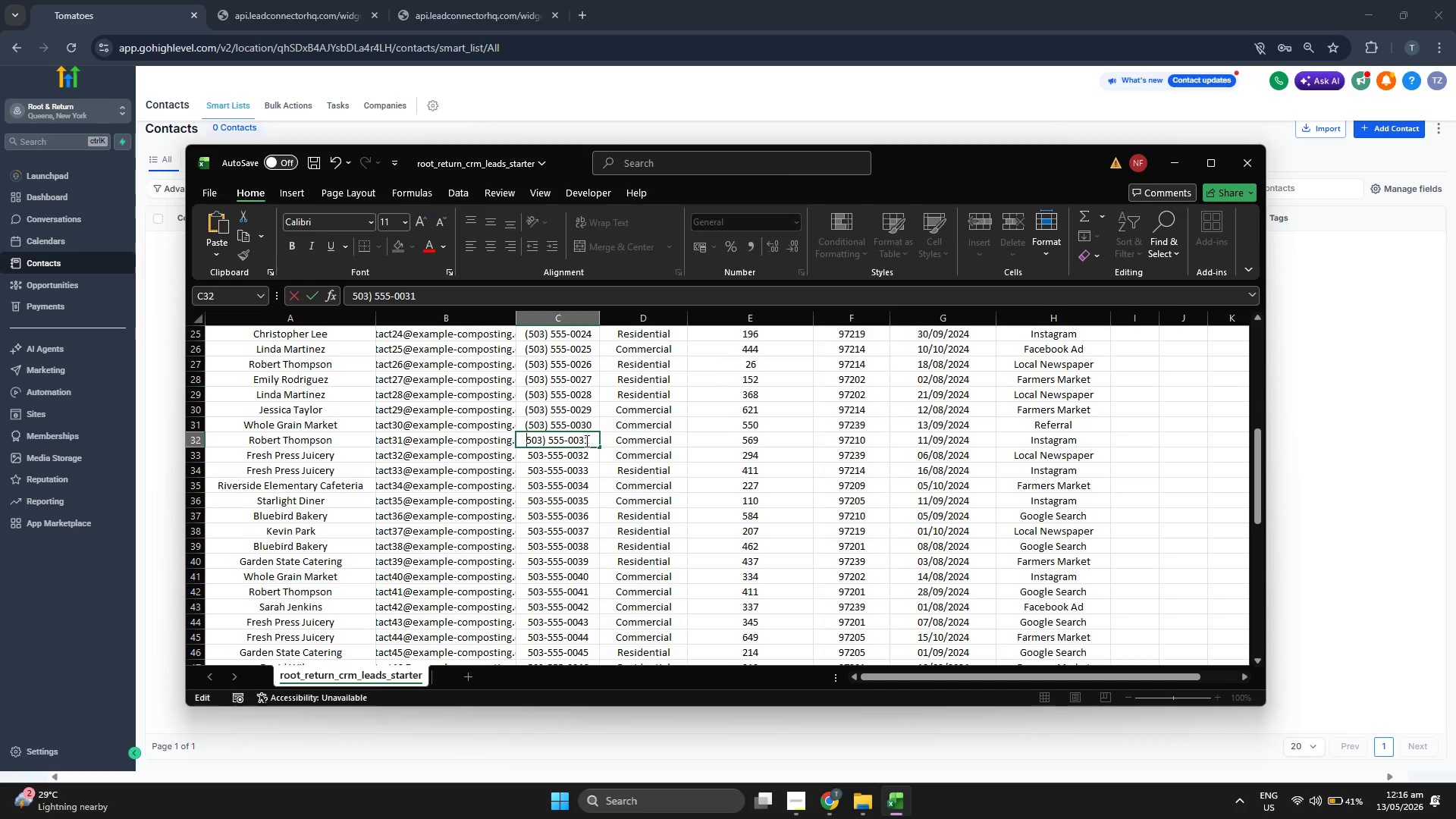 
key(ArrowLeft)
 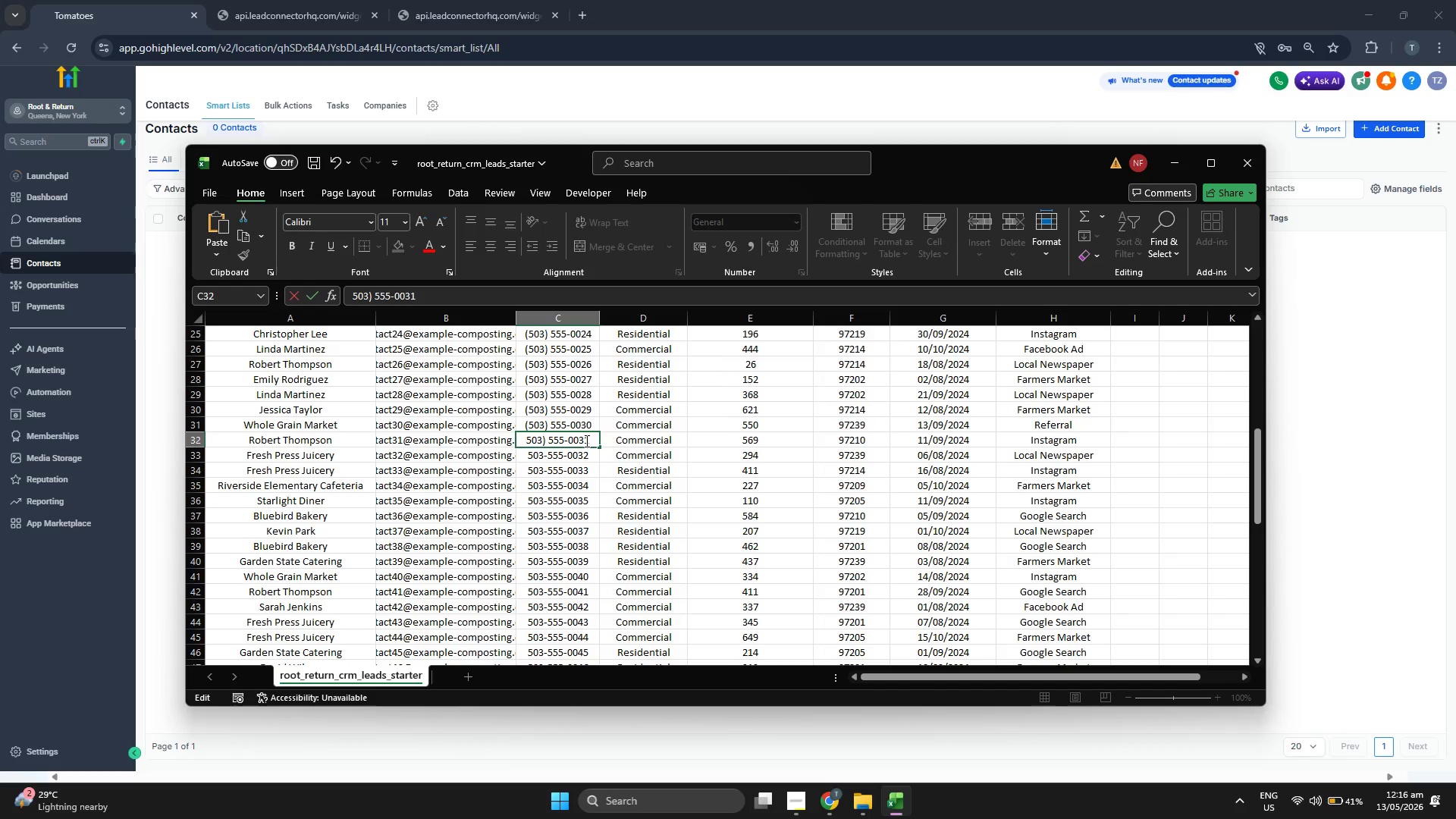 
key(Shift+9)
 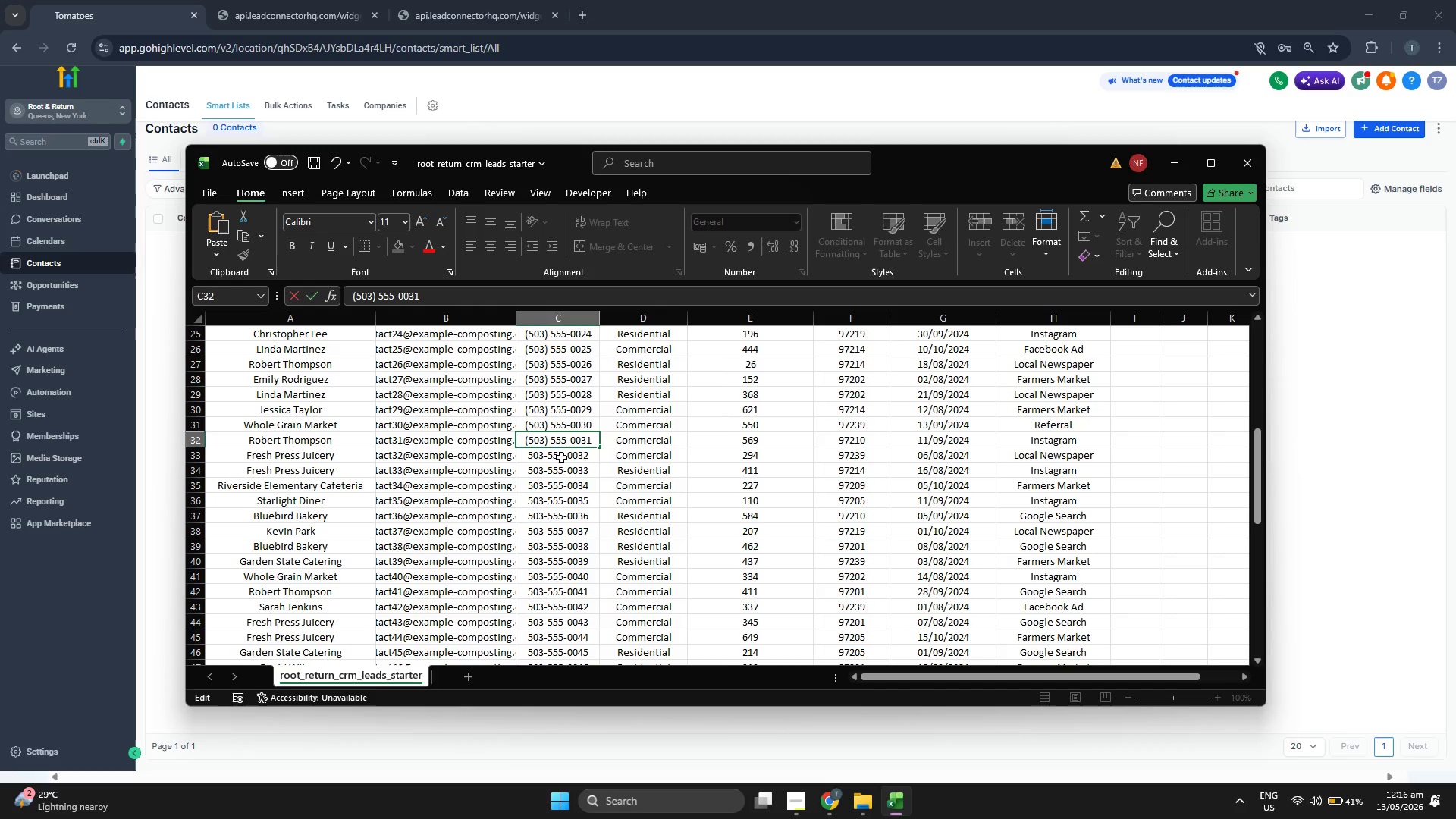 
double_click([542, 456])
 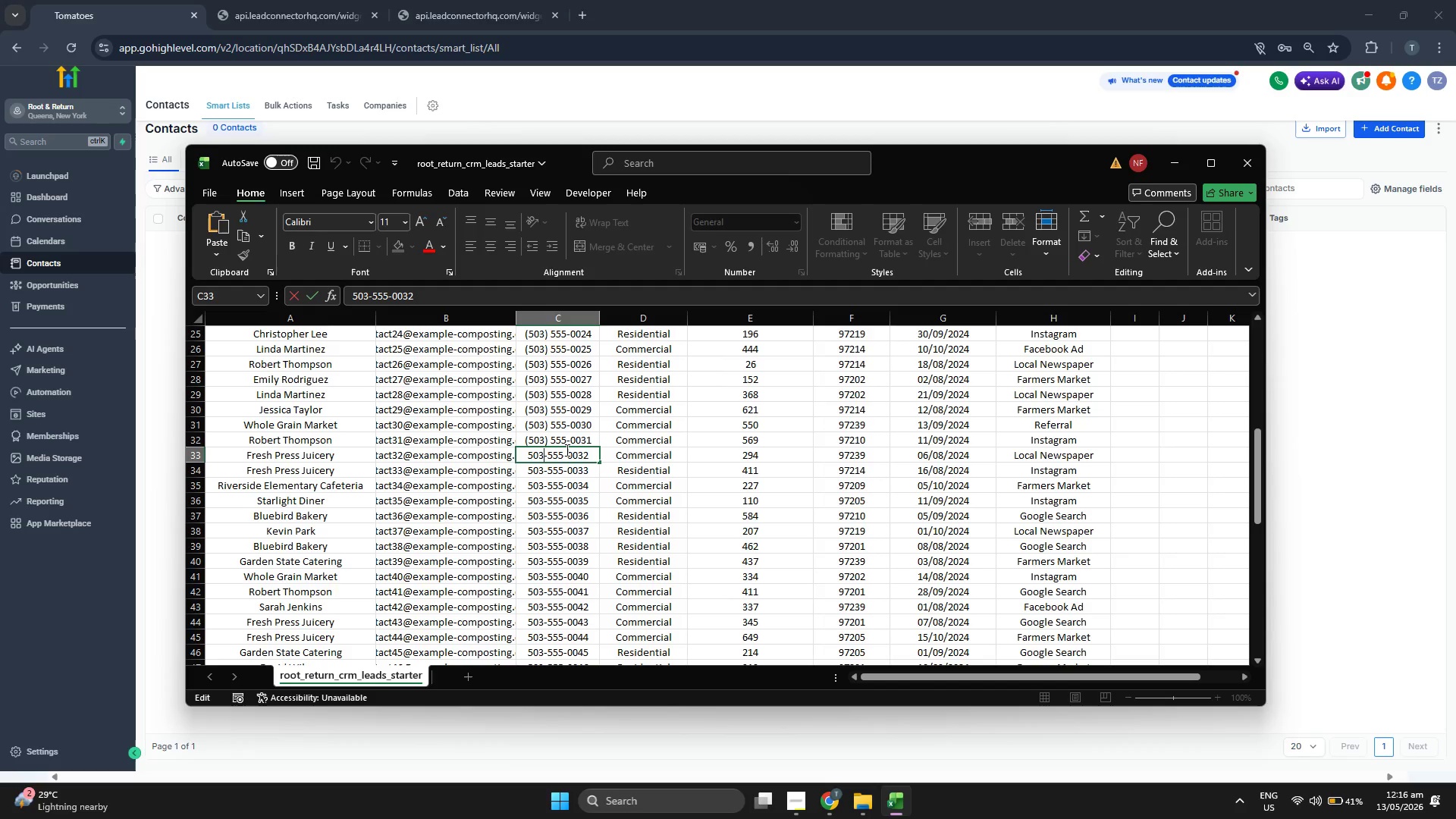 
key(ArrowRight)
 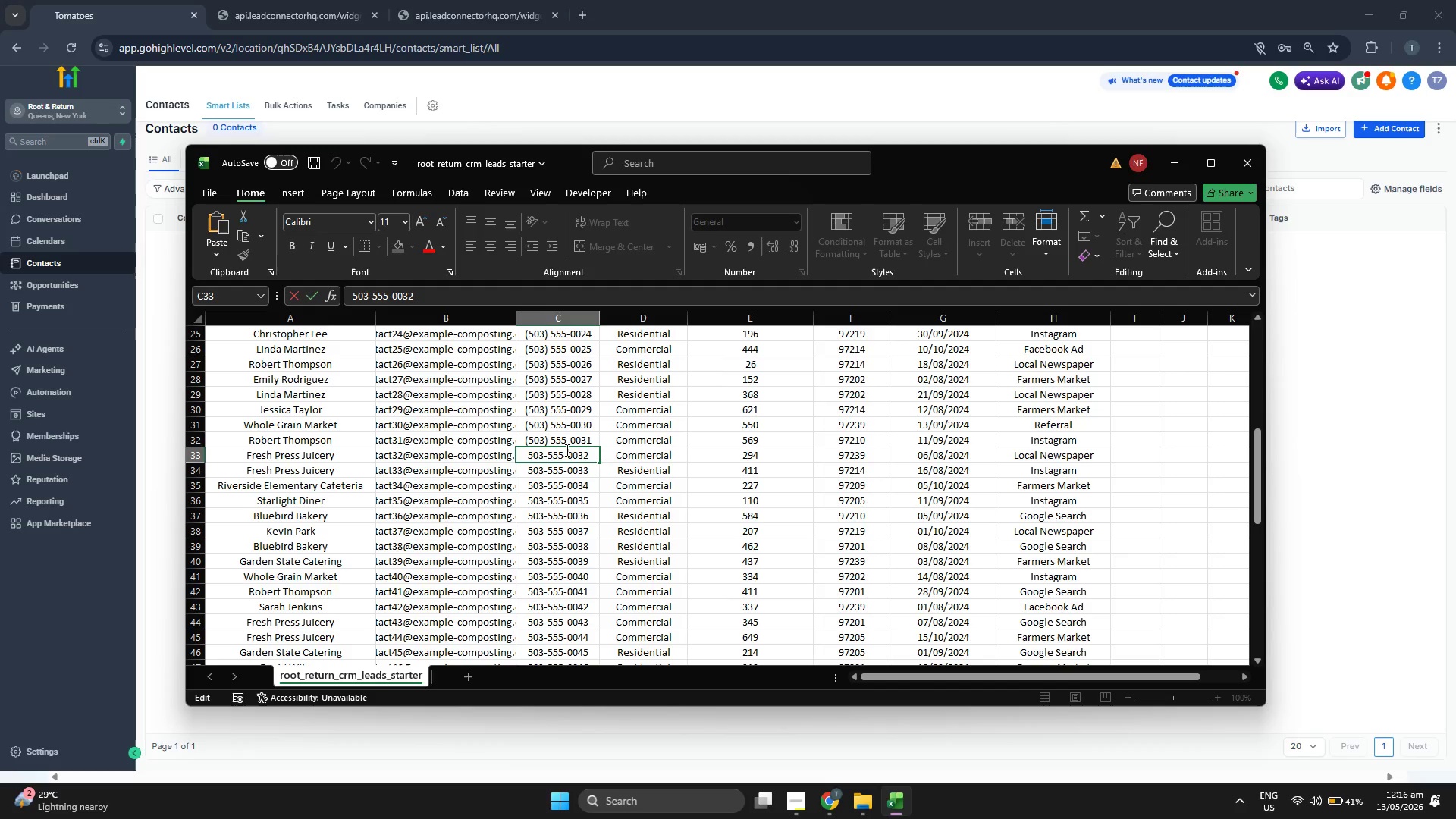 
key(Backspace)
 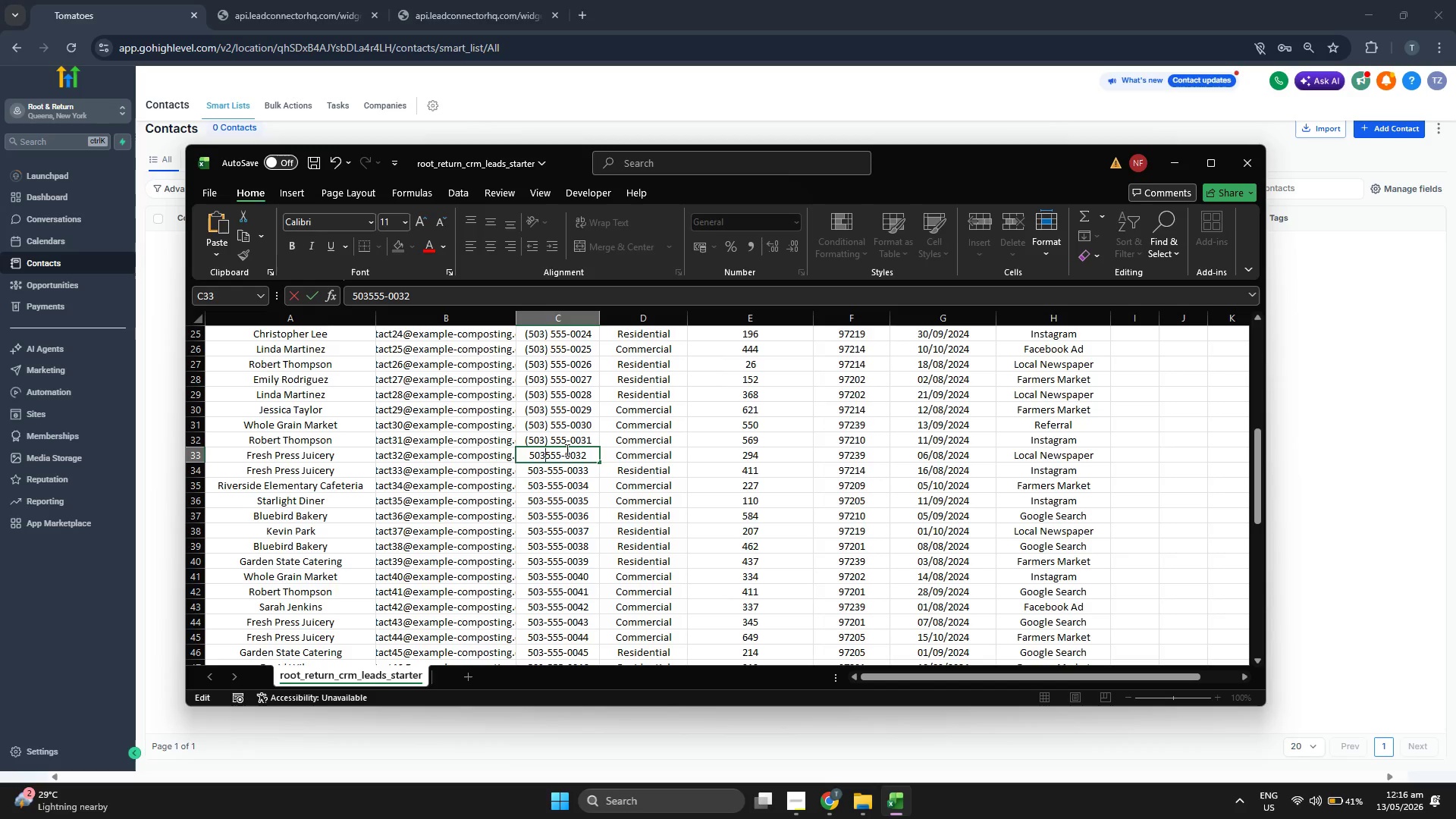 
key(Shift+0)
 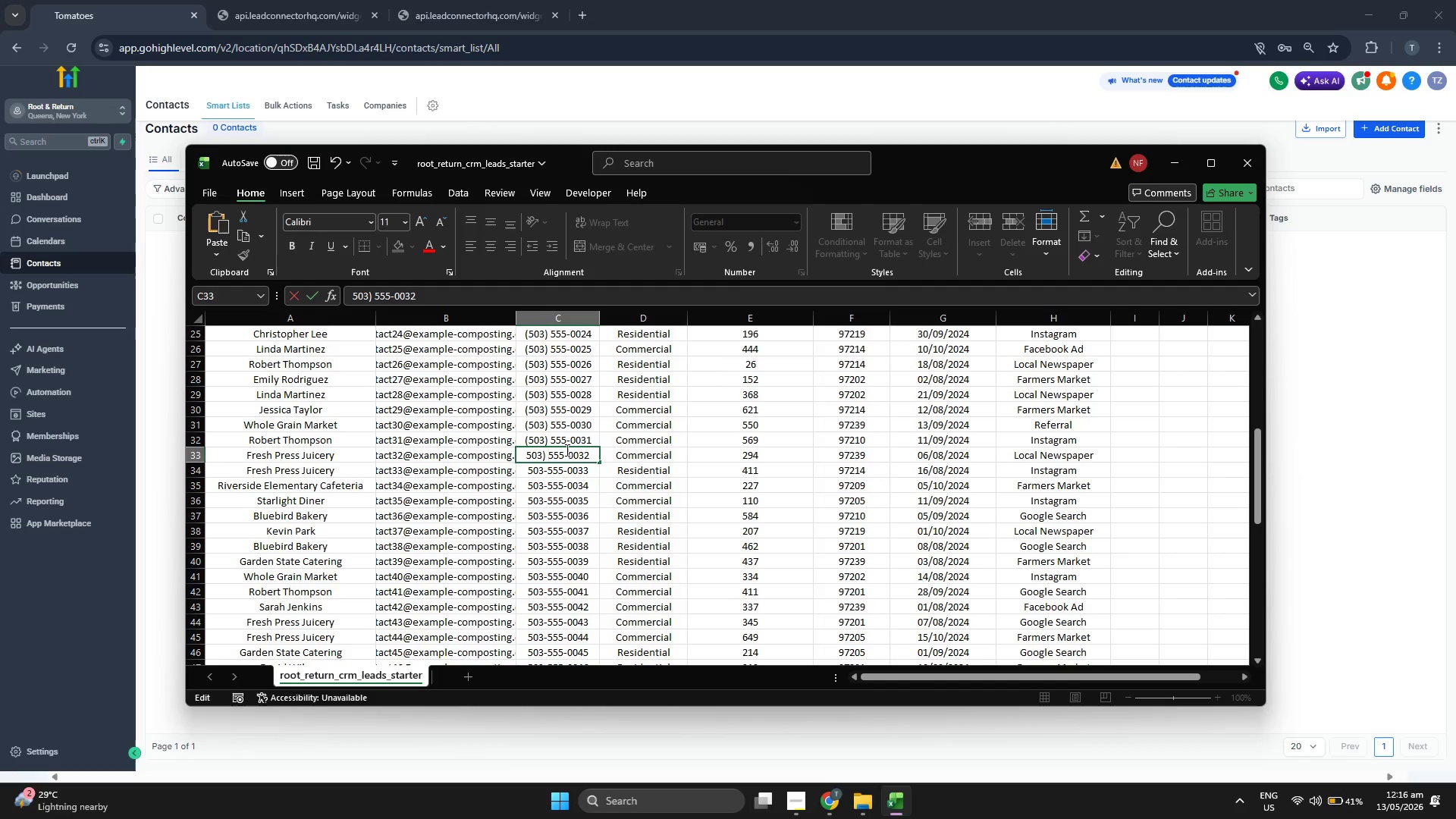 
key(Space)
 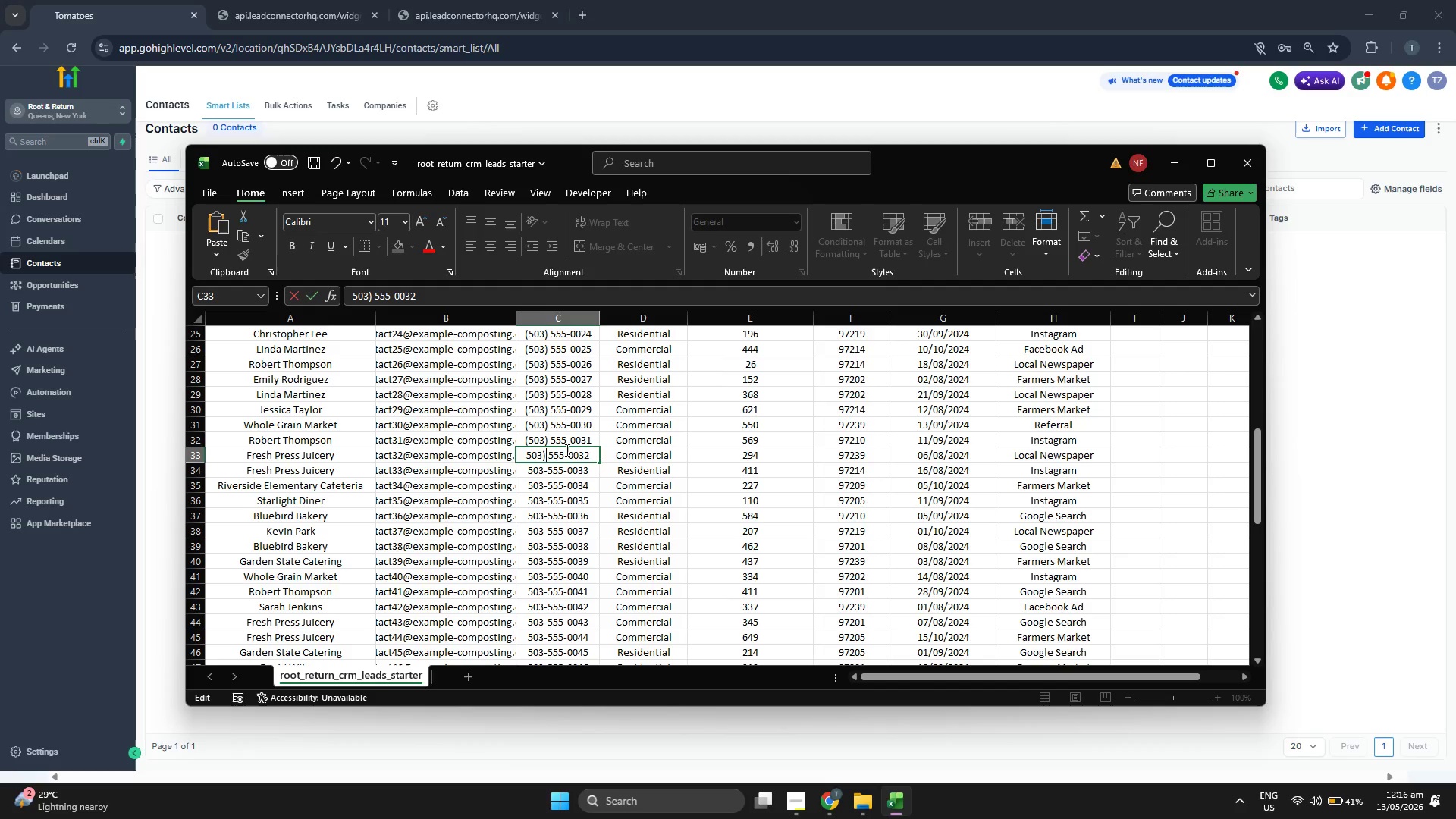 
key(ArrowLeft)
 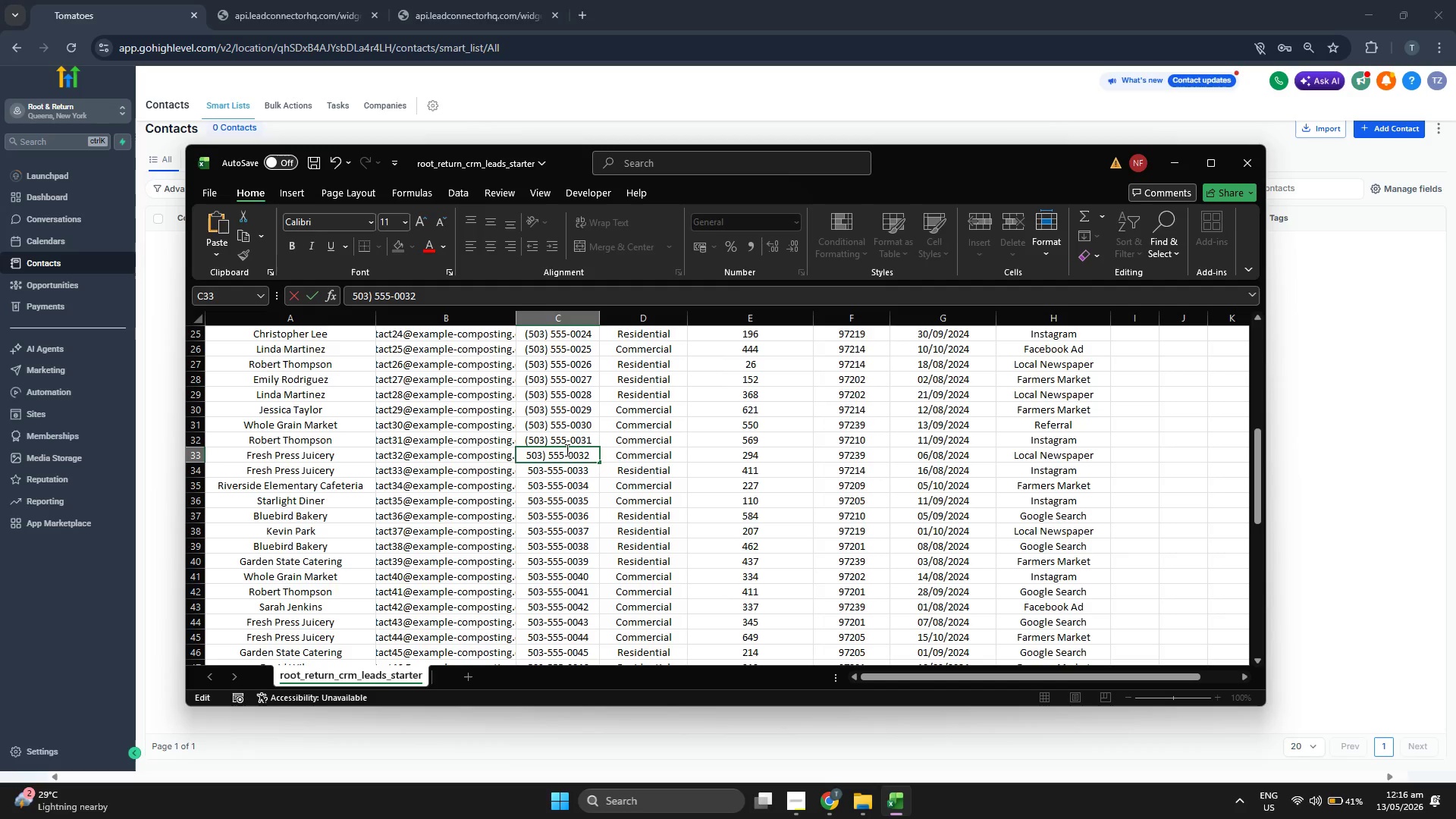 
key(ArrowLeft)
 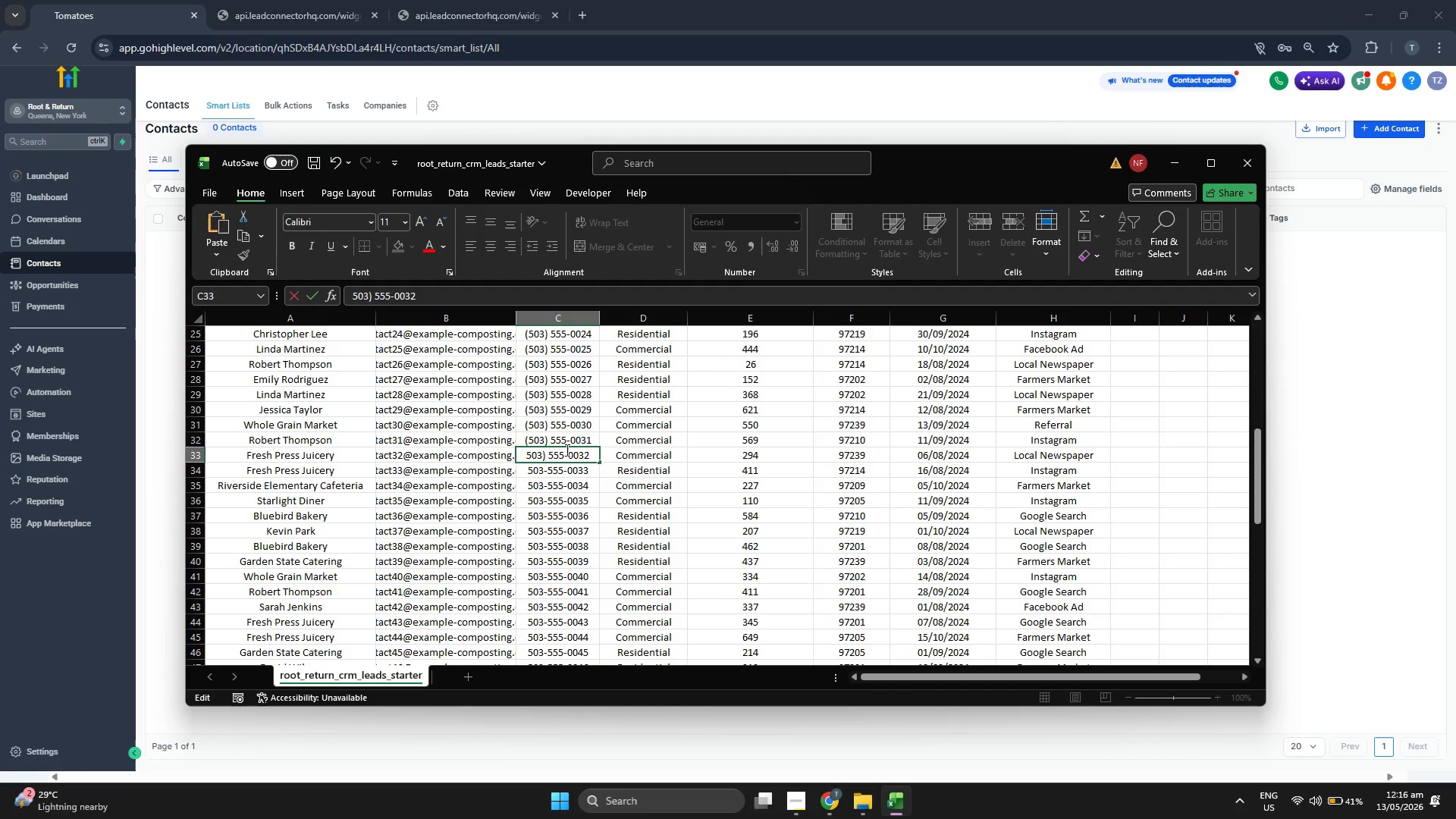 
key(ArrowLeft)
 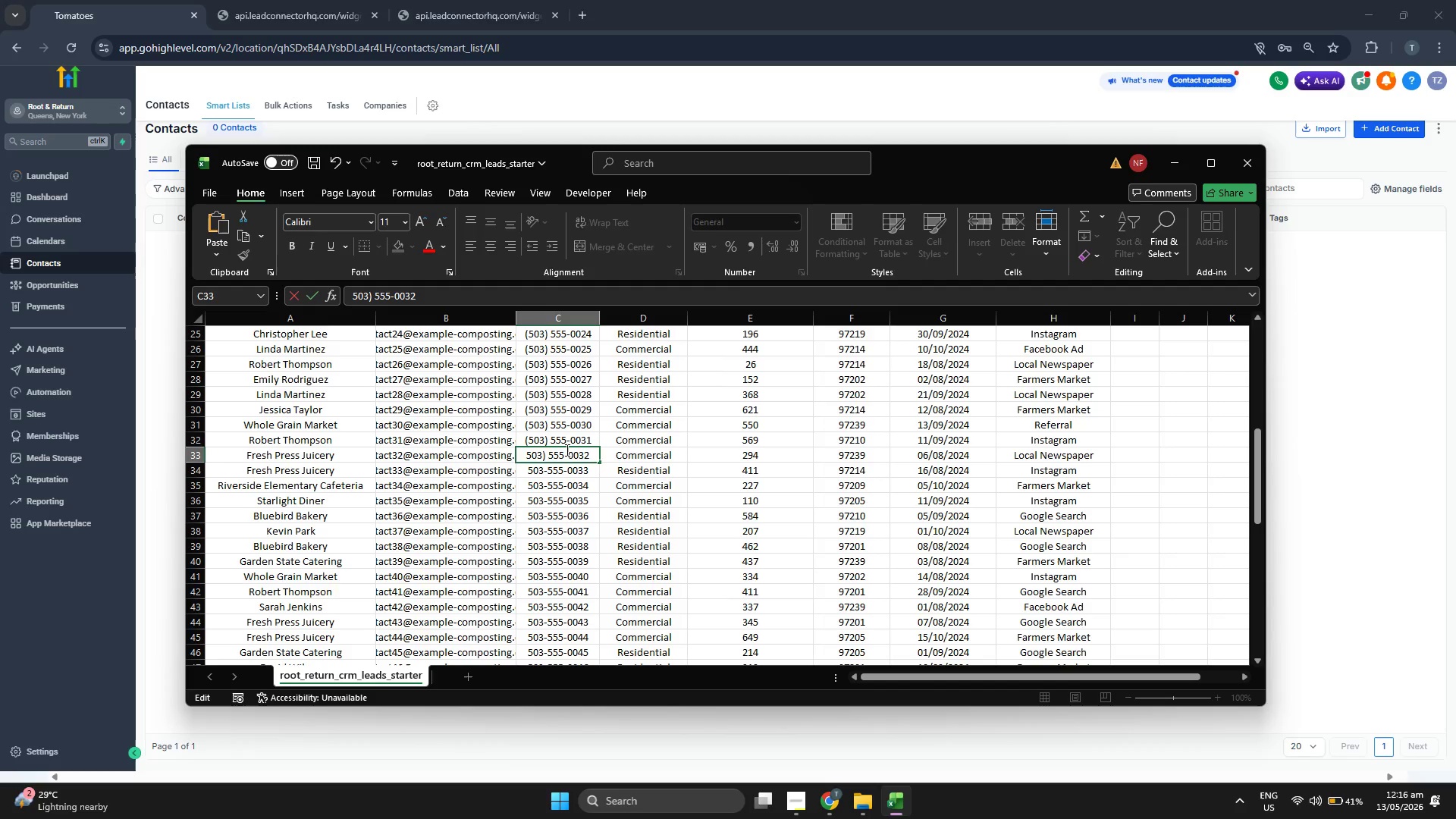 
key(ArrowLeft)
 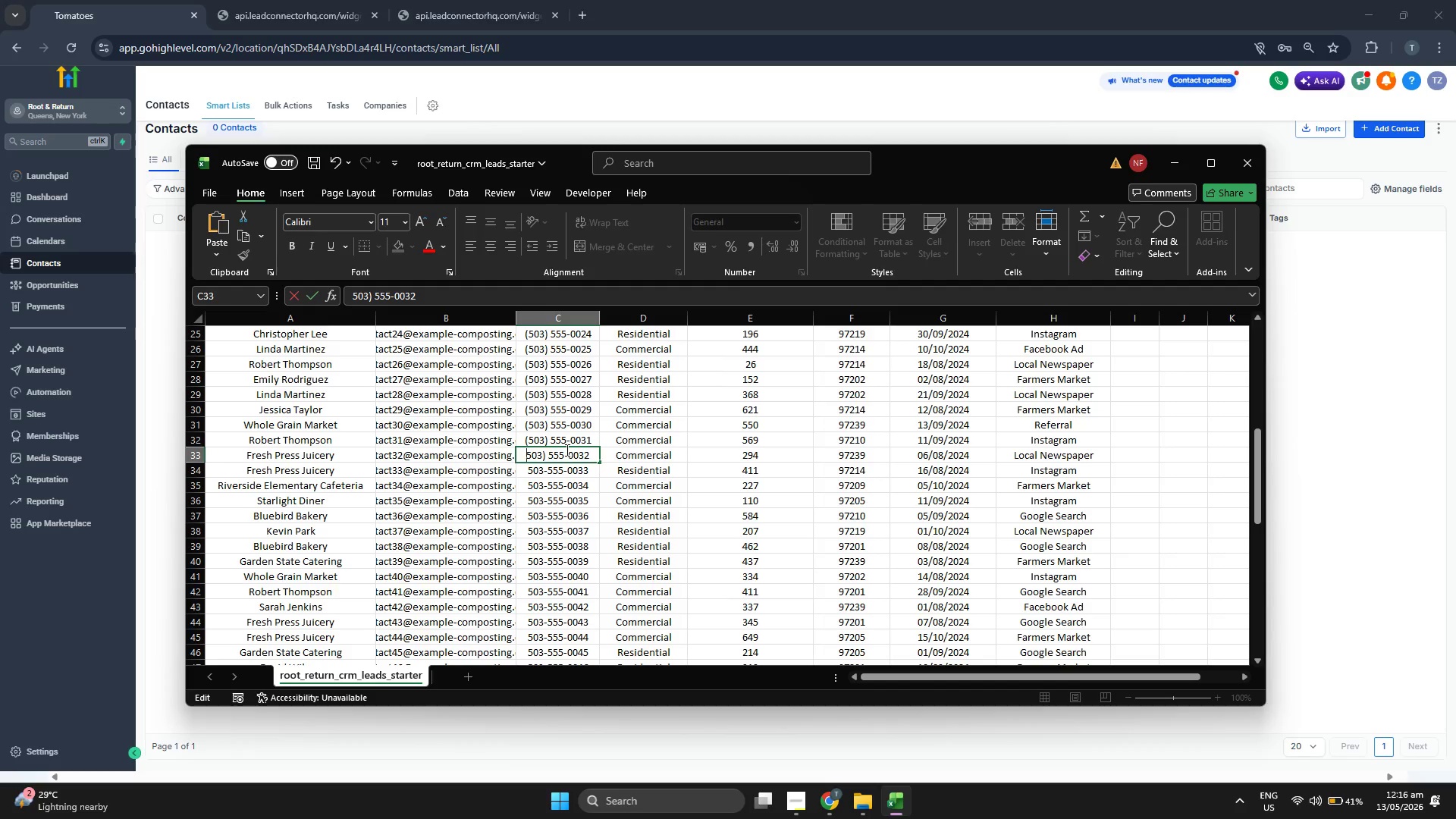 
key(ArrowLeft)
 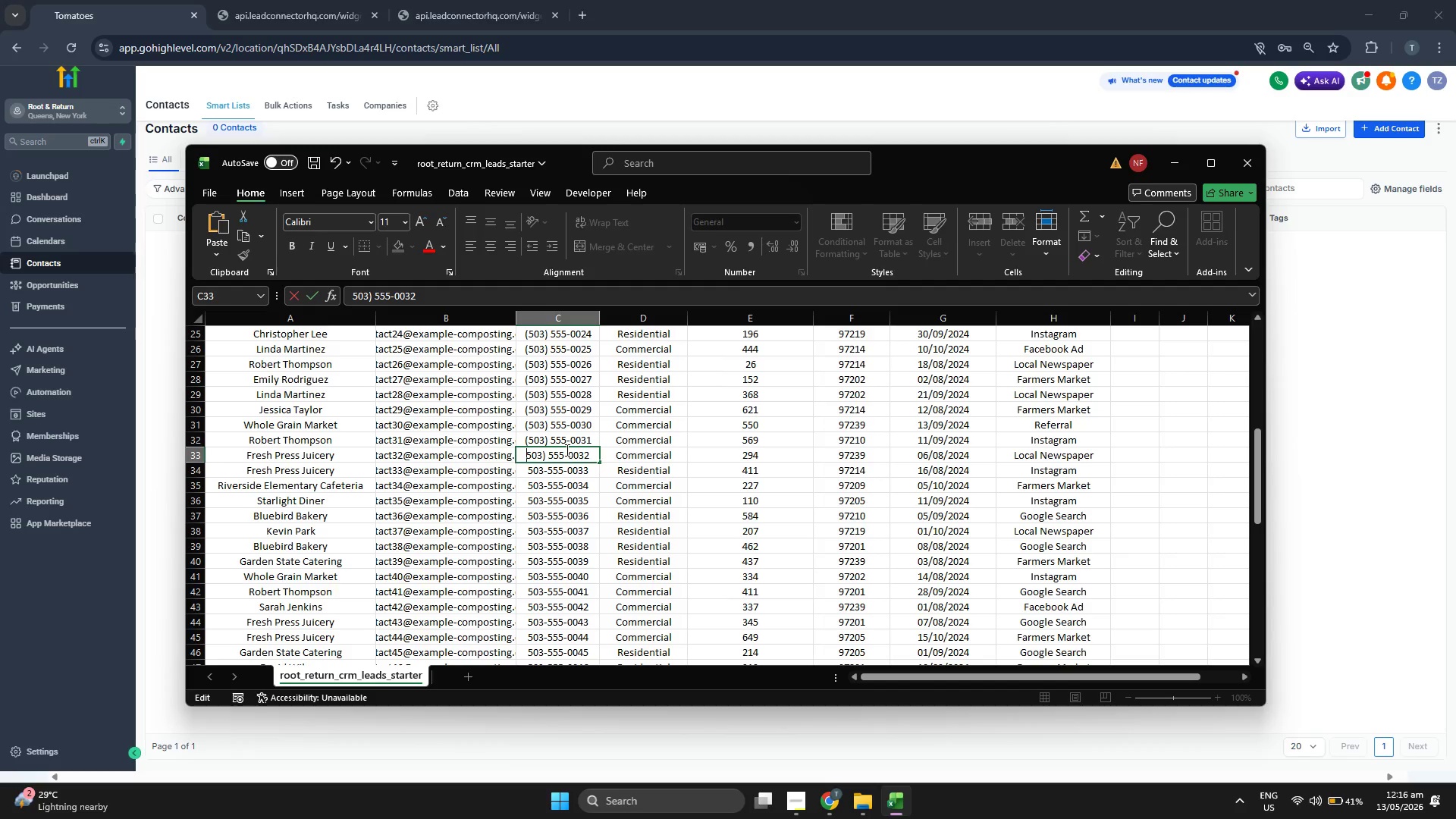 
key(Shift+9)
 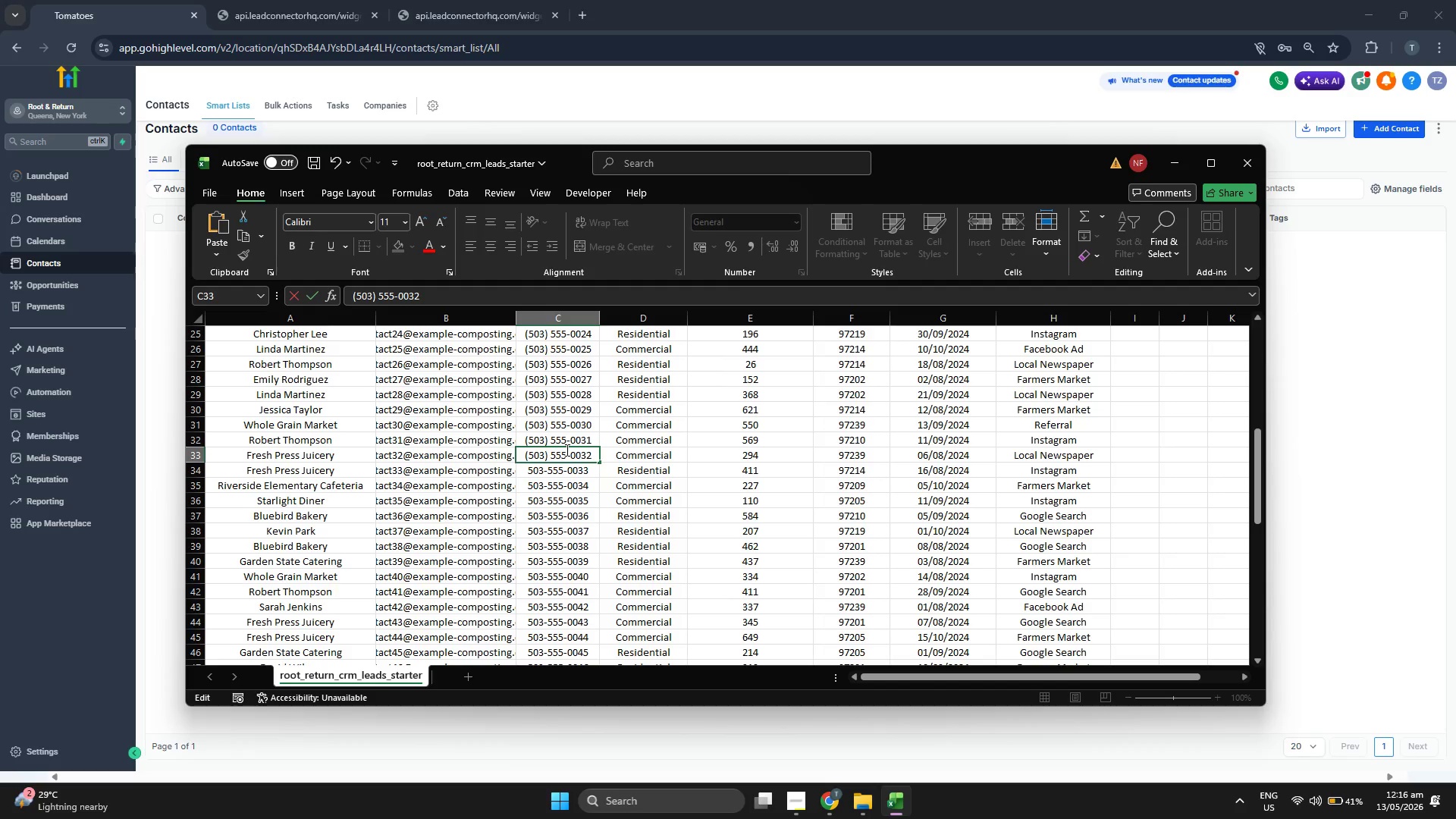 
scroll: coordinate [566, 450], scroll_direction: down, amount: 1.0
 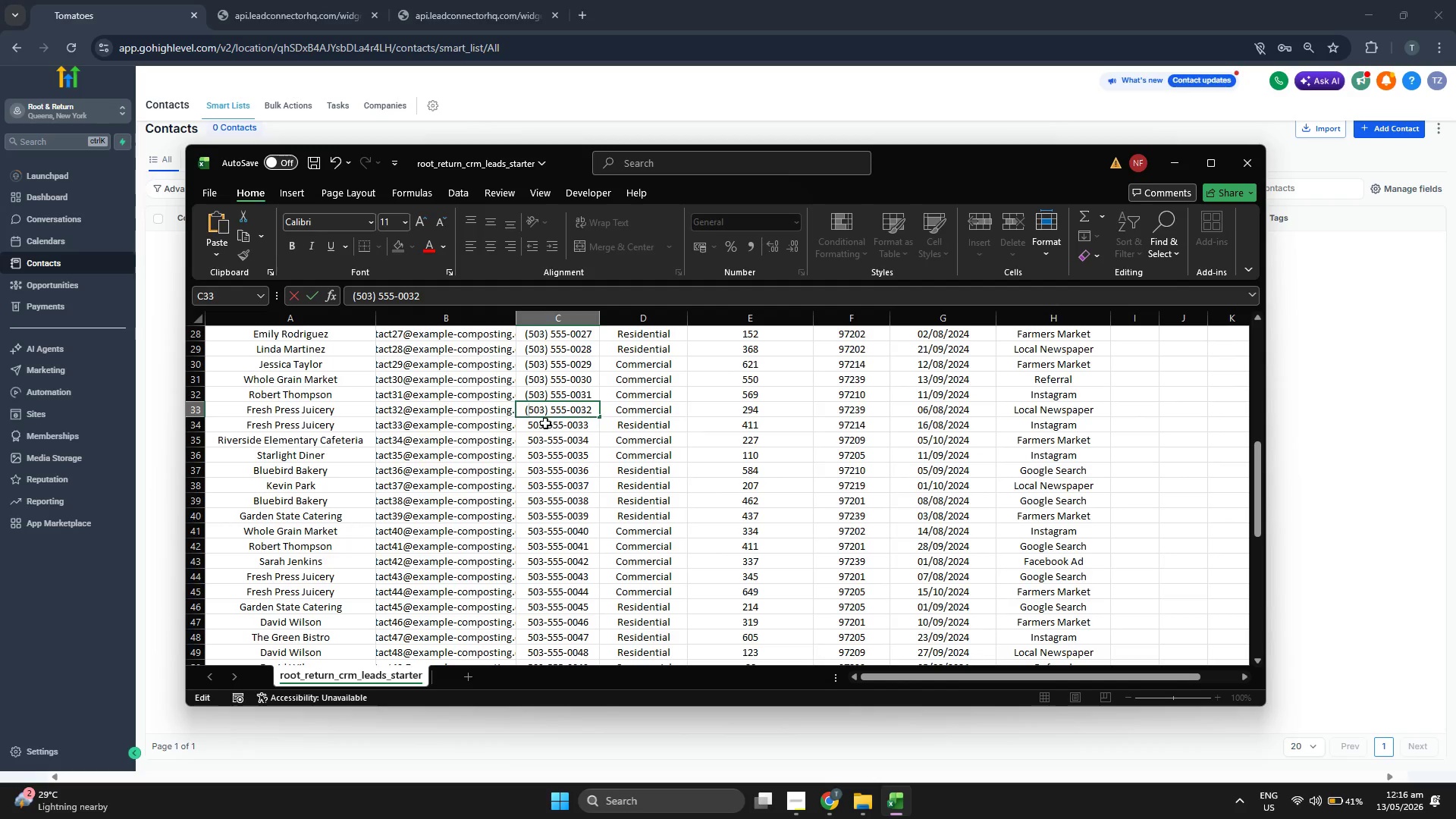 
double_click([545, 423])
 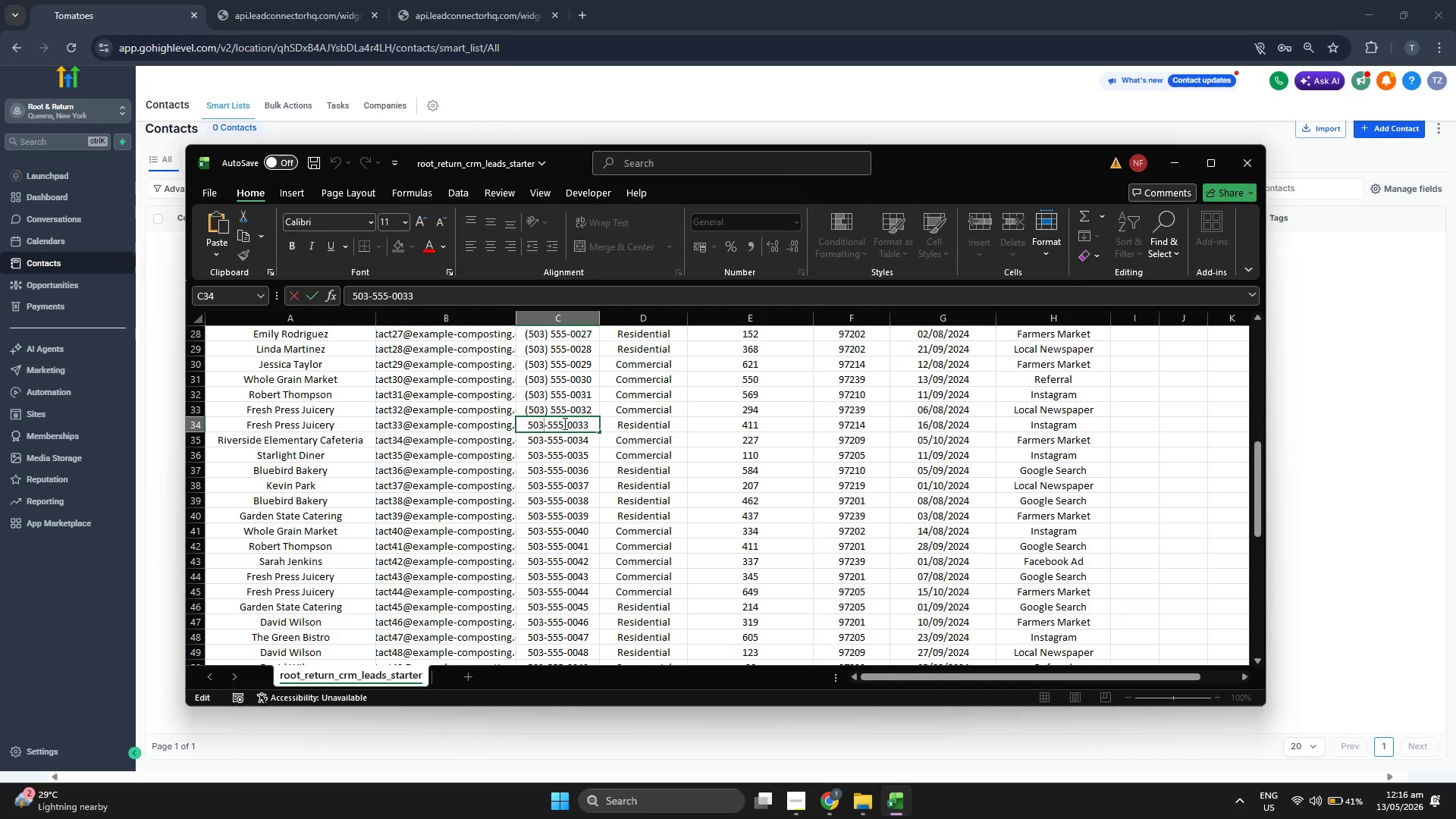 
key(ArrowRight)
 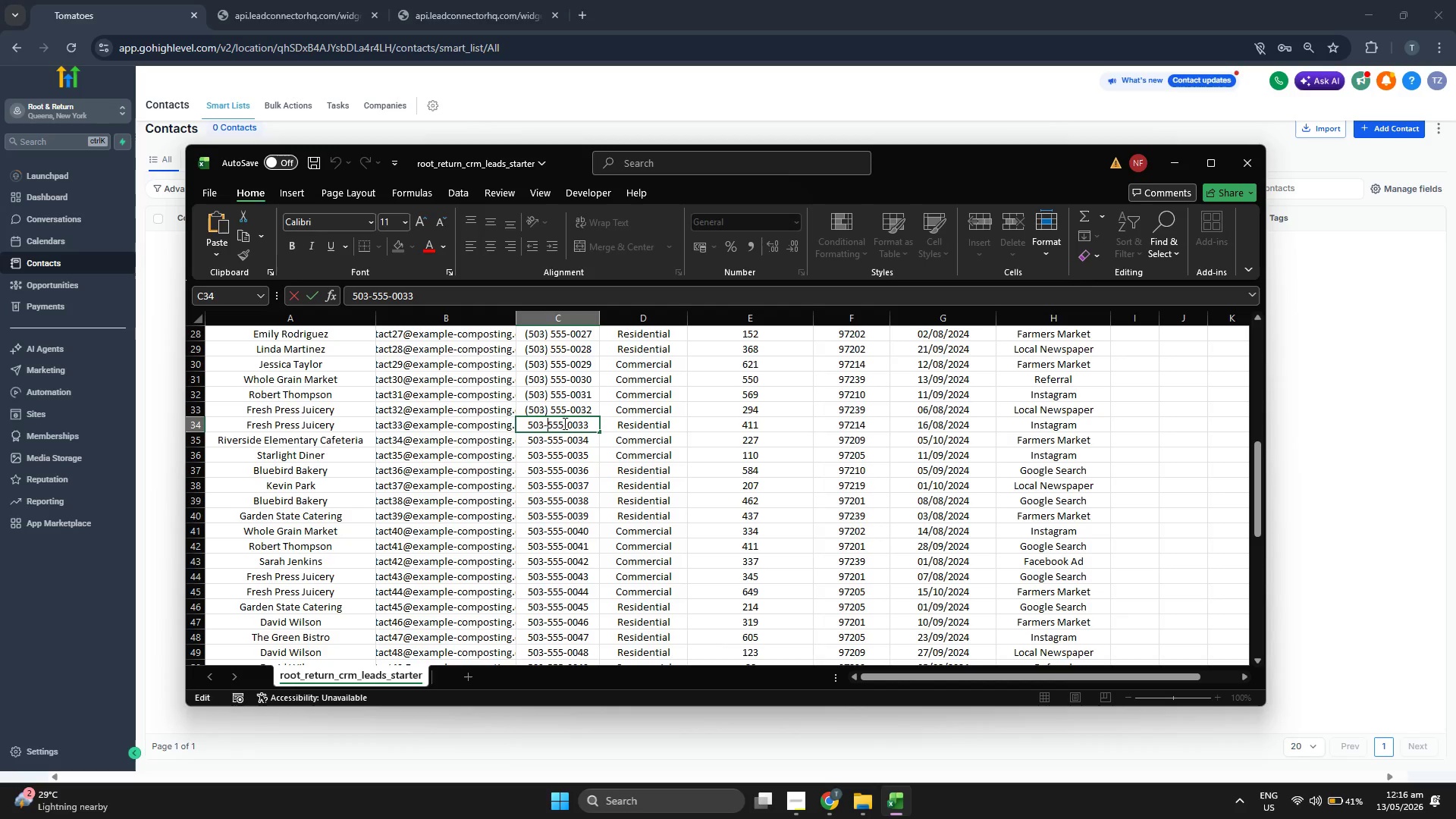 
key(Backspace)
 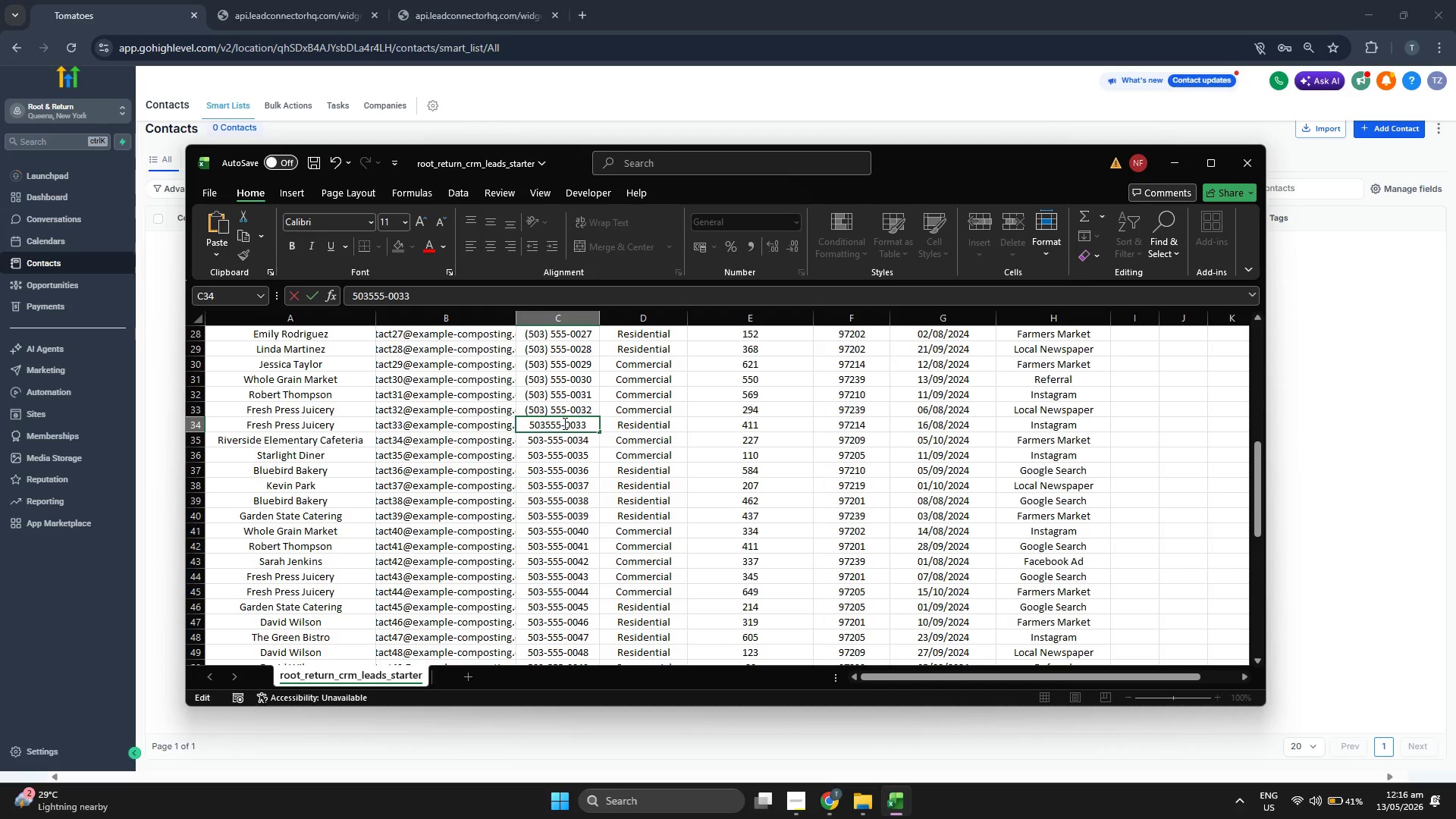 
key(Shift+0)
 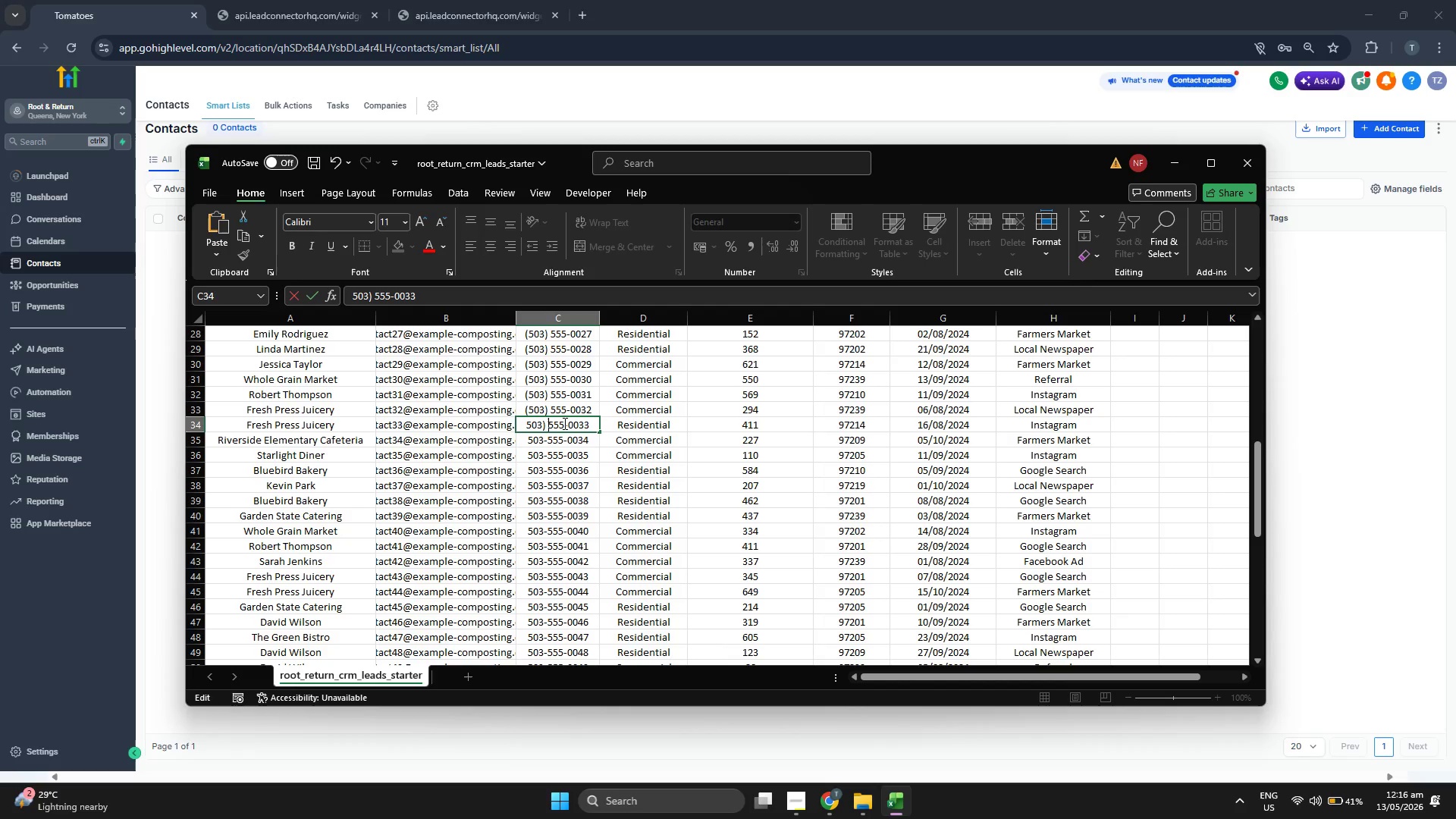 
key(Space)
 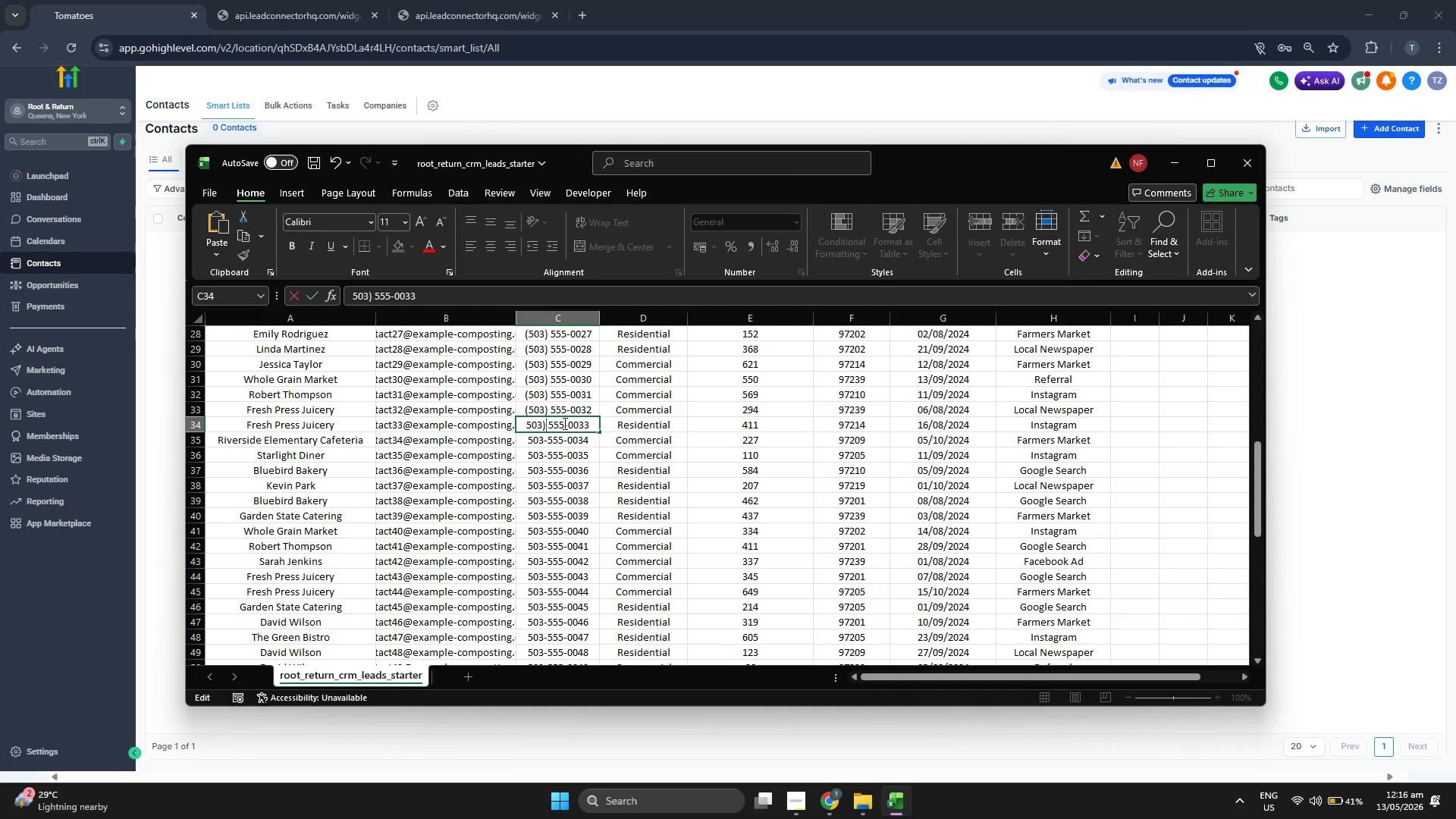 
key(ArrowLeft)
 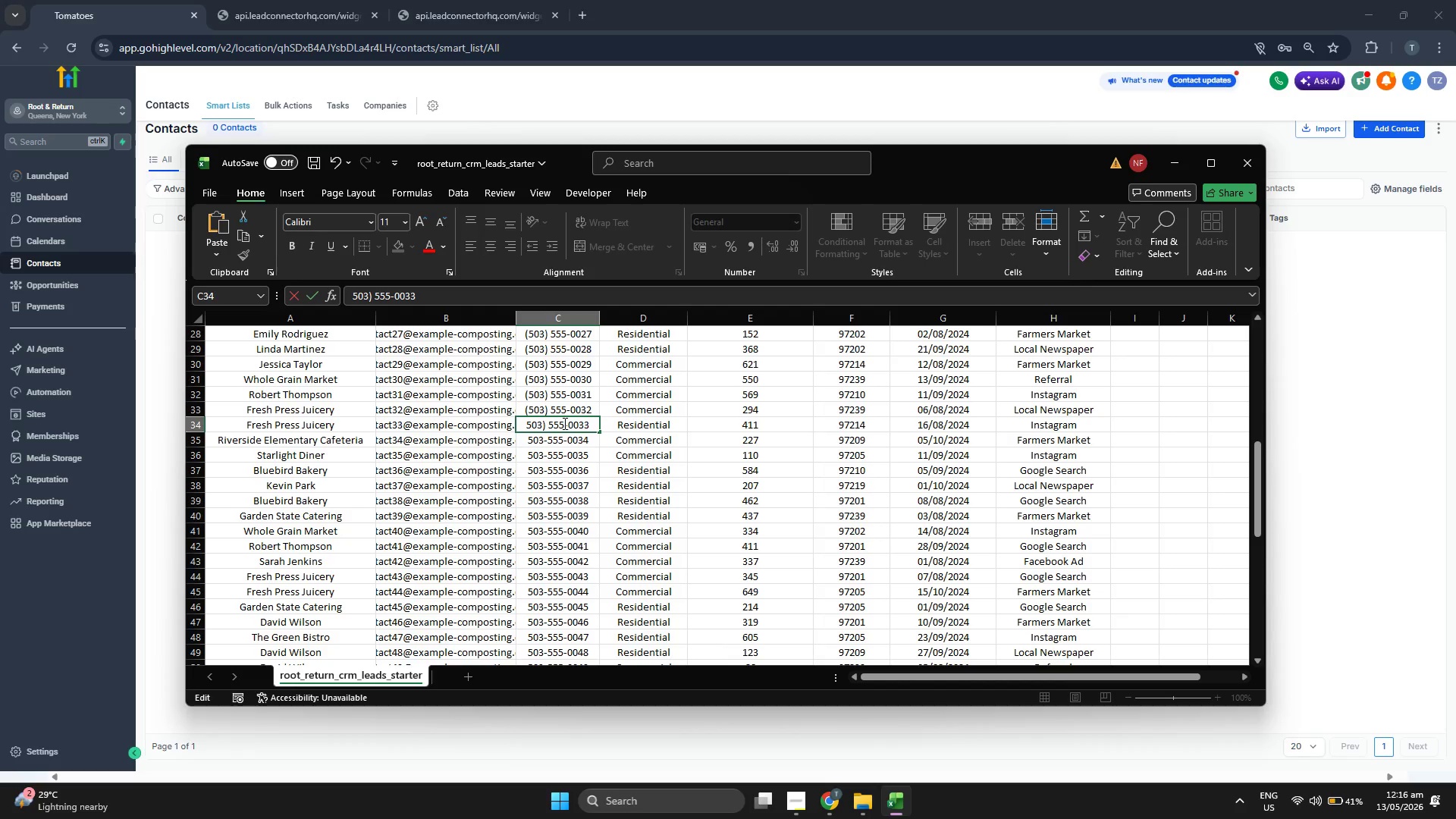 
key(ArrowLeft)
 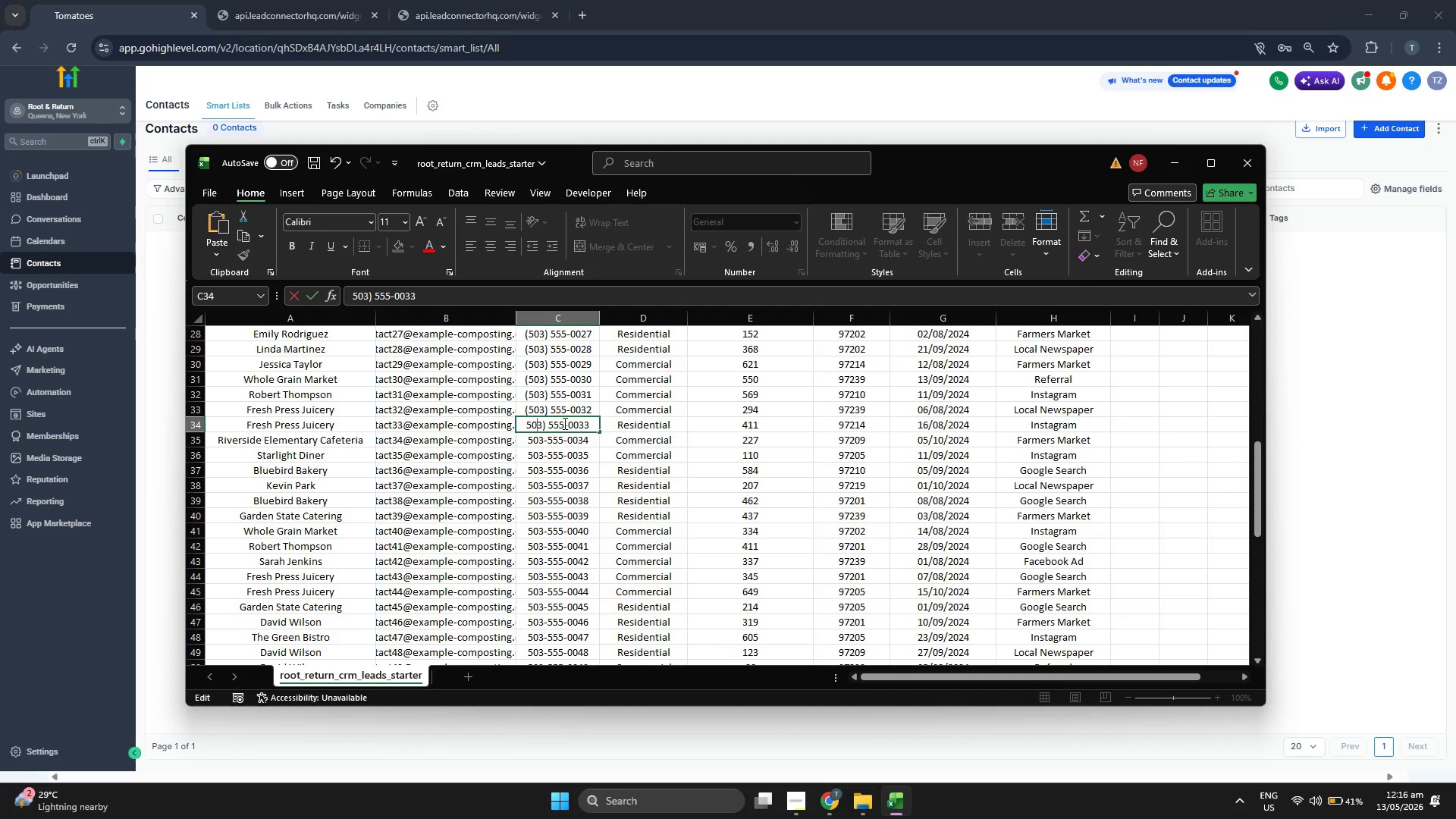 
key(ArrowLeft)
 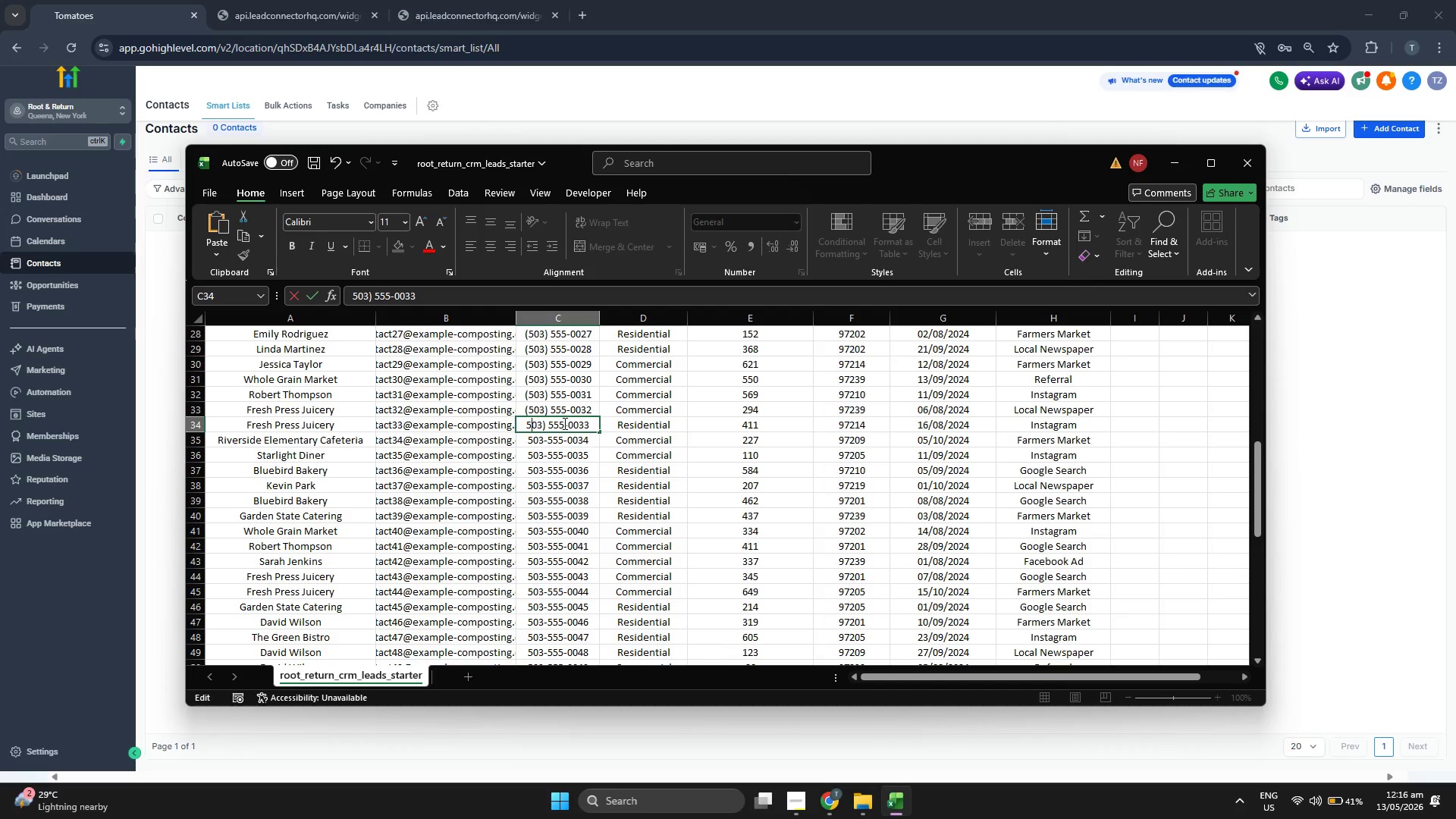 
key(ArrowLeft)
 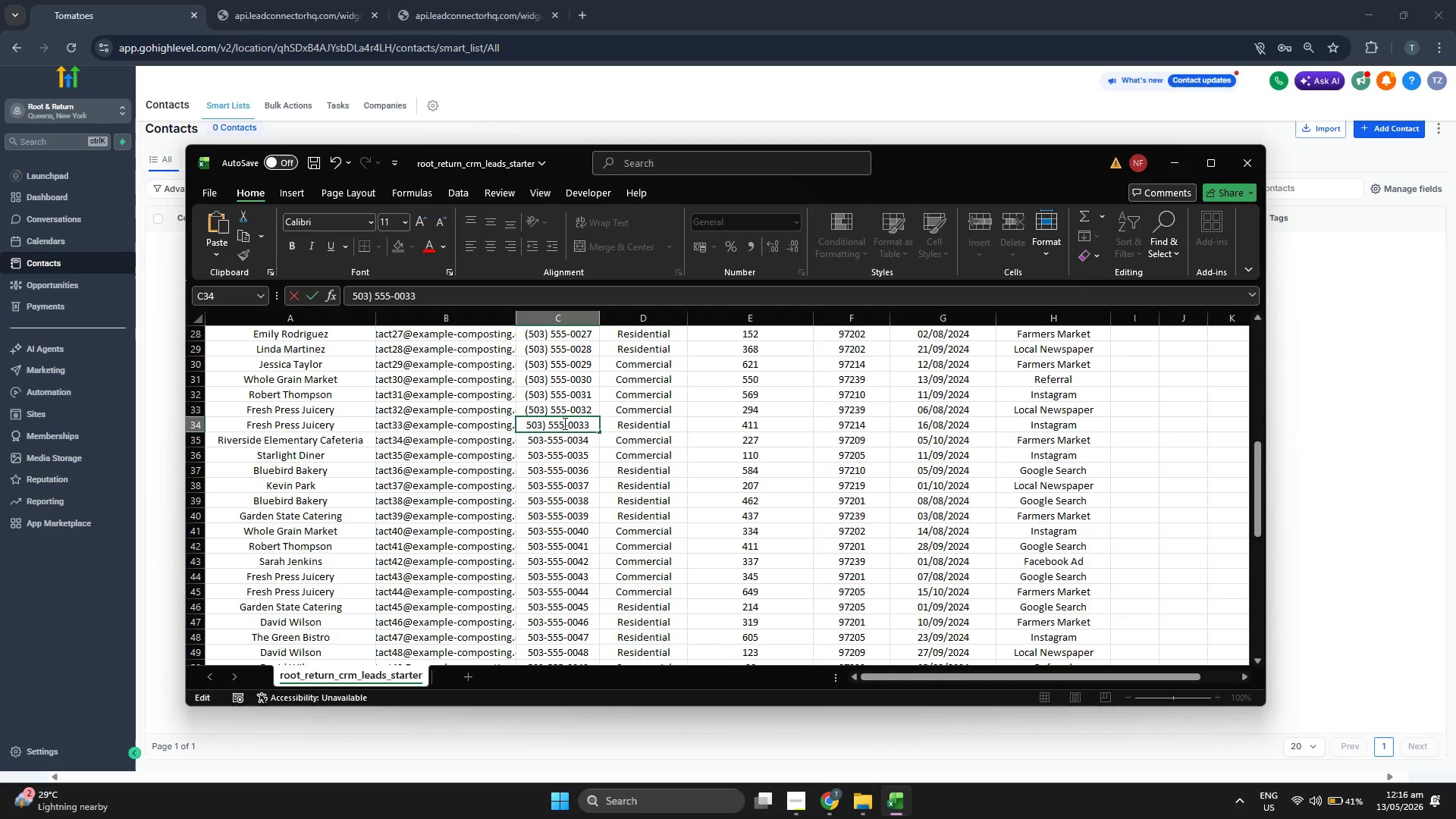 
key(ArrowLeft)
 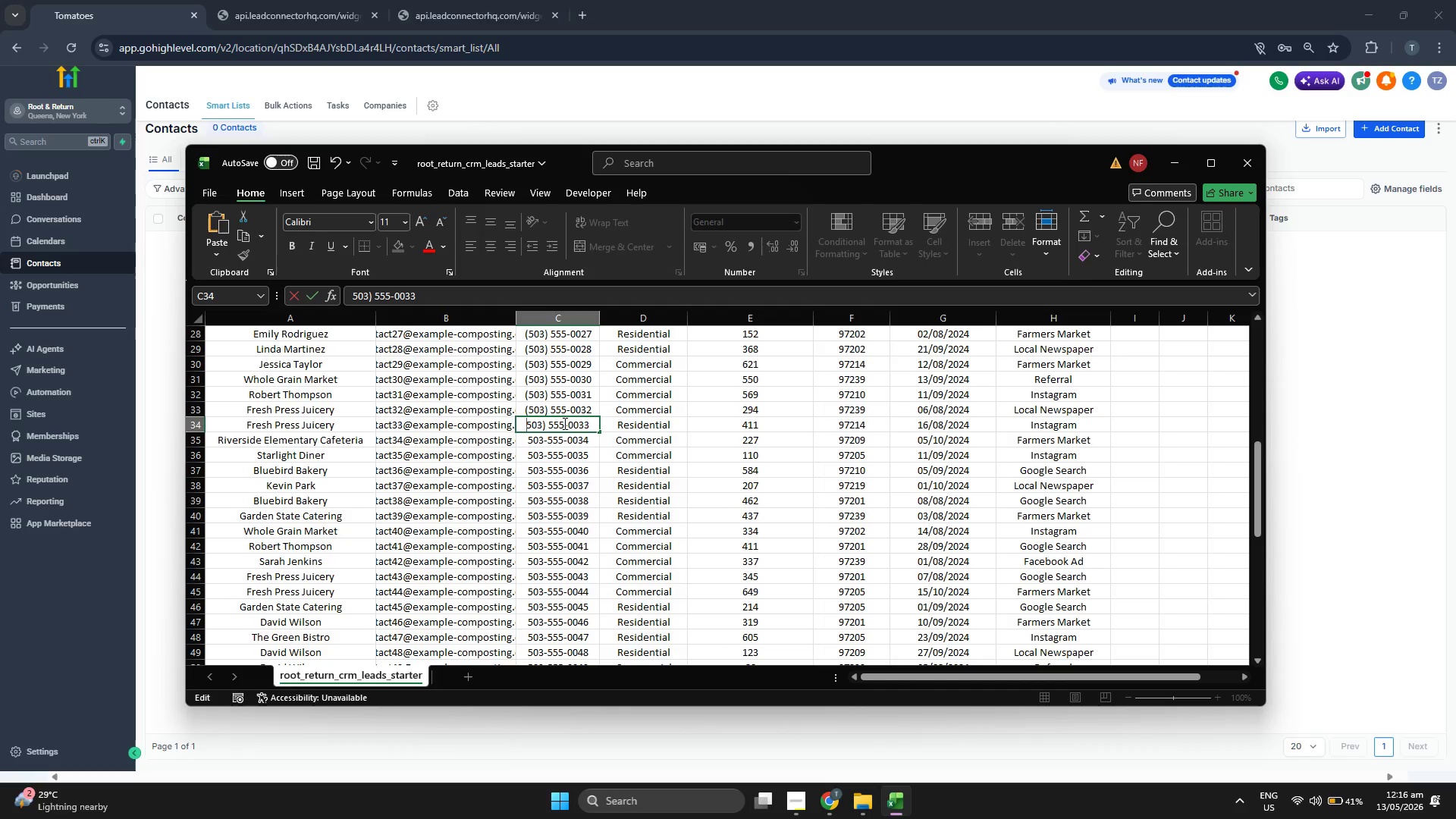 
key(Shift+9)
 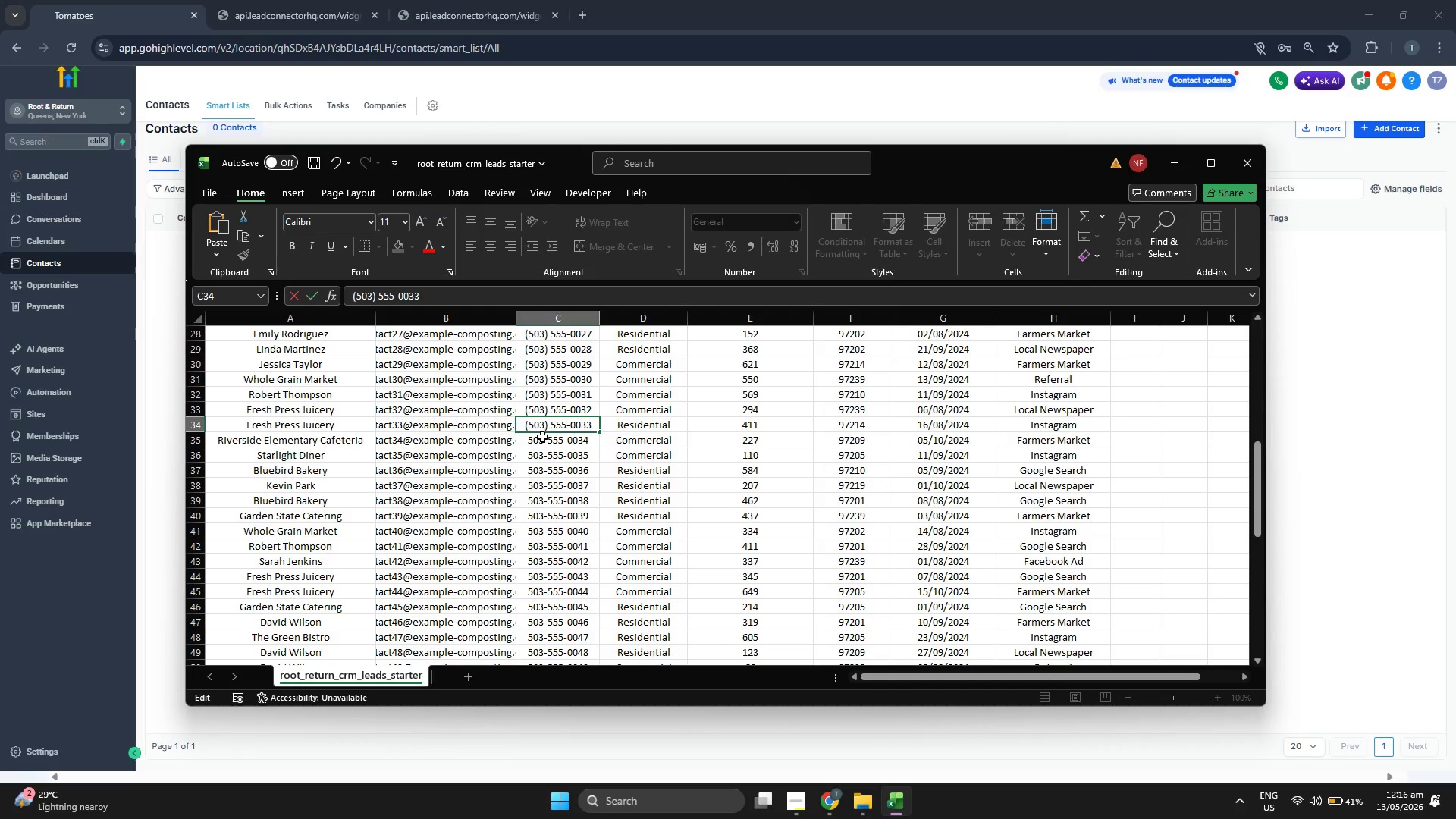 
double_click([544, 438])
 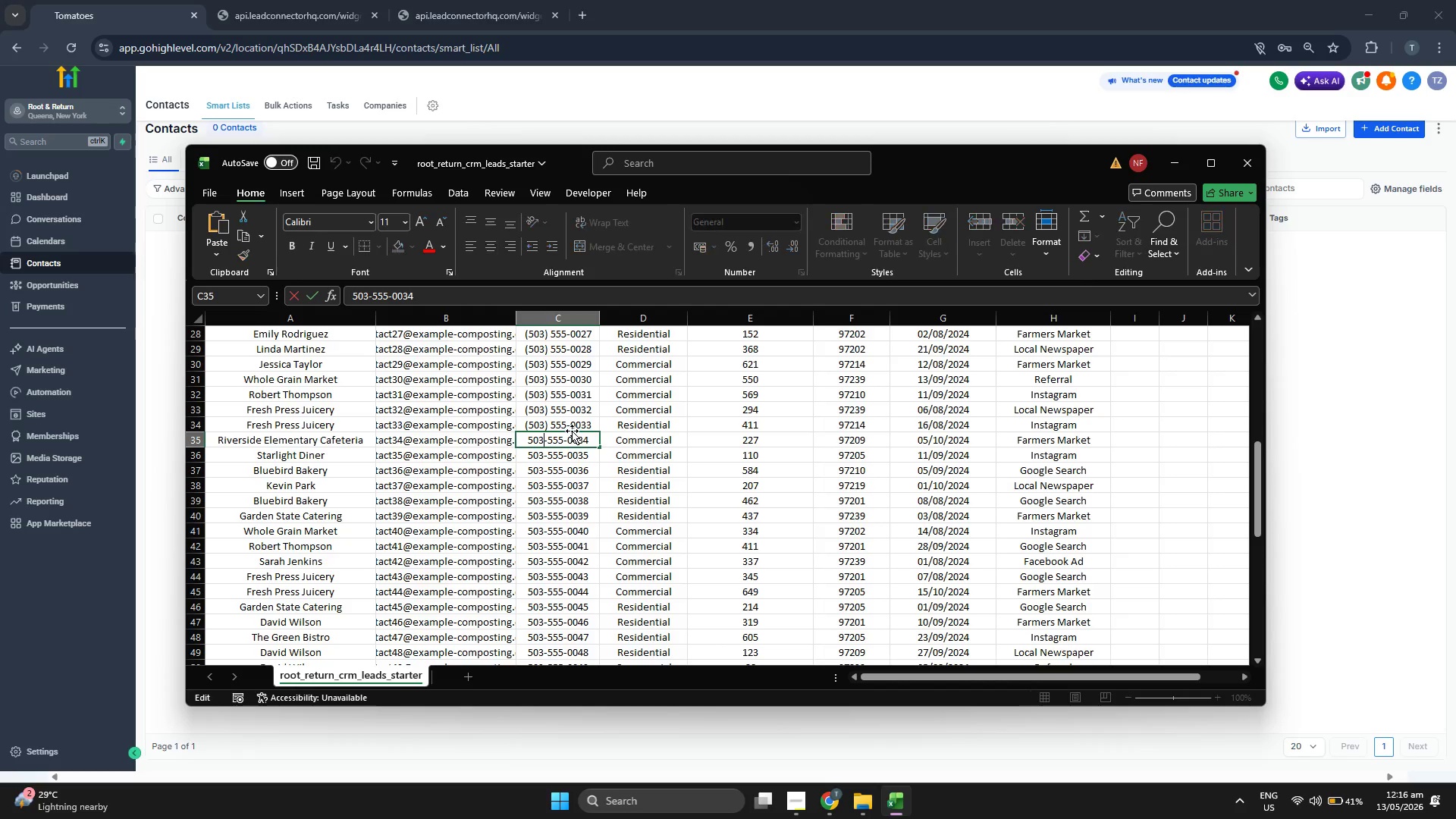 
key(ArrowRight)
 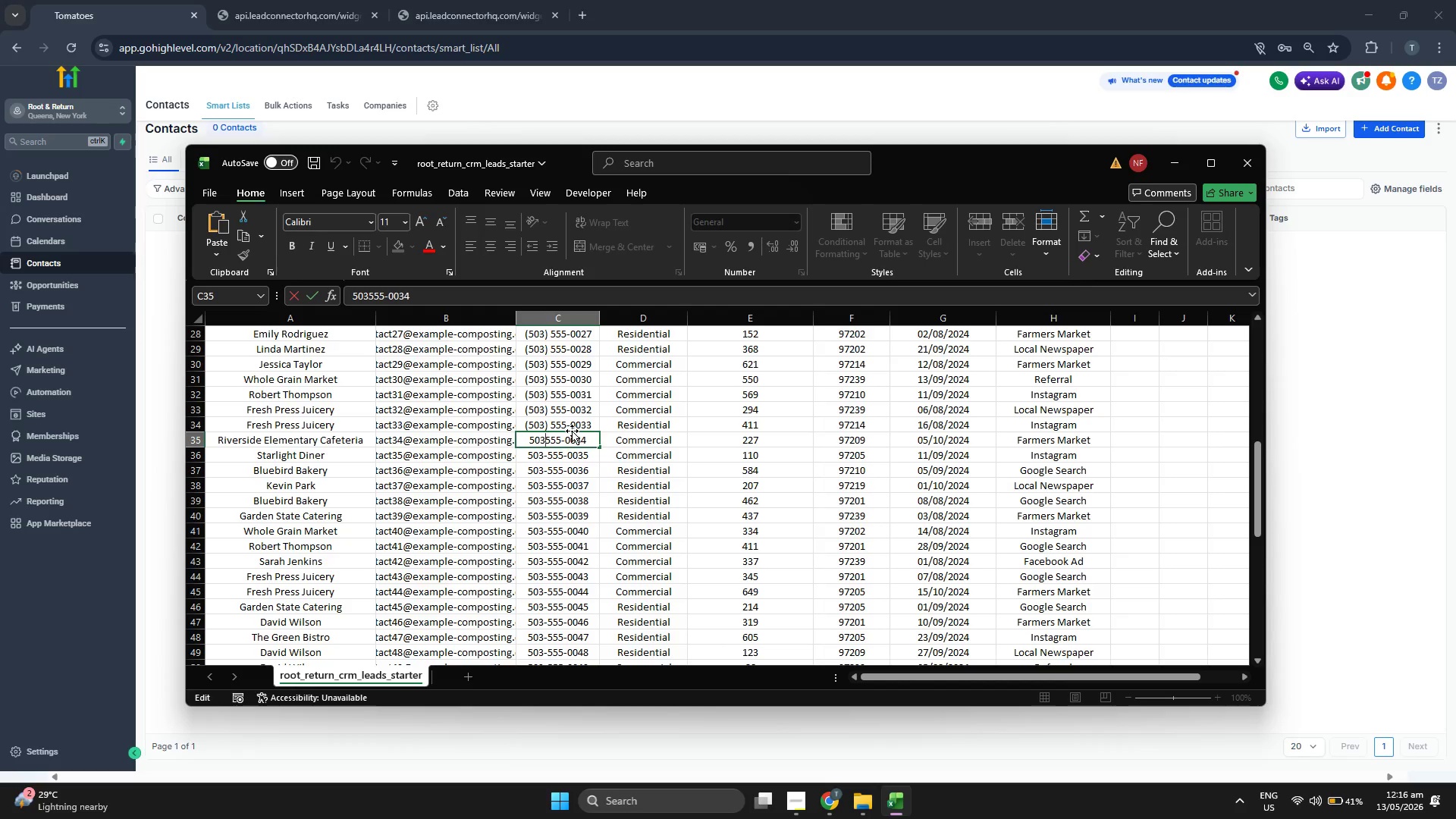 
key(Backspace)
 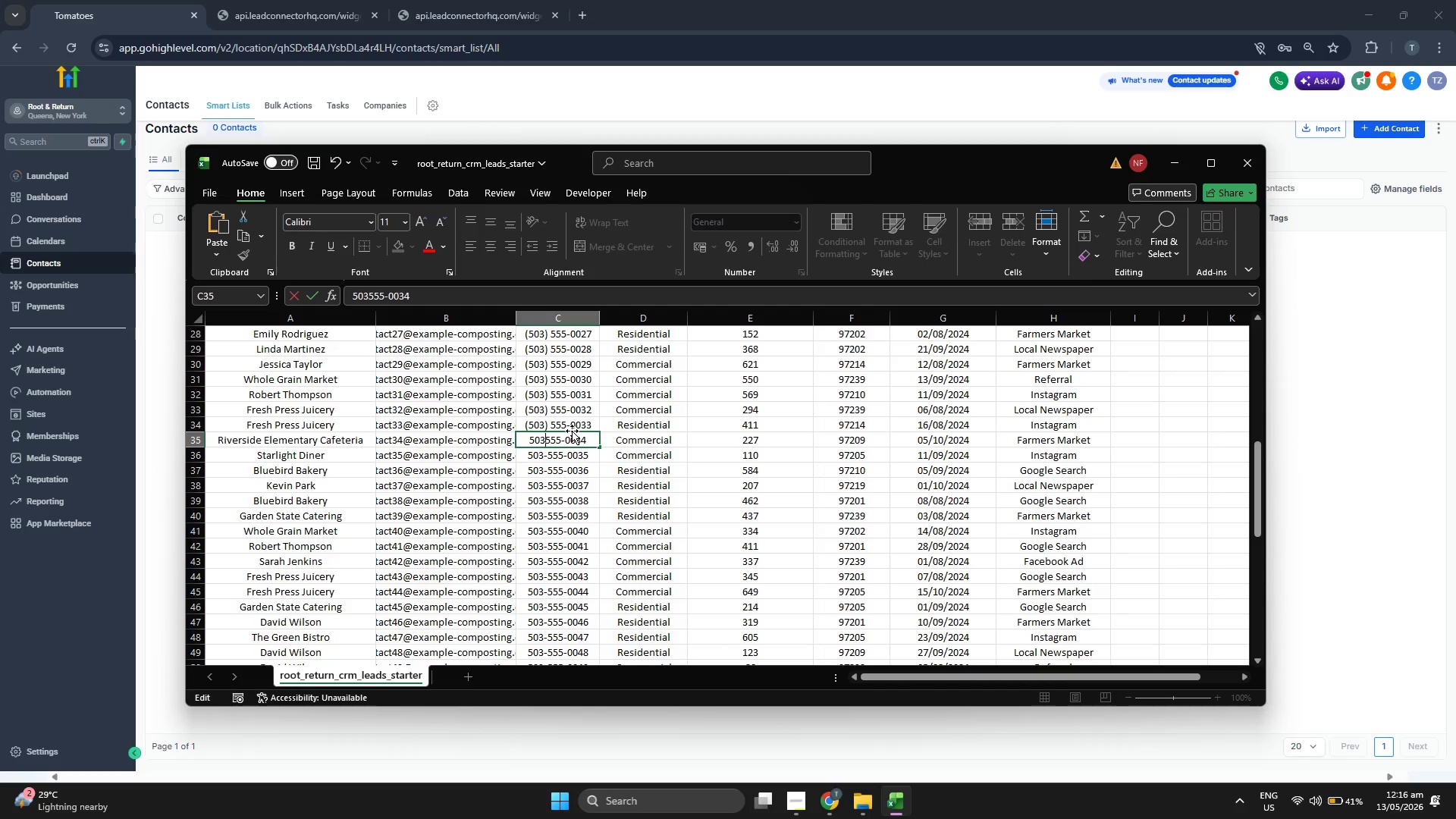 
key(Shift+0)
 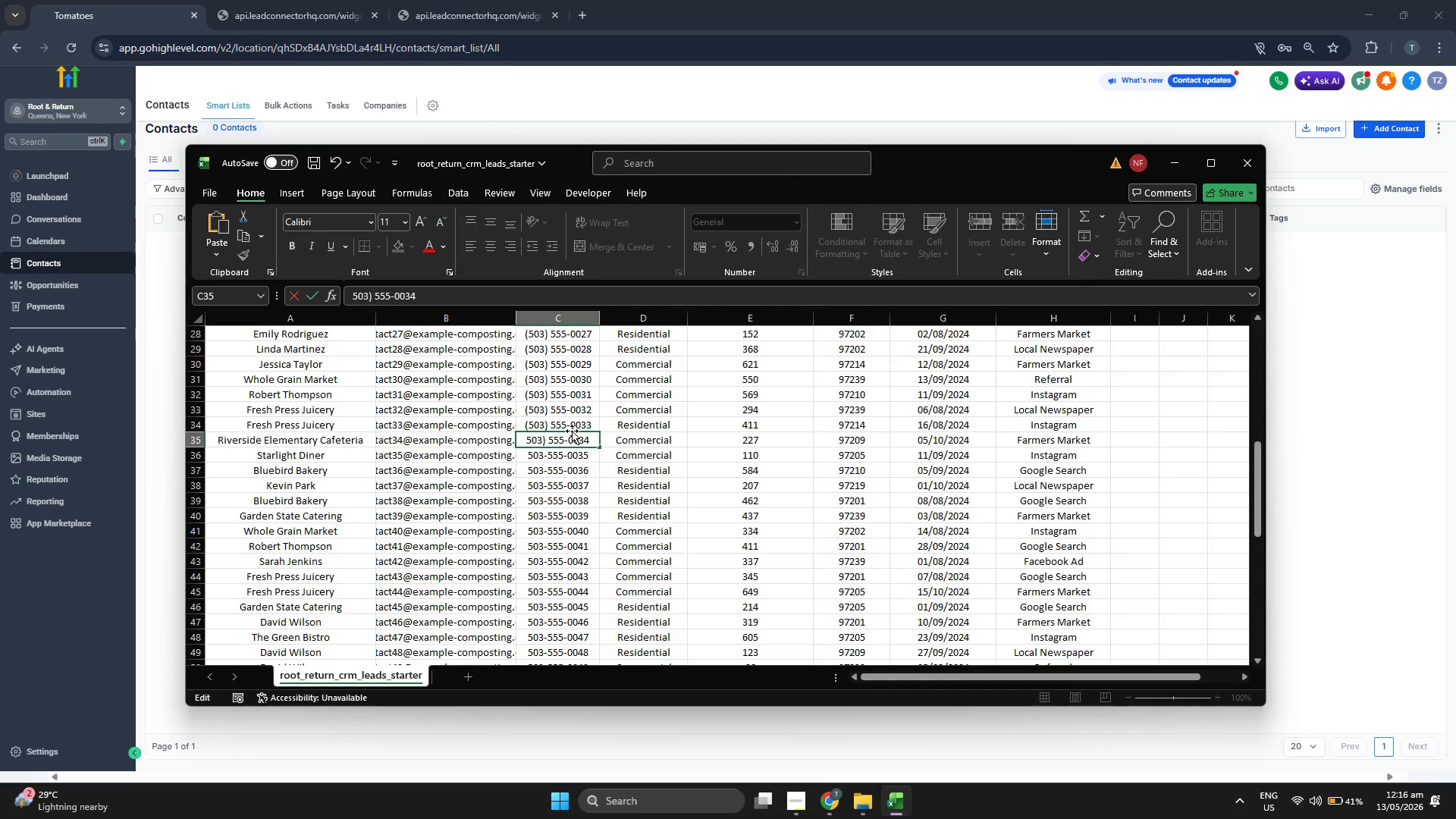 
key(Space)
 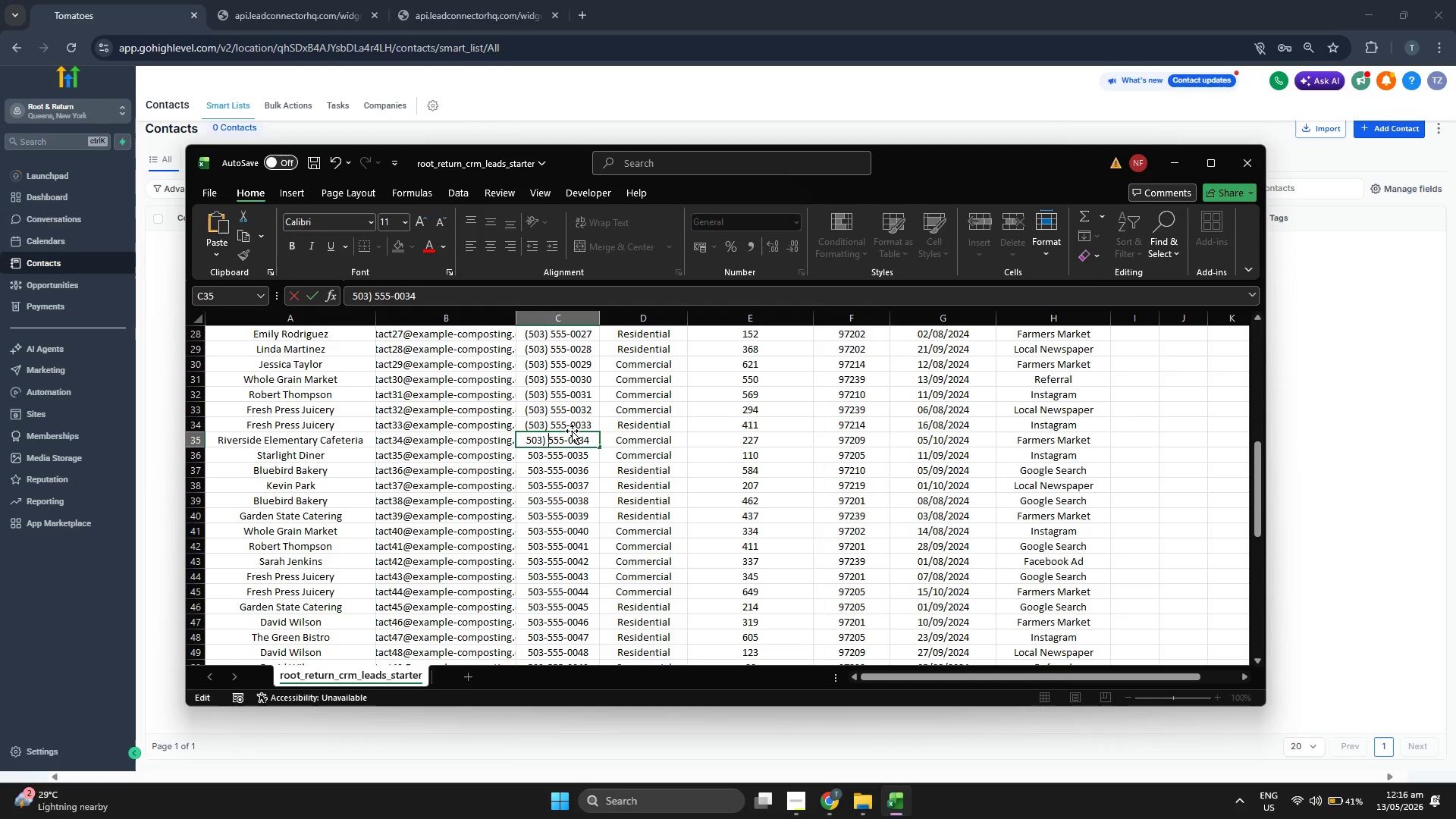 
key(ArrowLeft)
 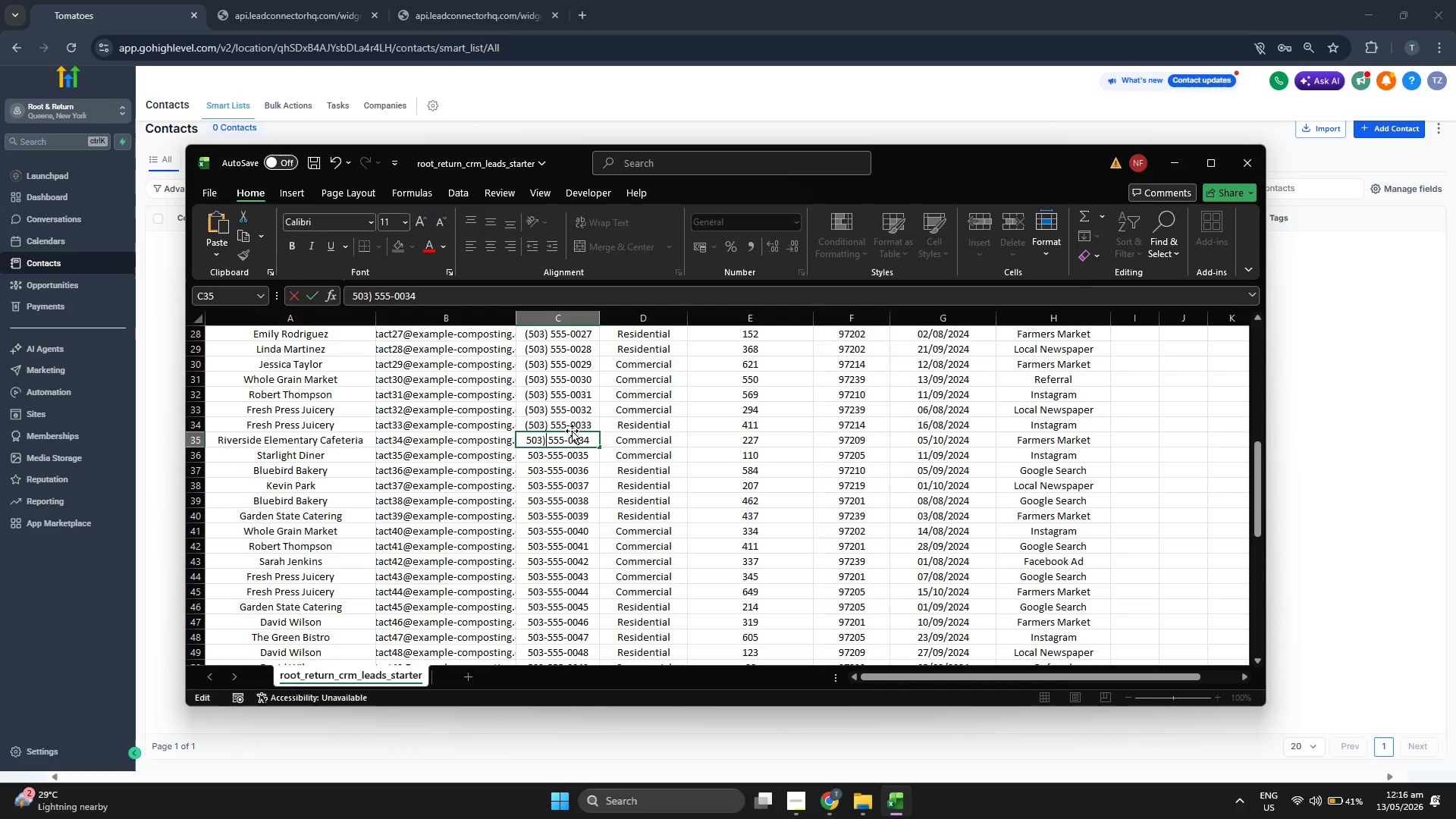 
key(ArrowLeft)
 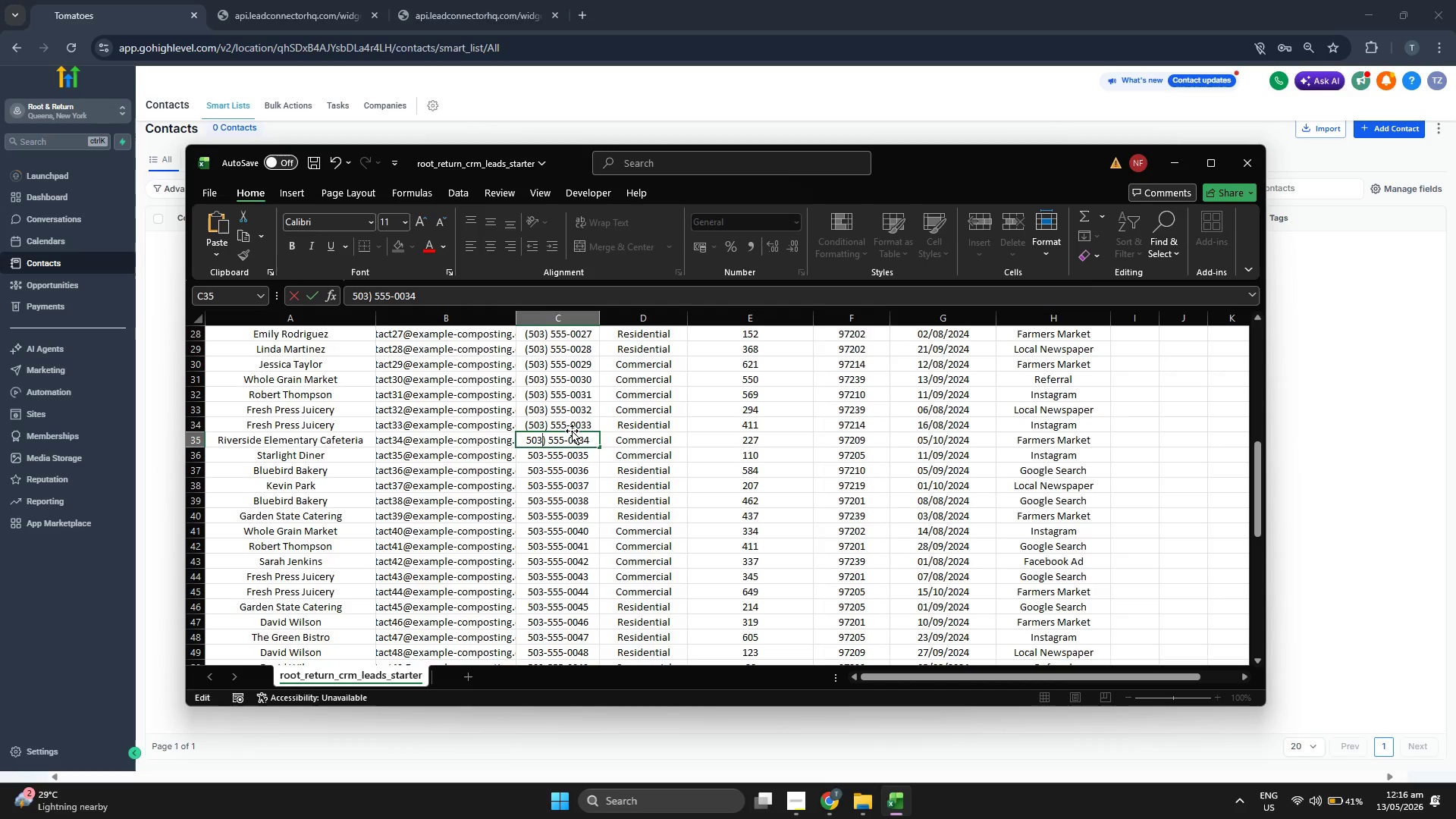 
key(ArrowLeft)
 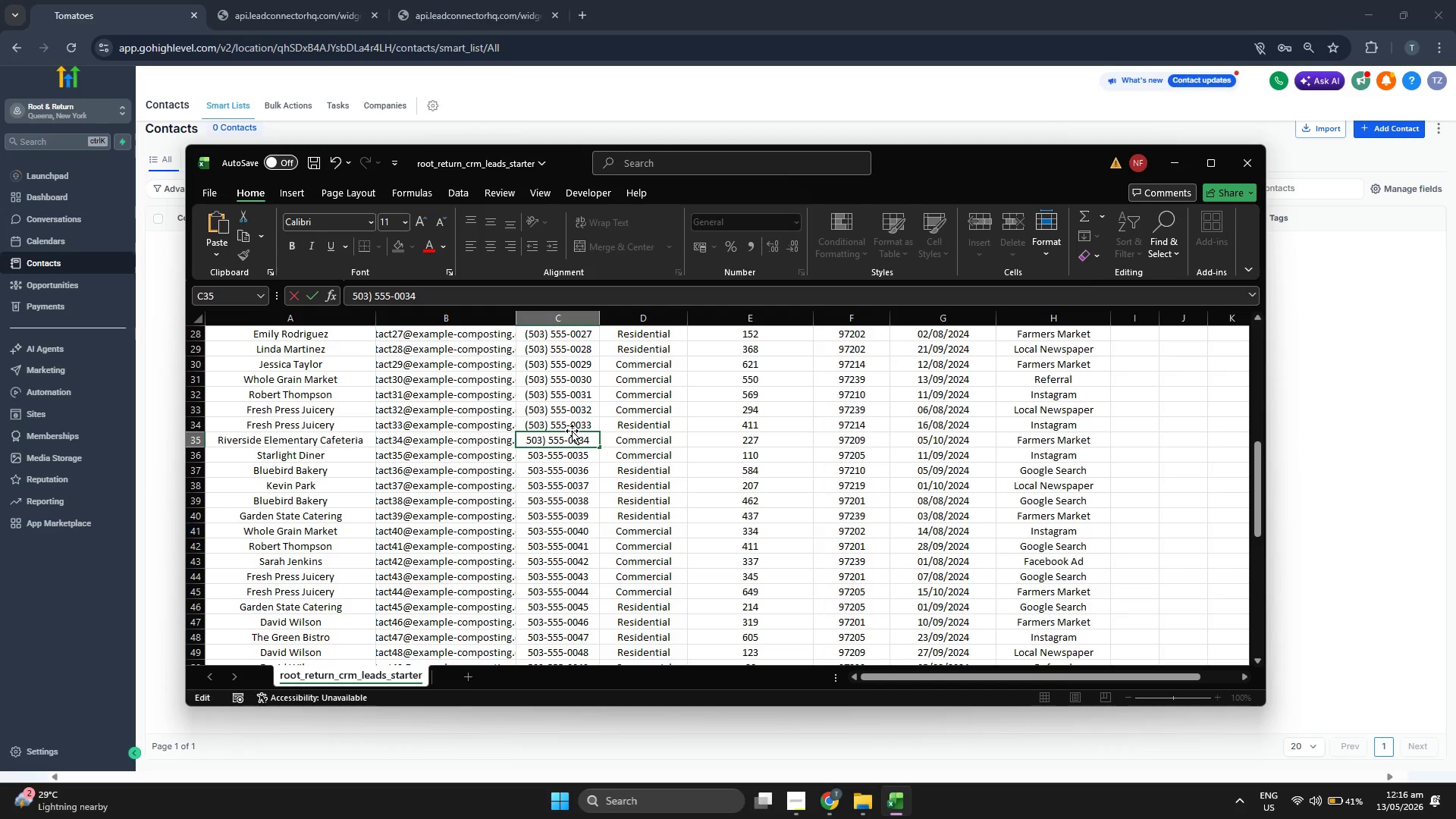 
key(ArrowLeft)
 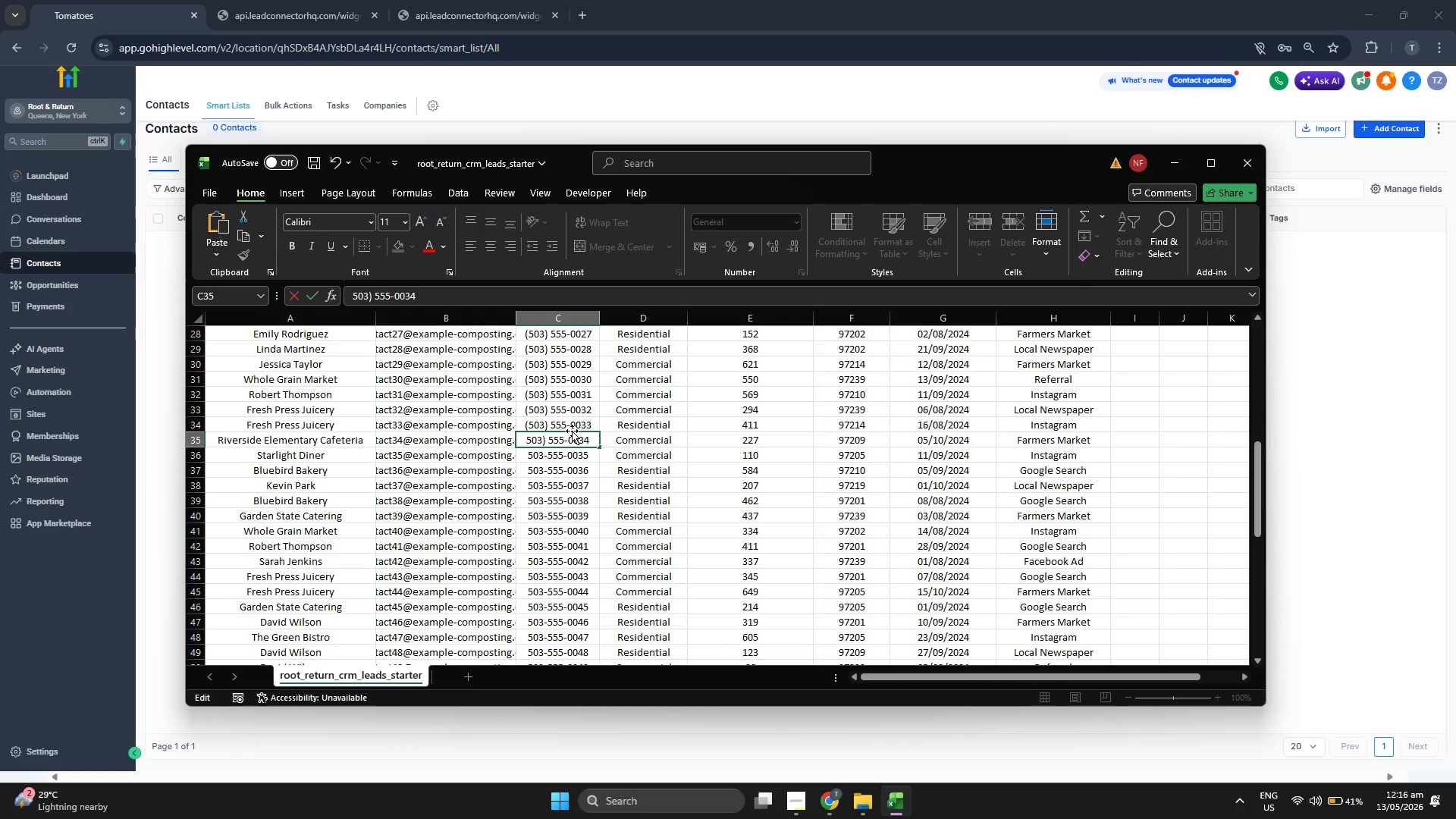 
key(ArrowLeft)
 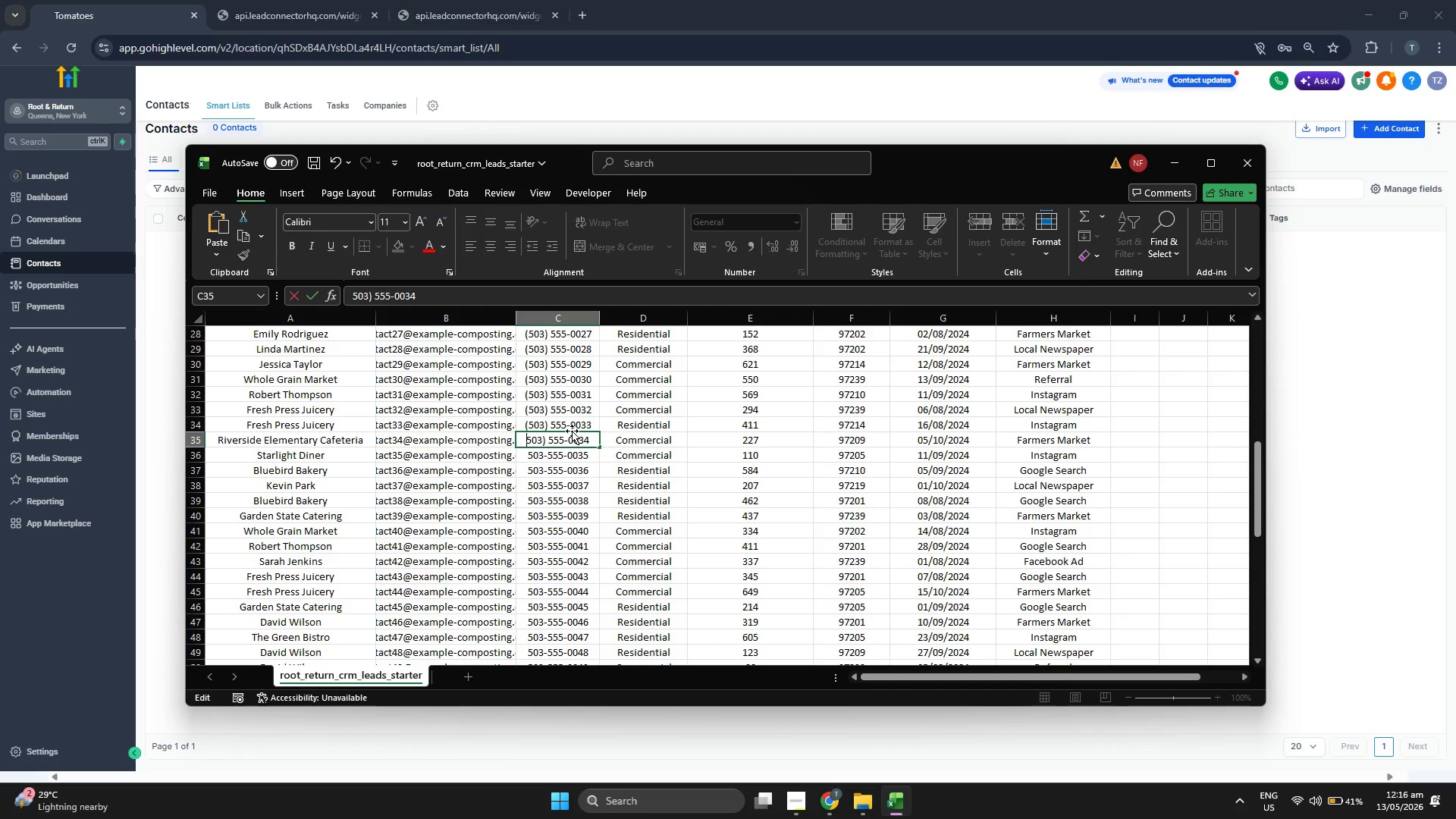 
key(Shift+9)
 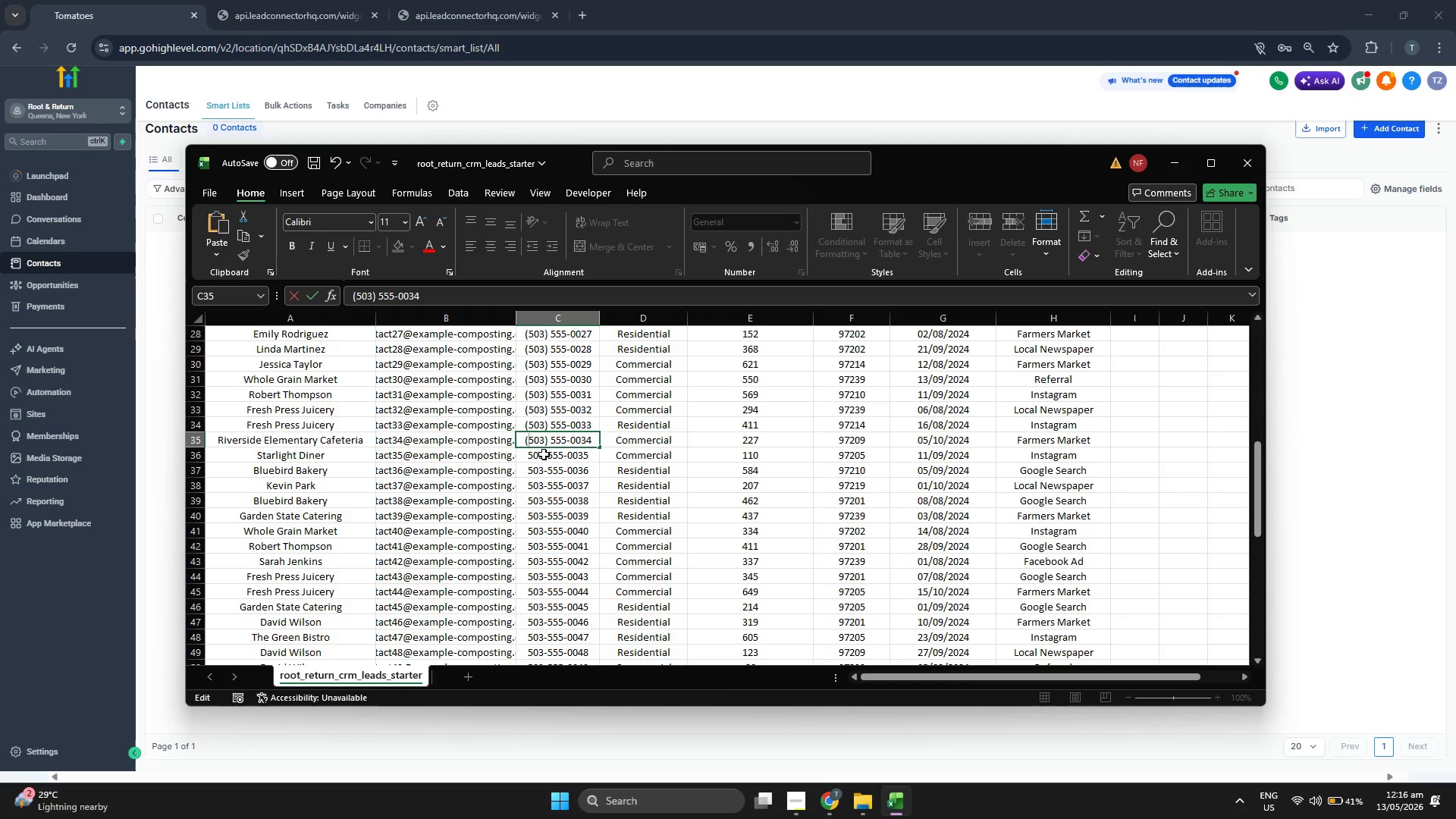 
double_click([544, 454])
 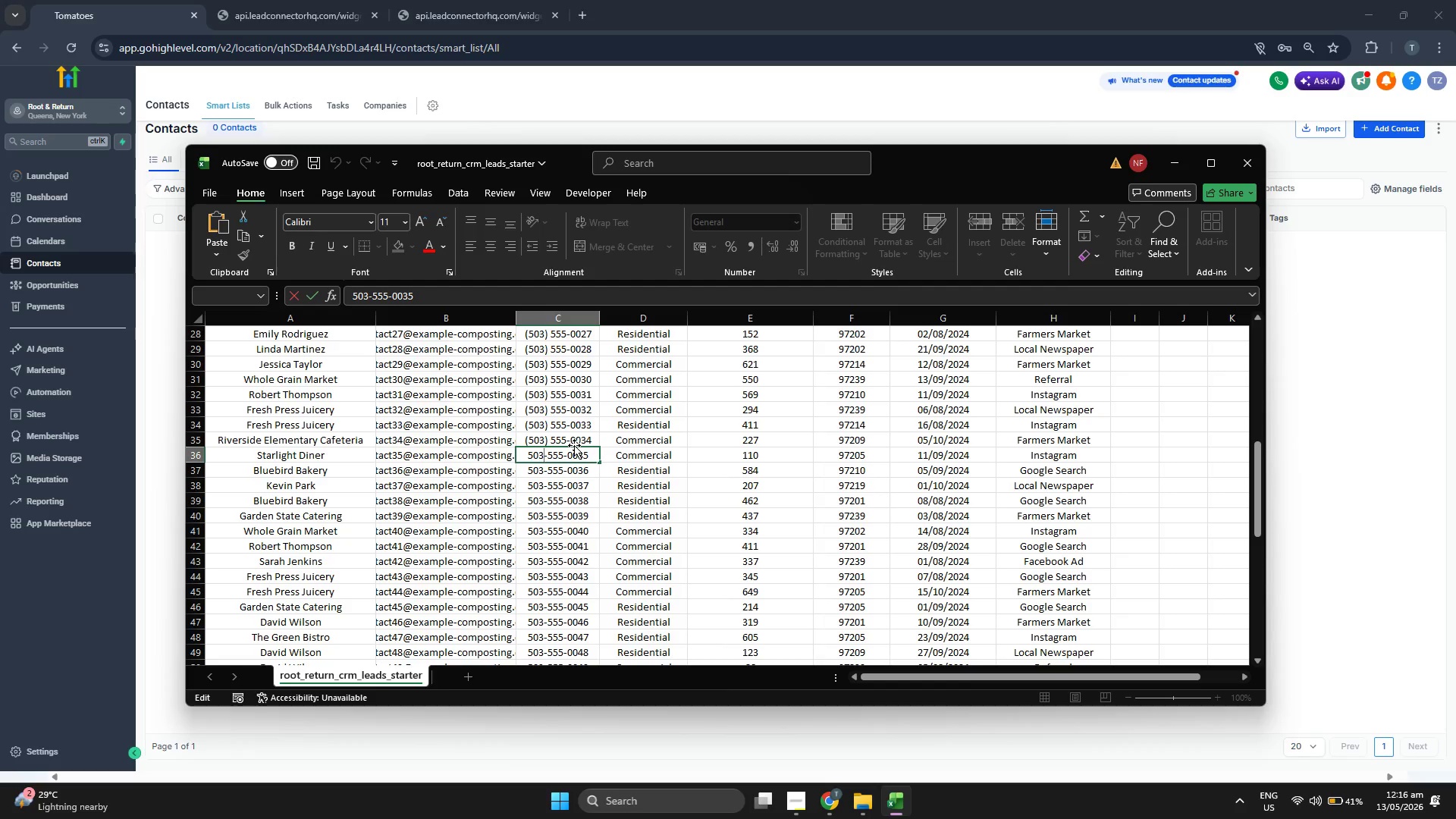 
key(ArrowRight)
 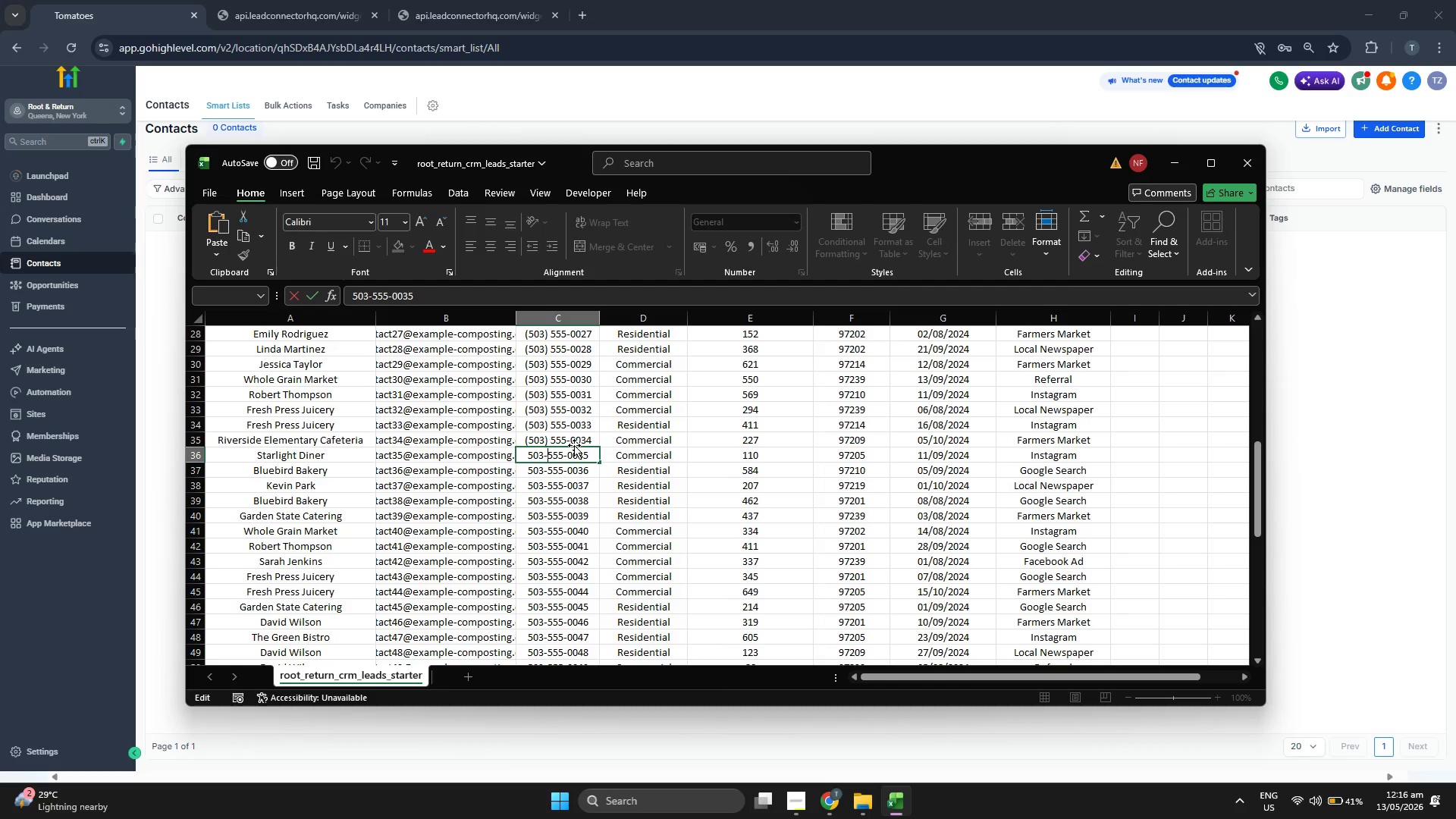 
key(Backspace)
 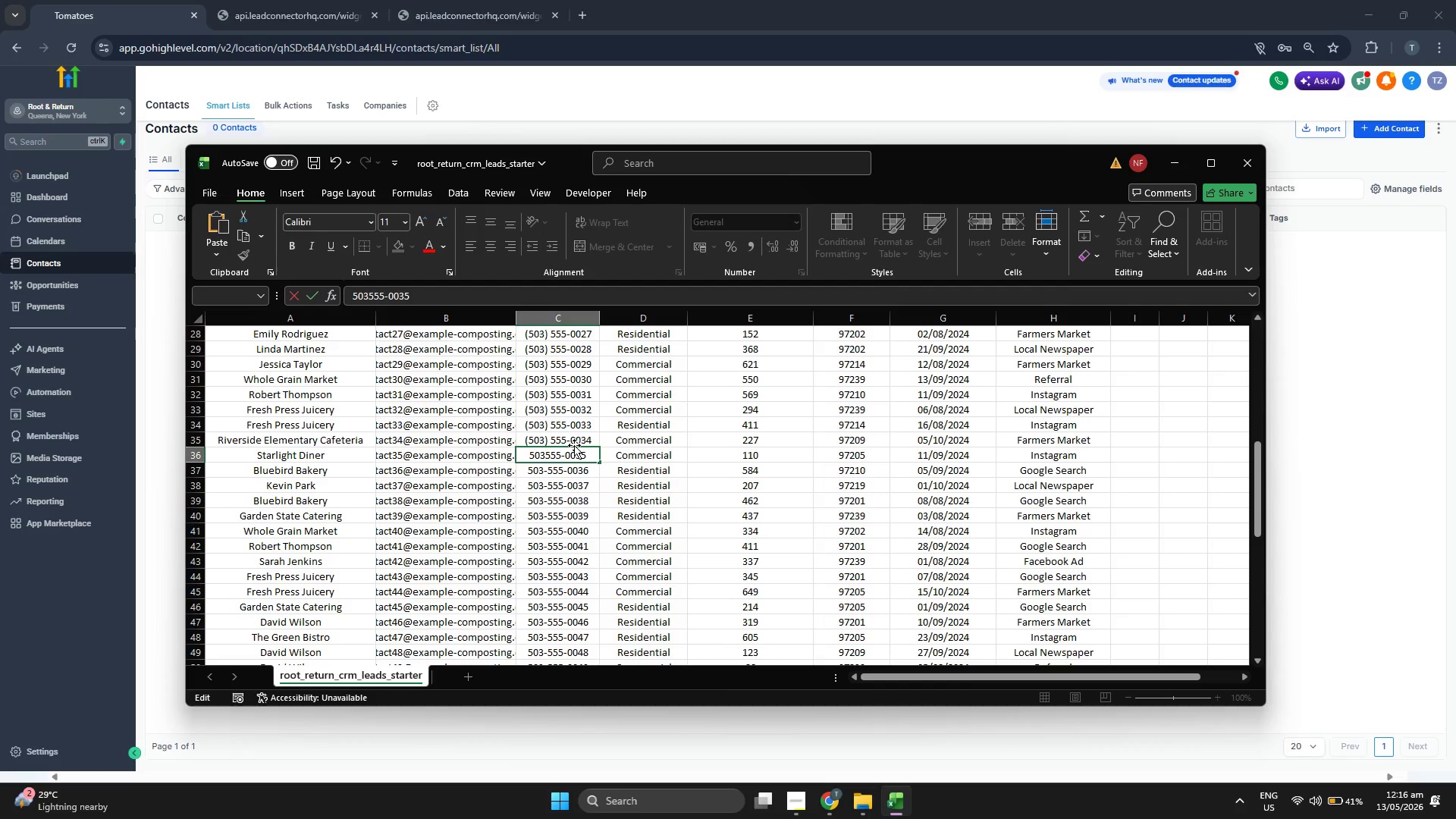 
key(Control+Shift+ShiftRight)
 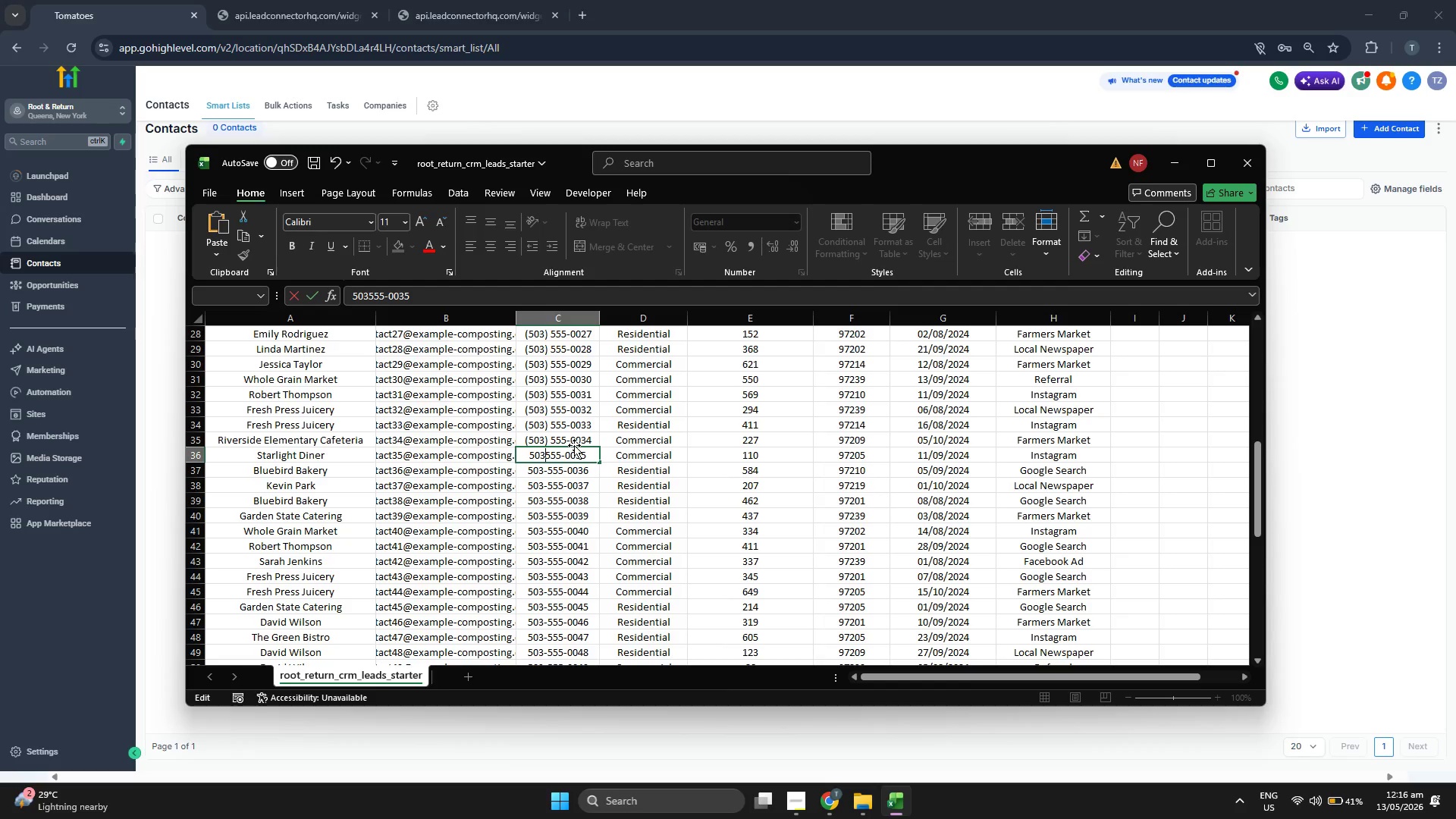 
key(Control+ControlRight)
 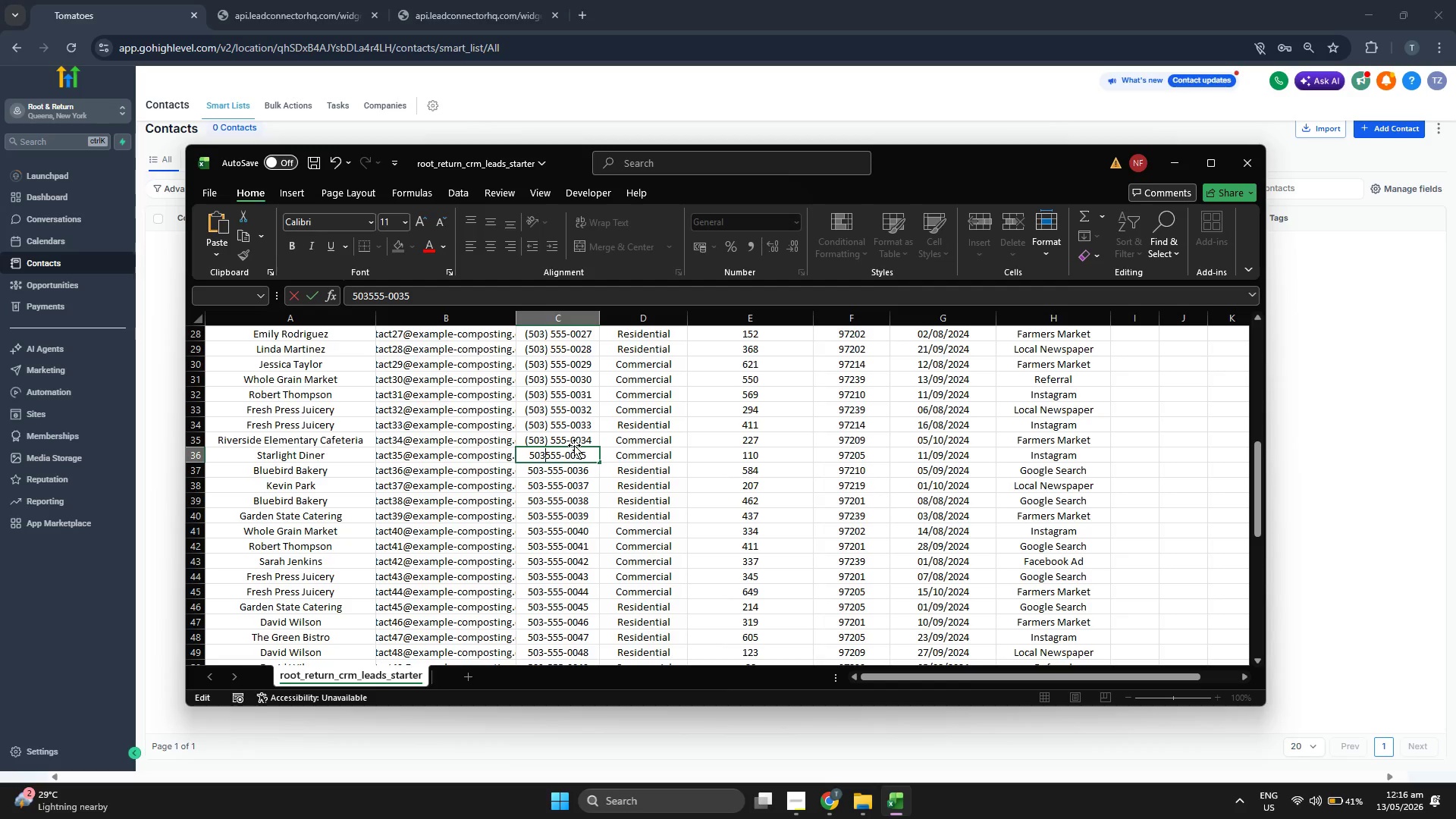 
key(Shift+0)
 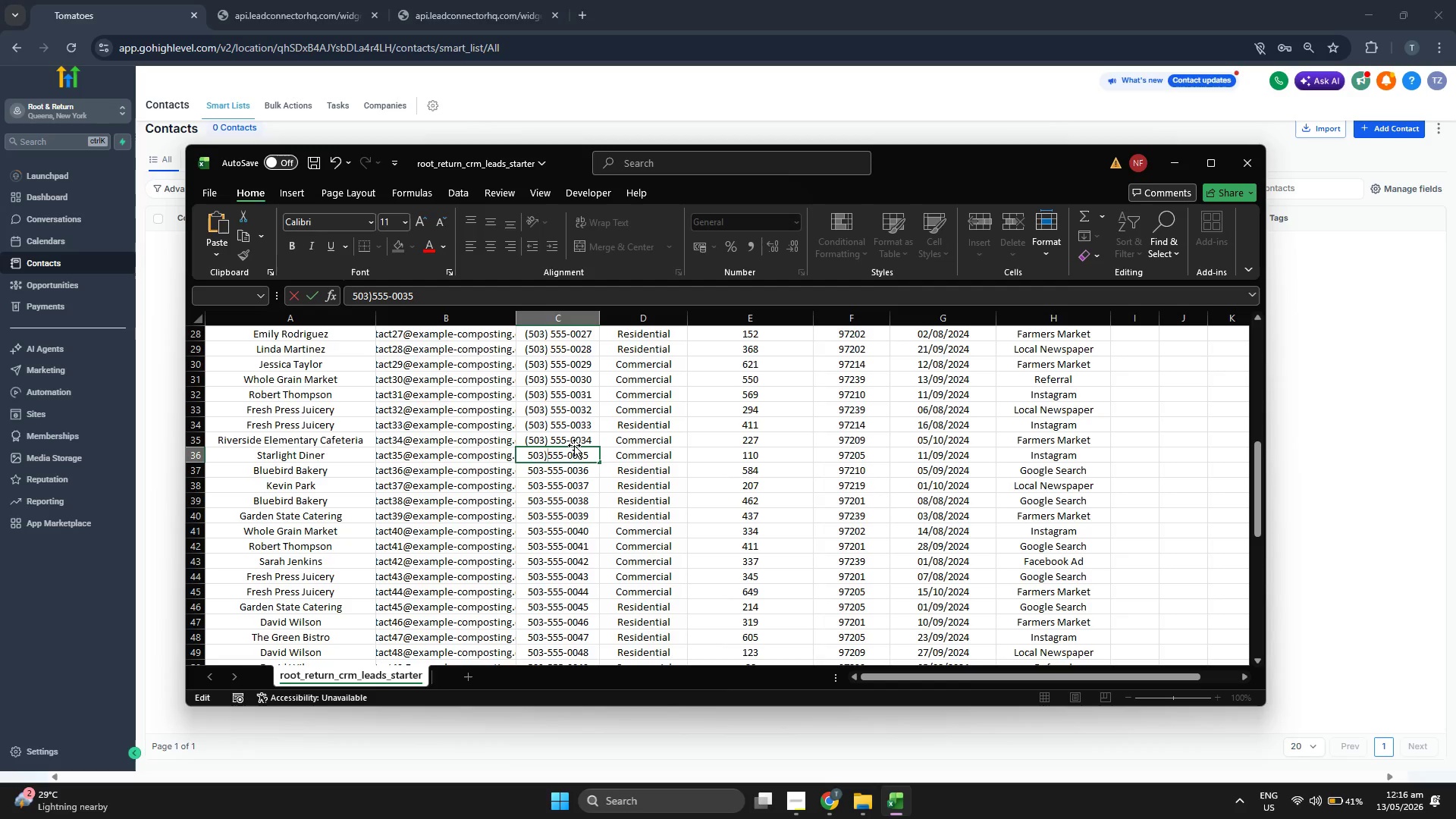 
key(Space)
 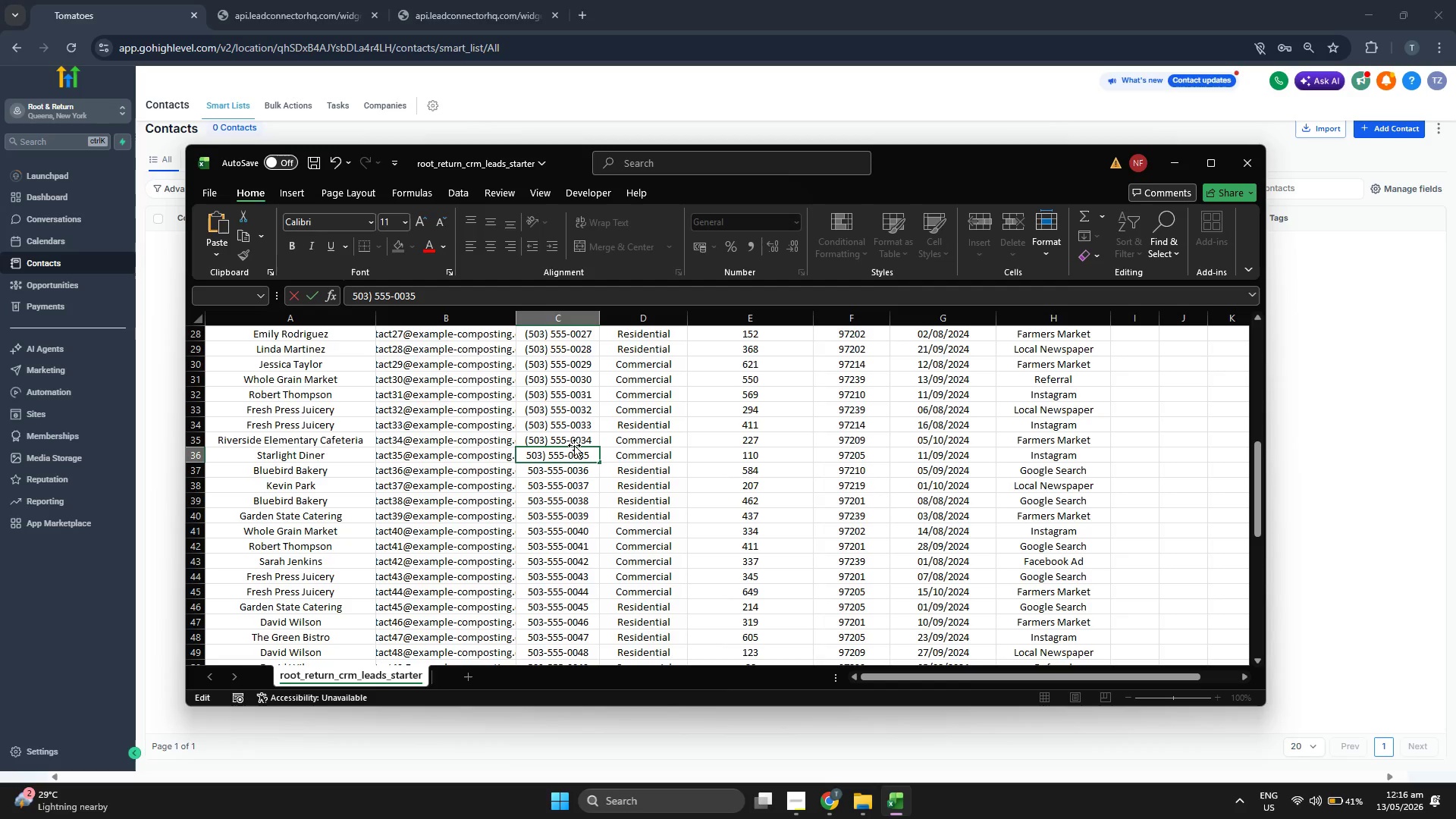 
key(ArrowLeft)
 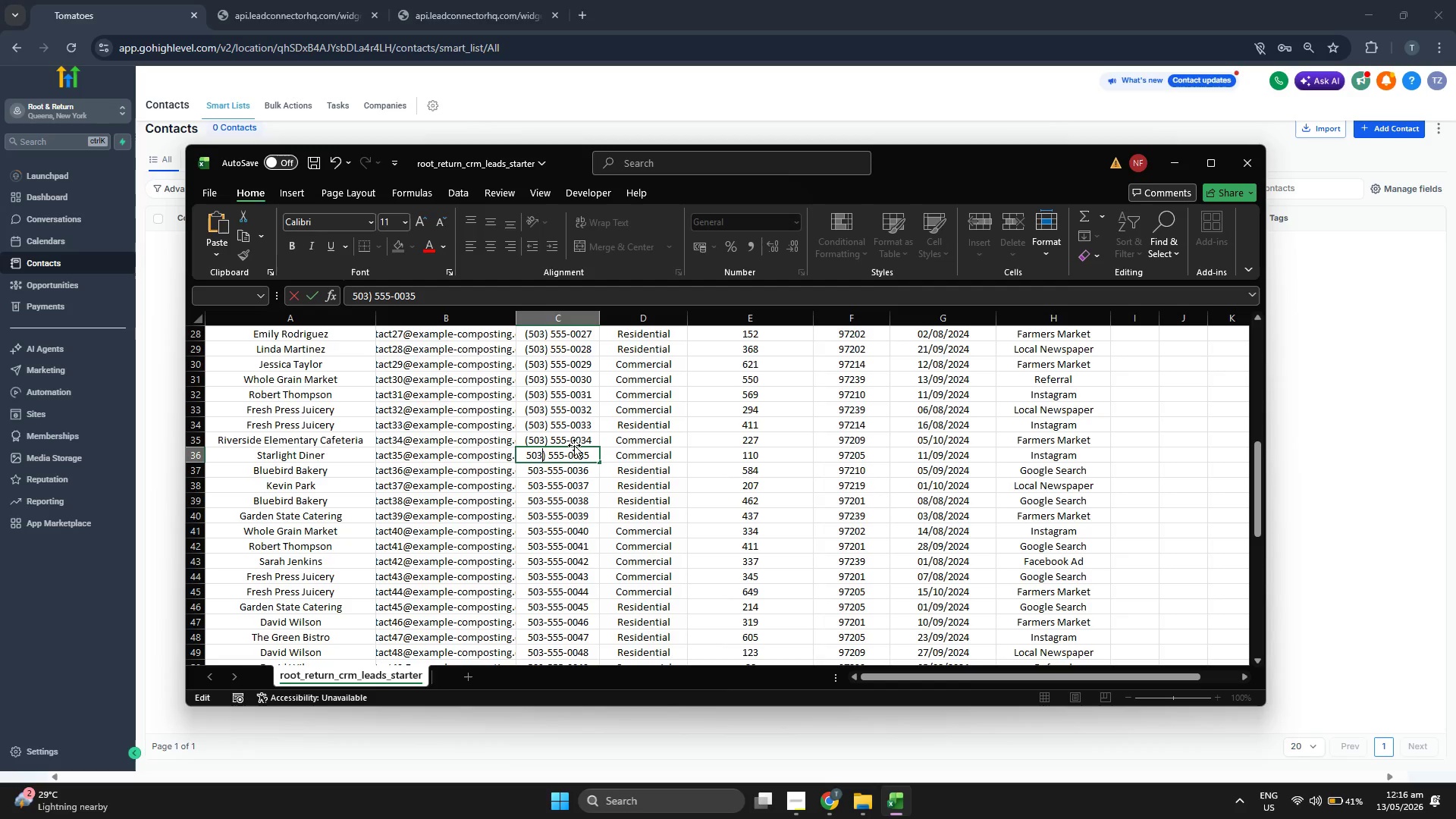 
key(ArrowLeft)
 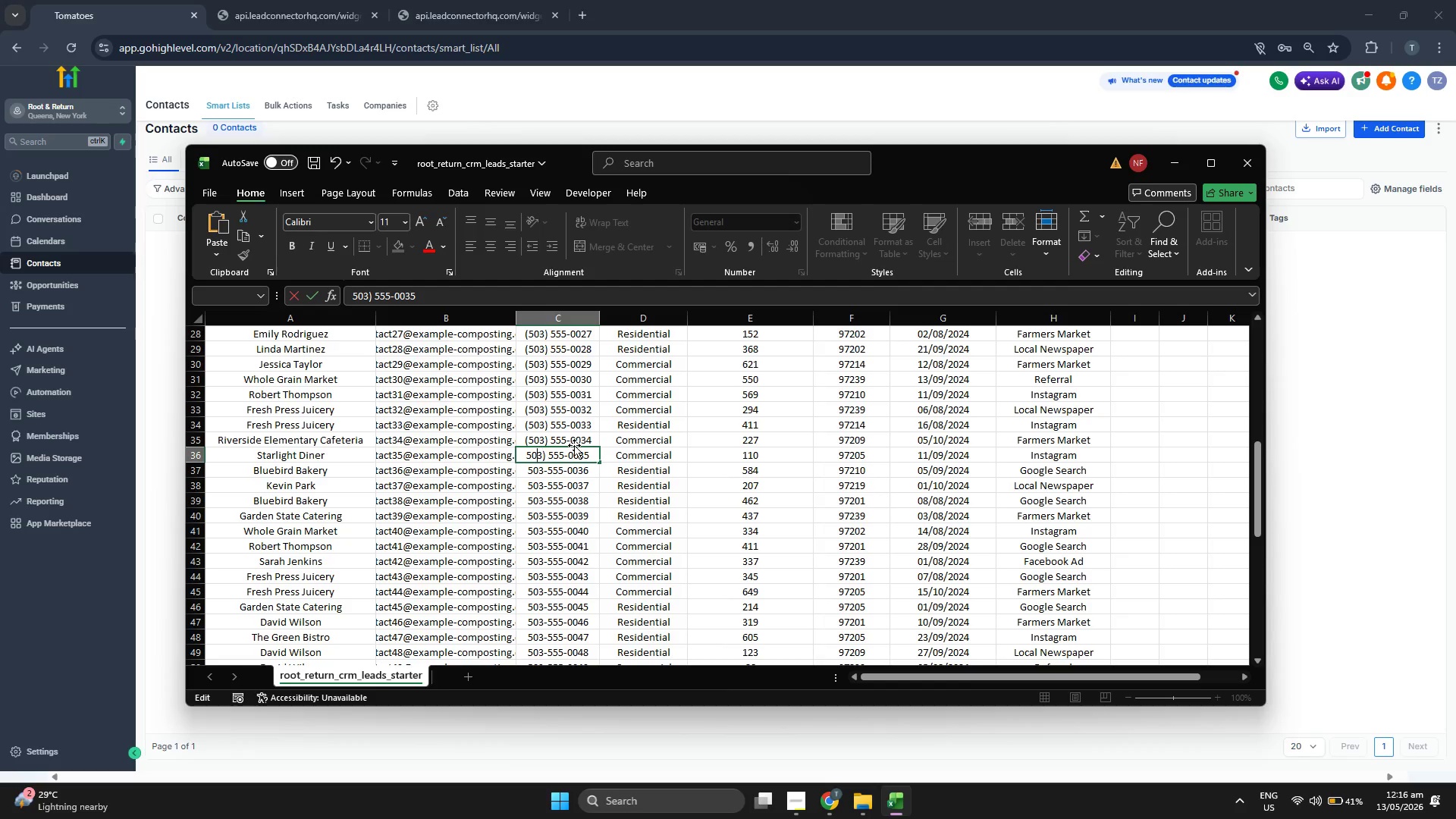 
key(ArrowLeft)
 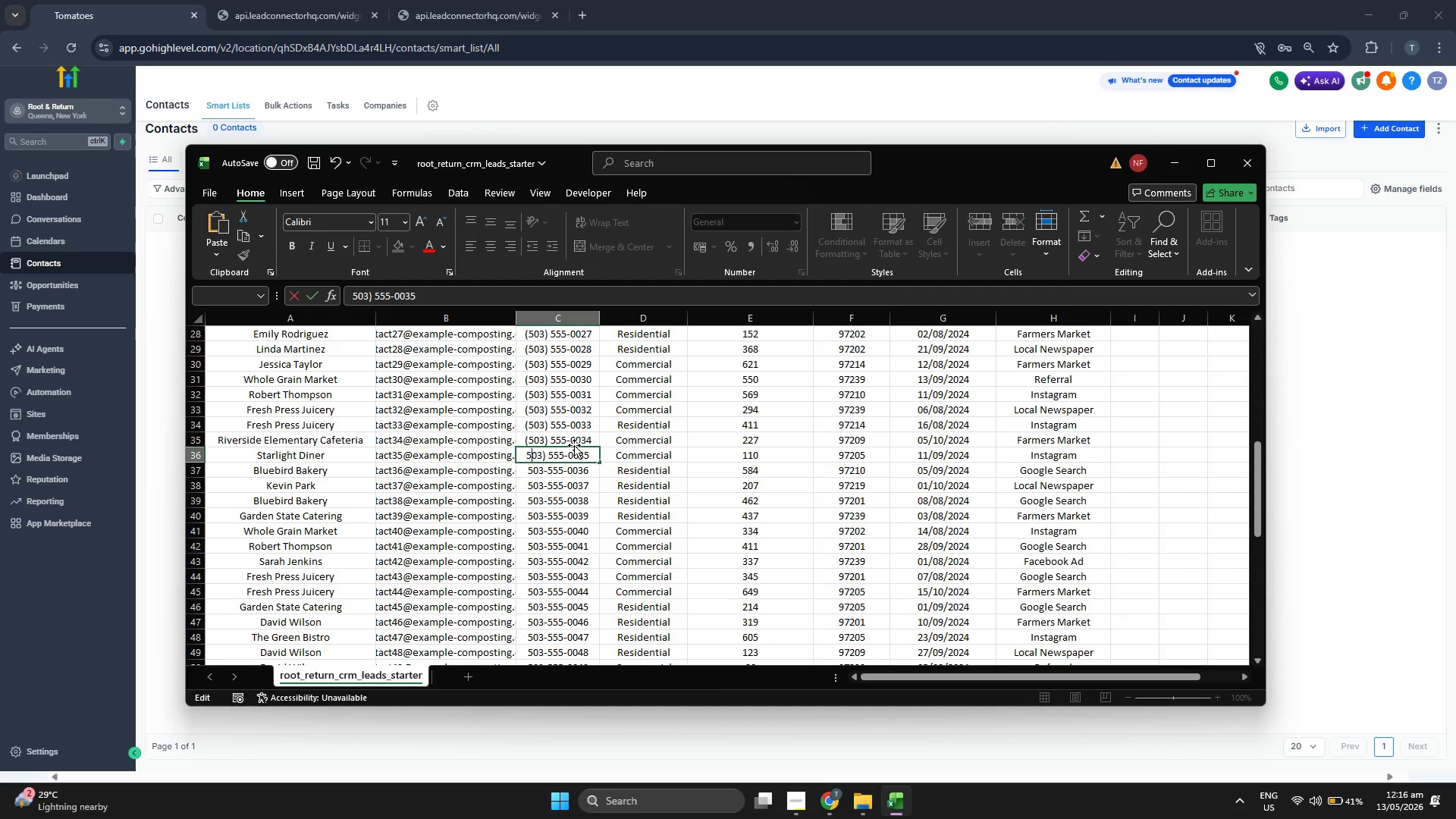 
key(ArrowLeft)
 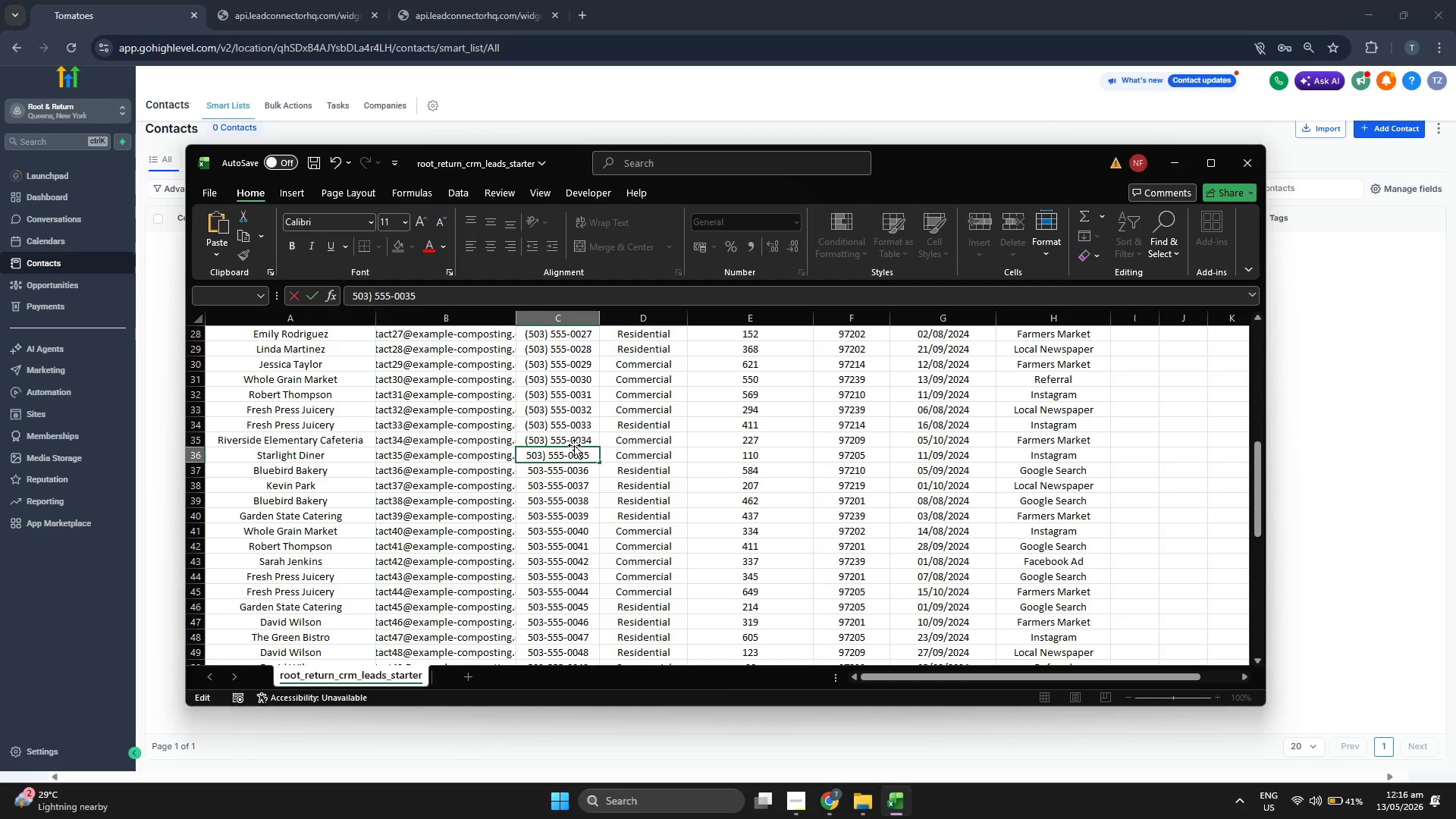 
key(ArrowLeft)
 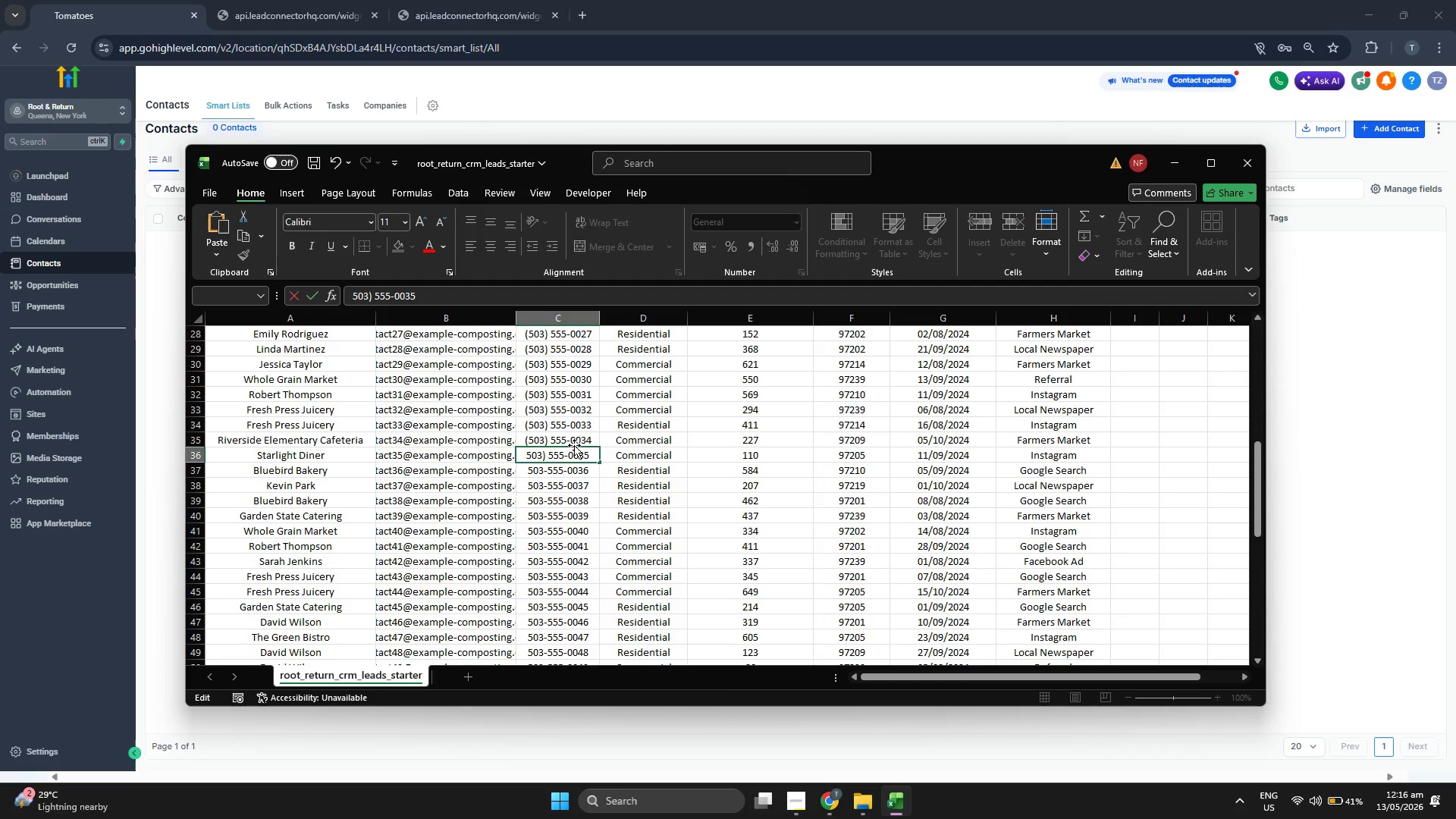 
key(Shift+9)
 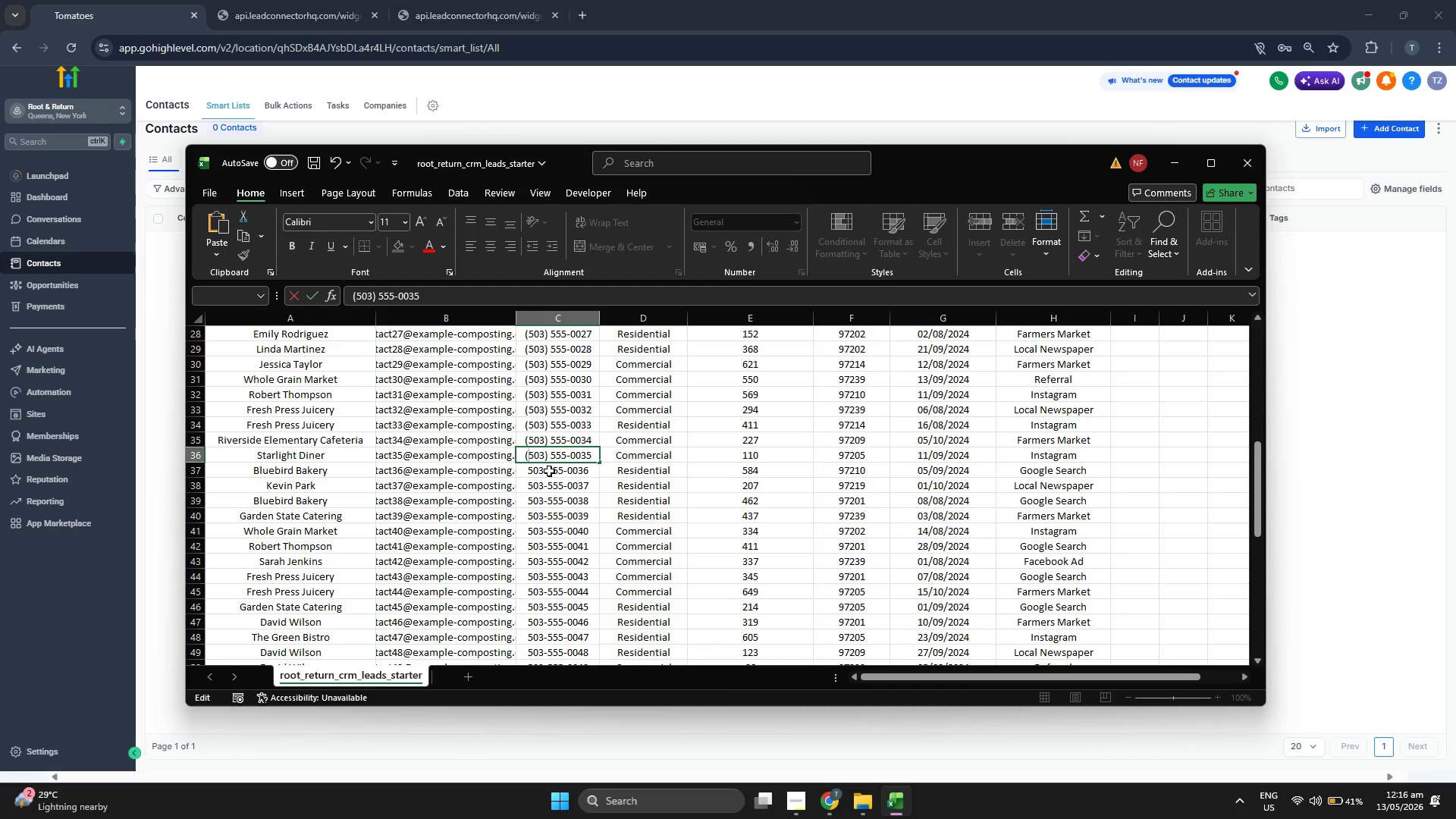 
double_click([548, 471])
 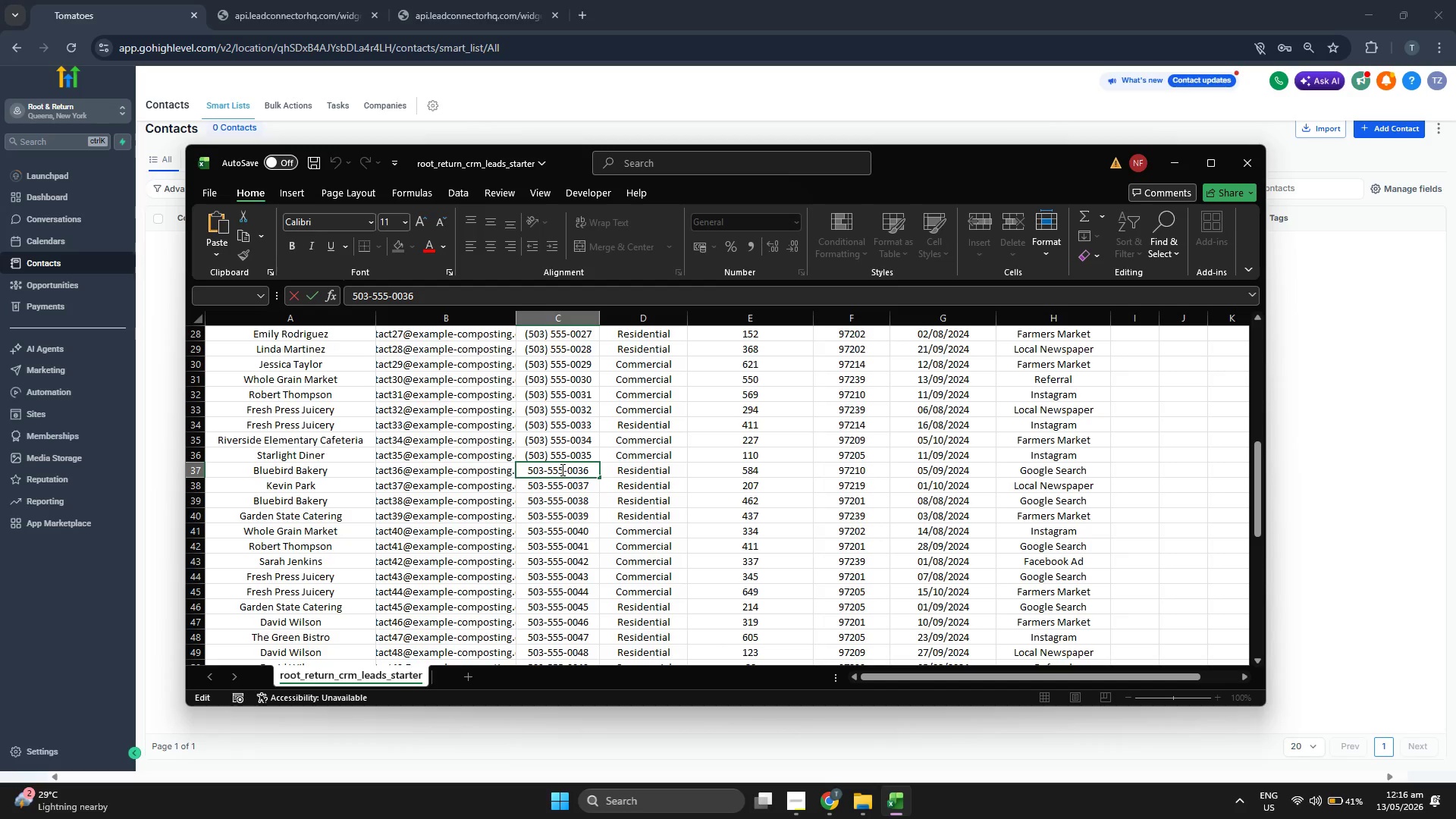 
key(Backspace)
 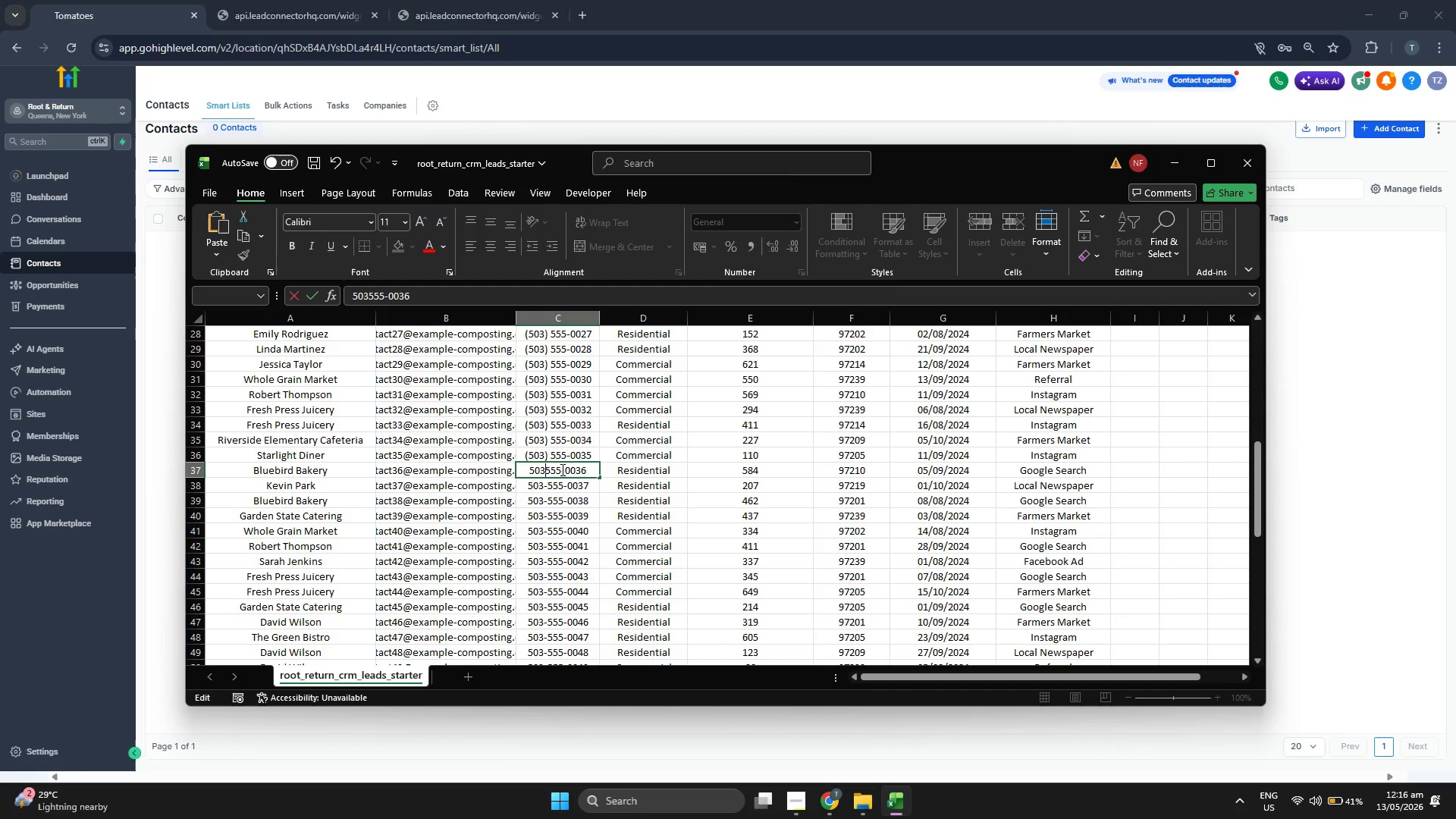 
key(Shift+0)
 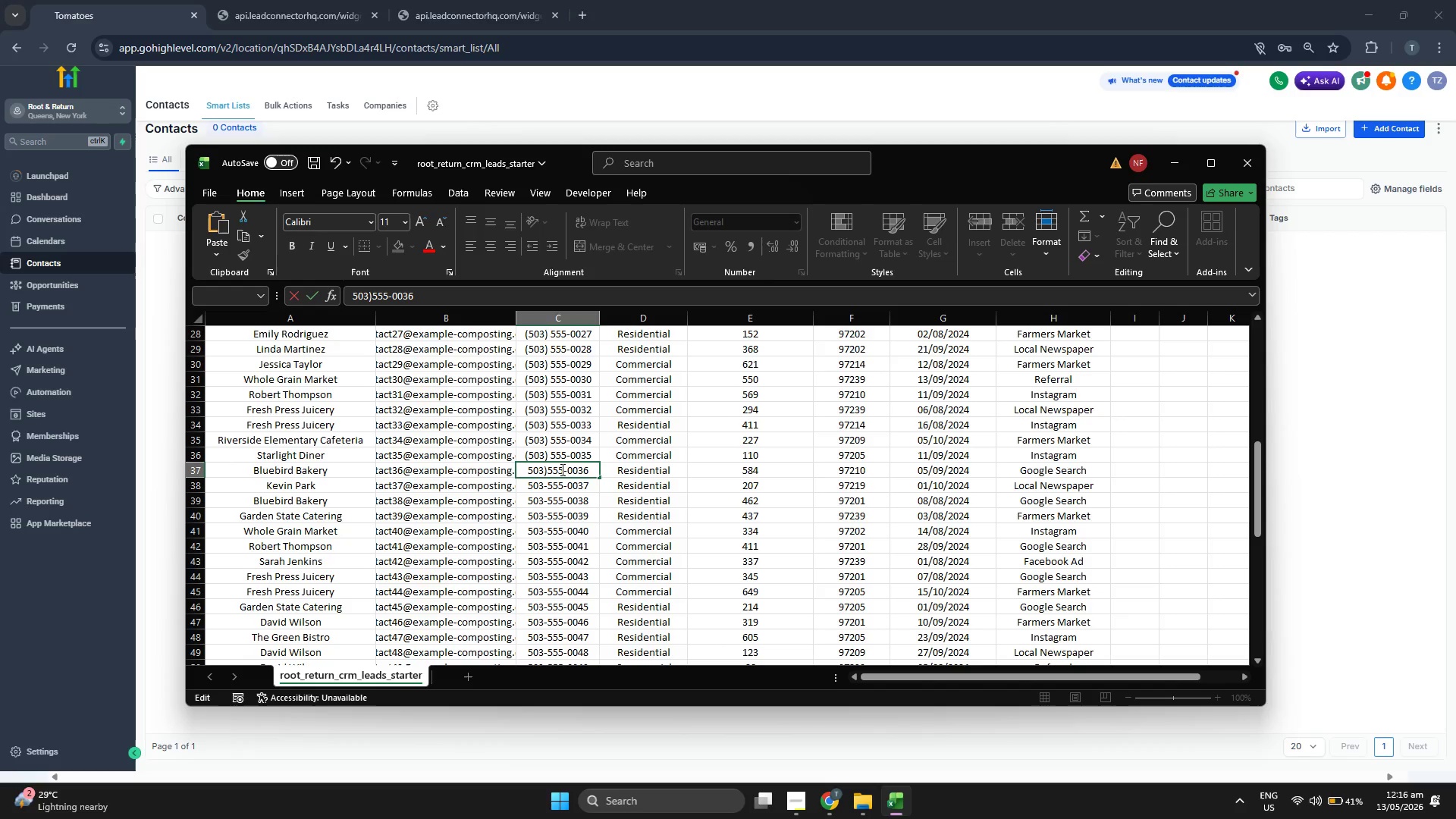 
key(Shift+Space)
 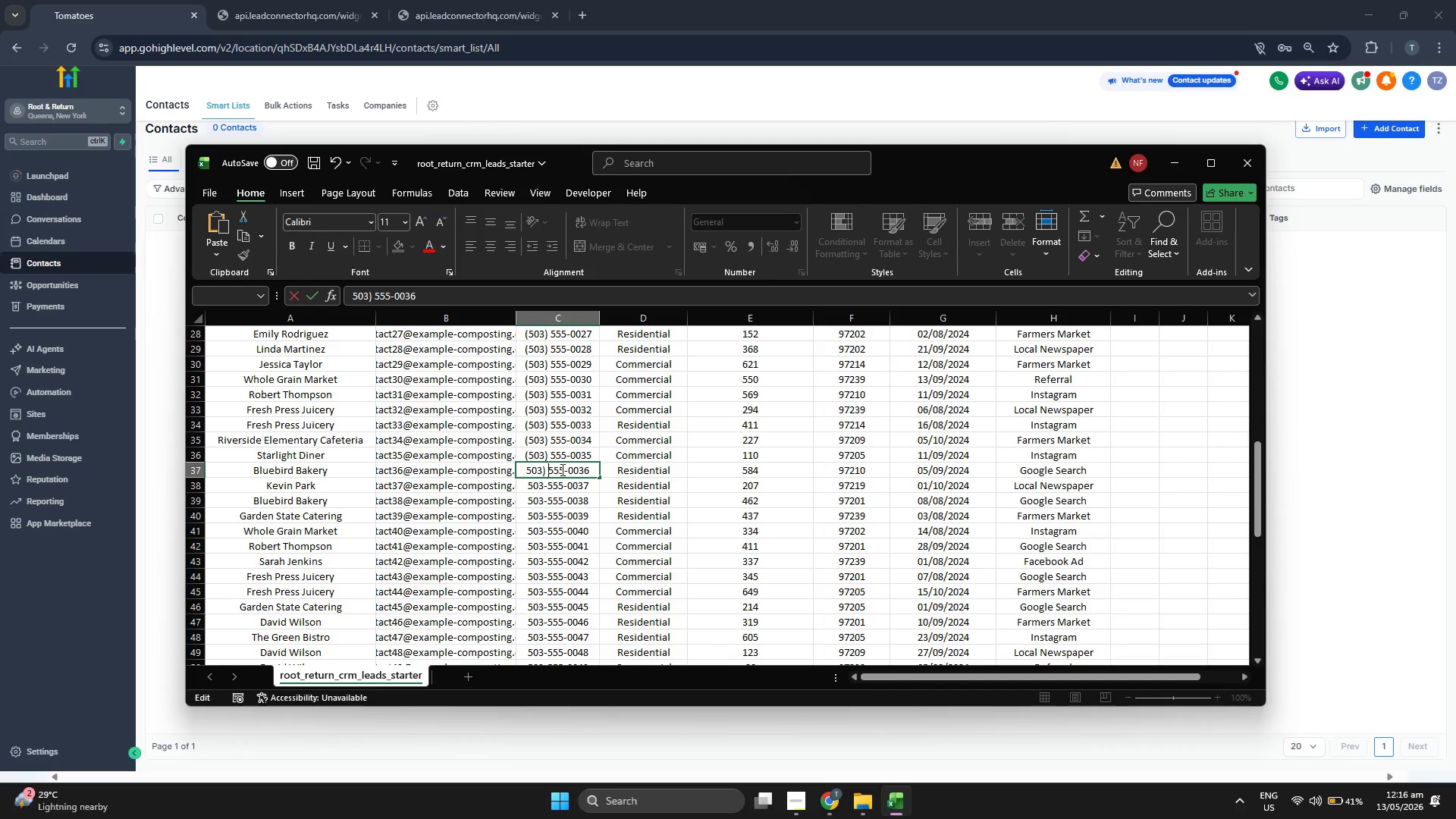 
key(ArrowLeft)
 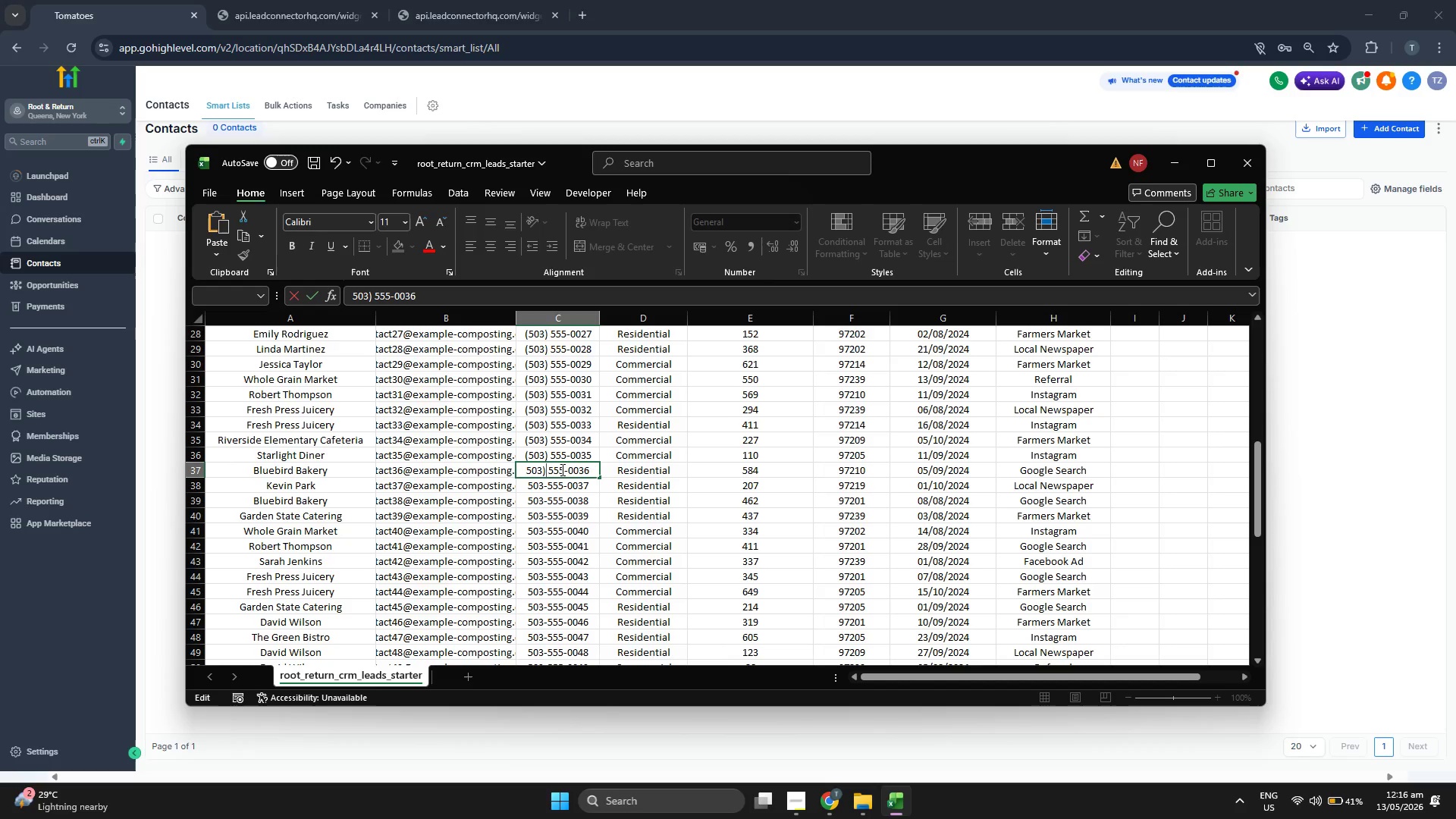 
key(ArrowLeft)
 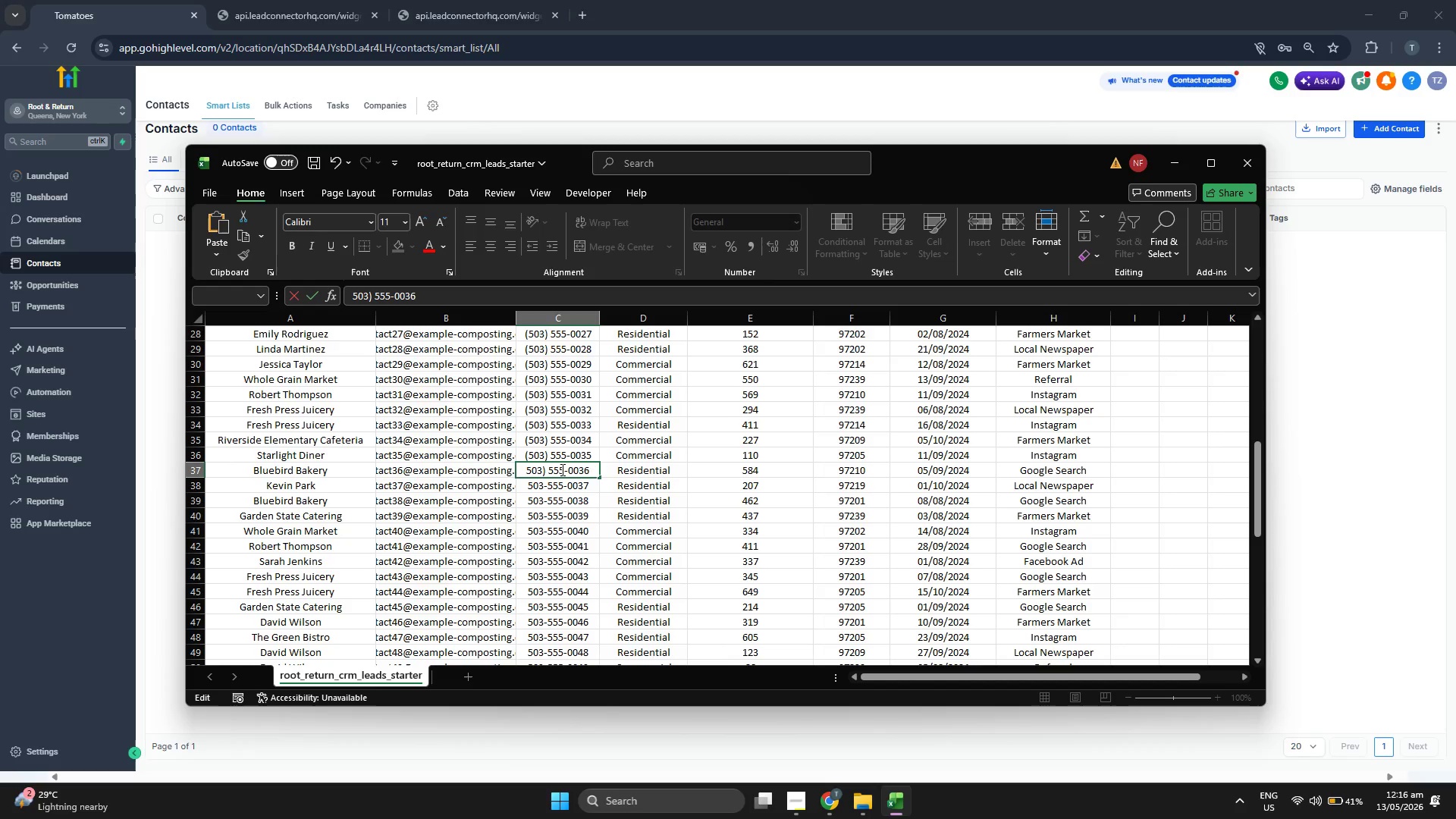 
key(ArrowLeft)
 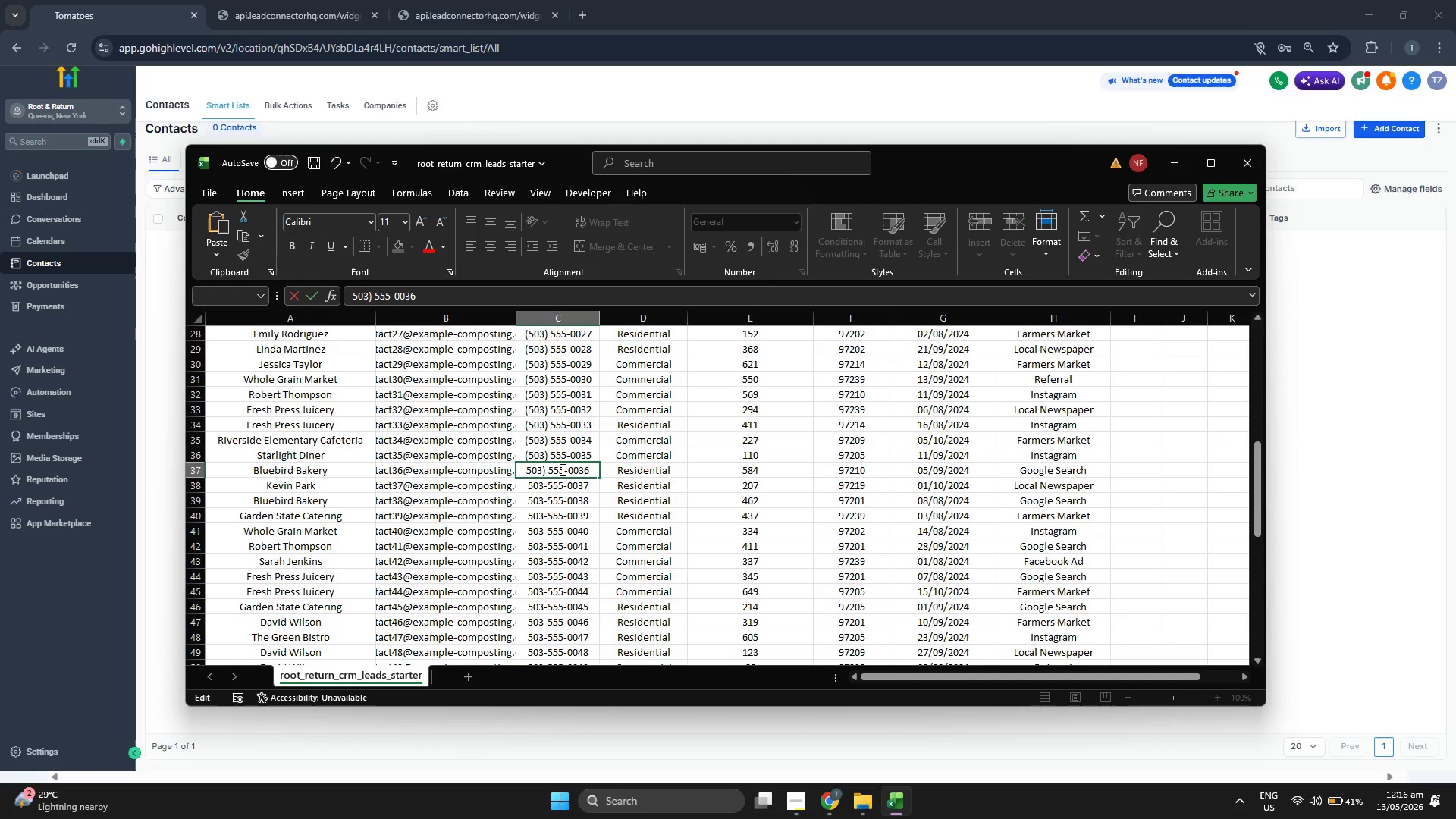 
key(ArrowLeft)
 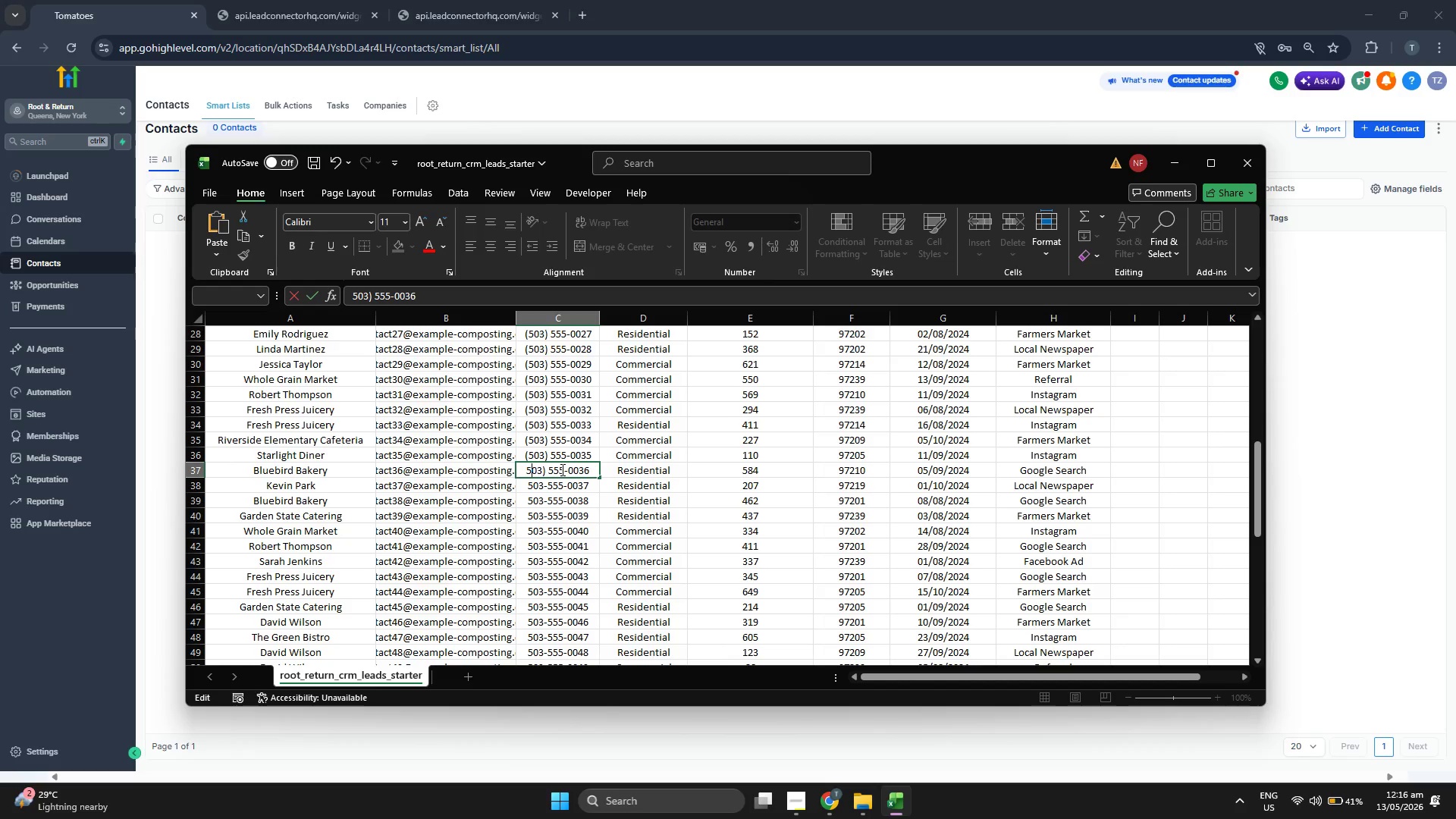 
key(ArrowLeft)
 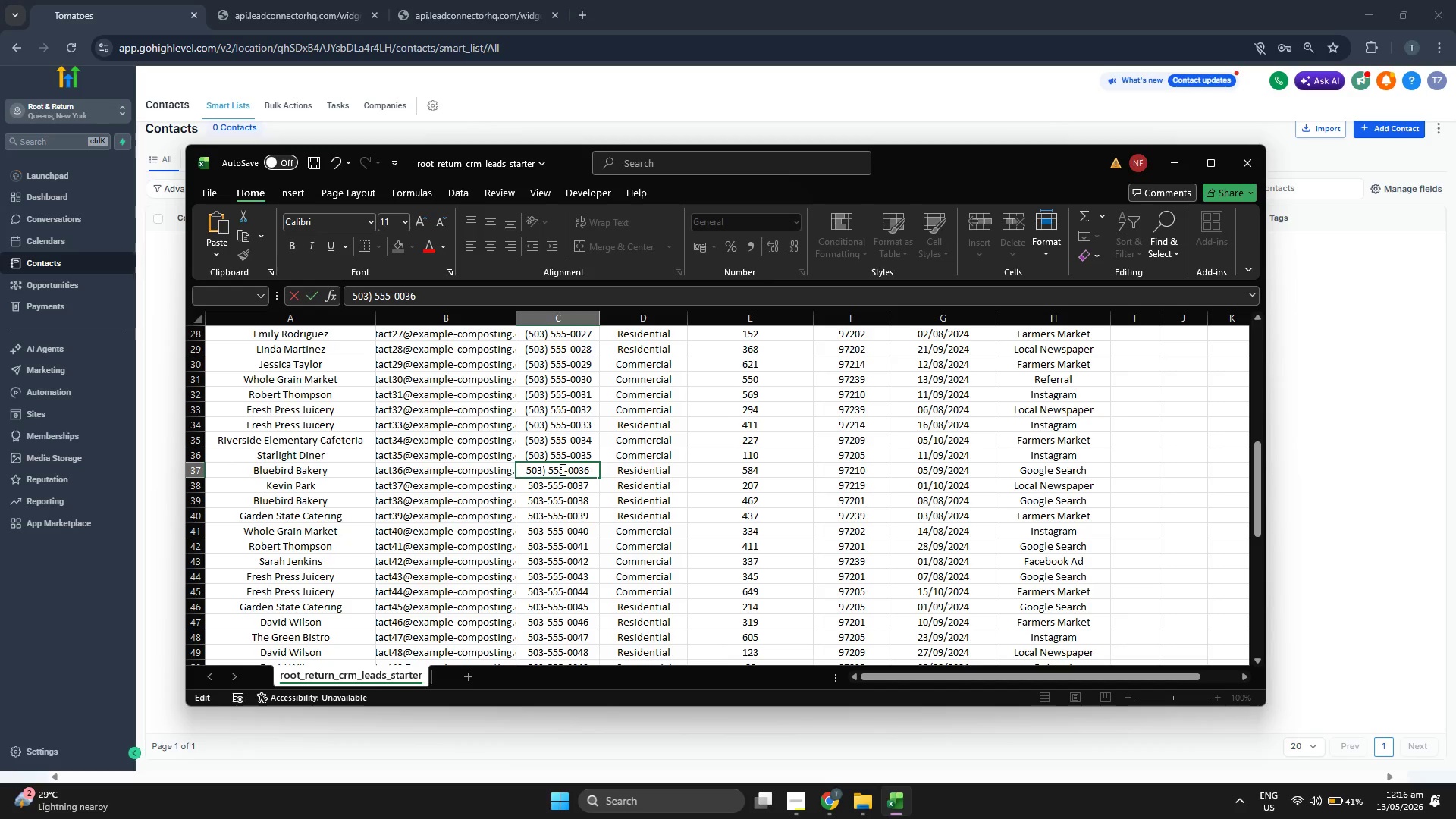 
key(Shift+9)
 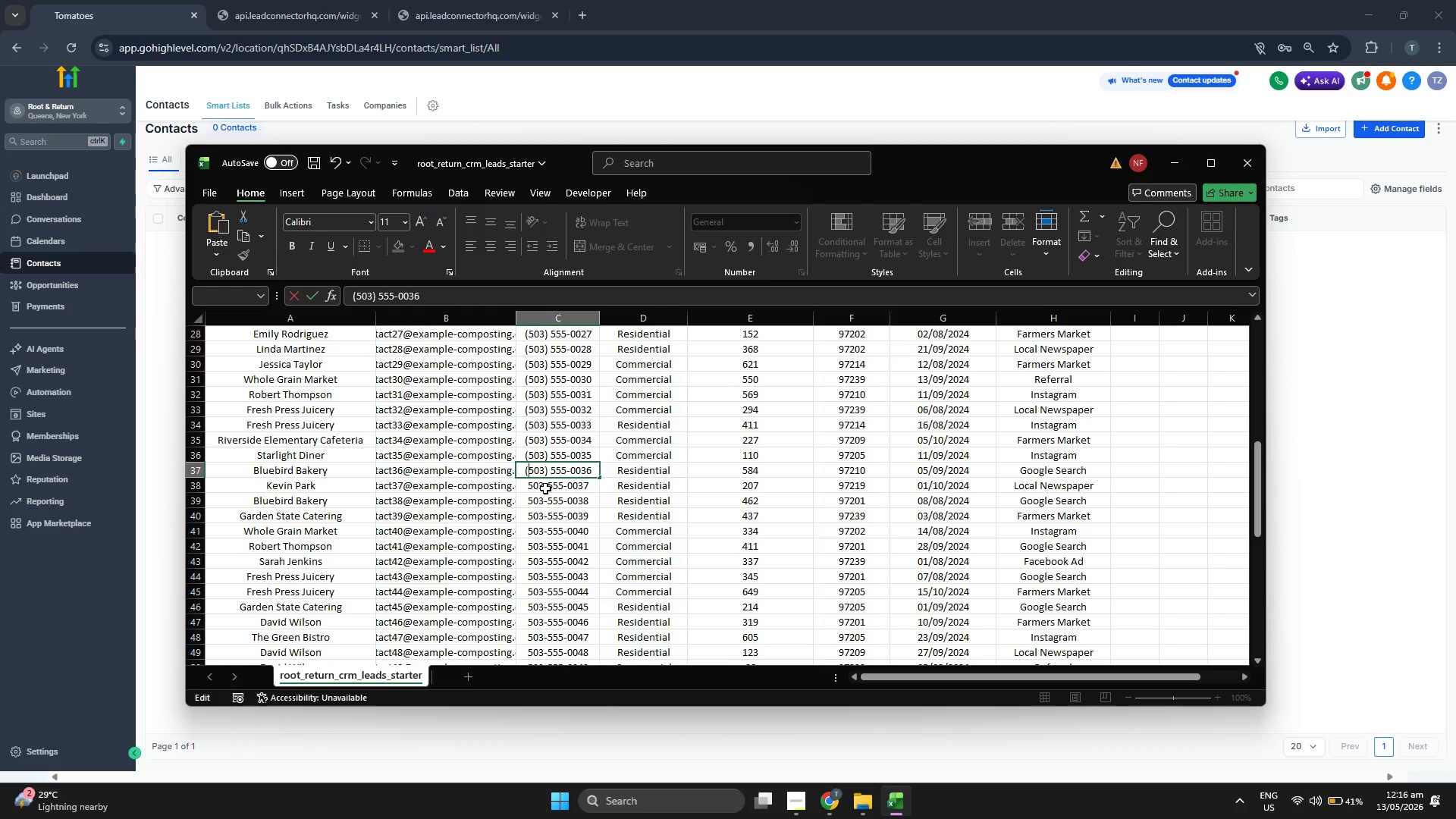 
double_click([546, 486])
 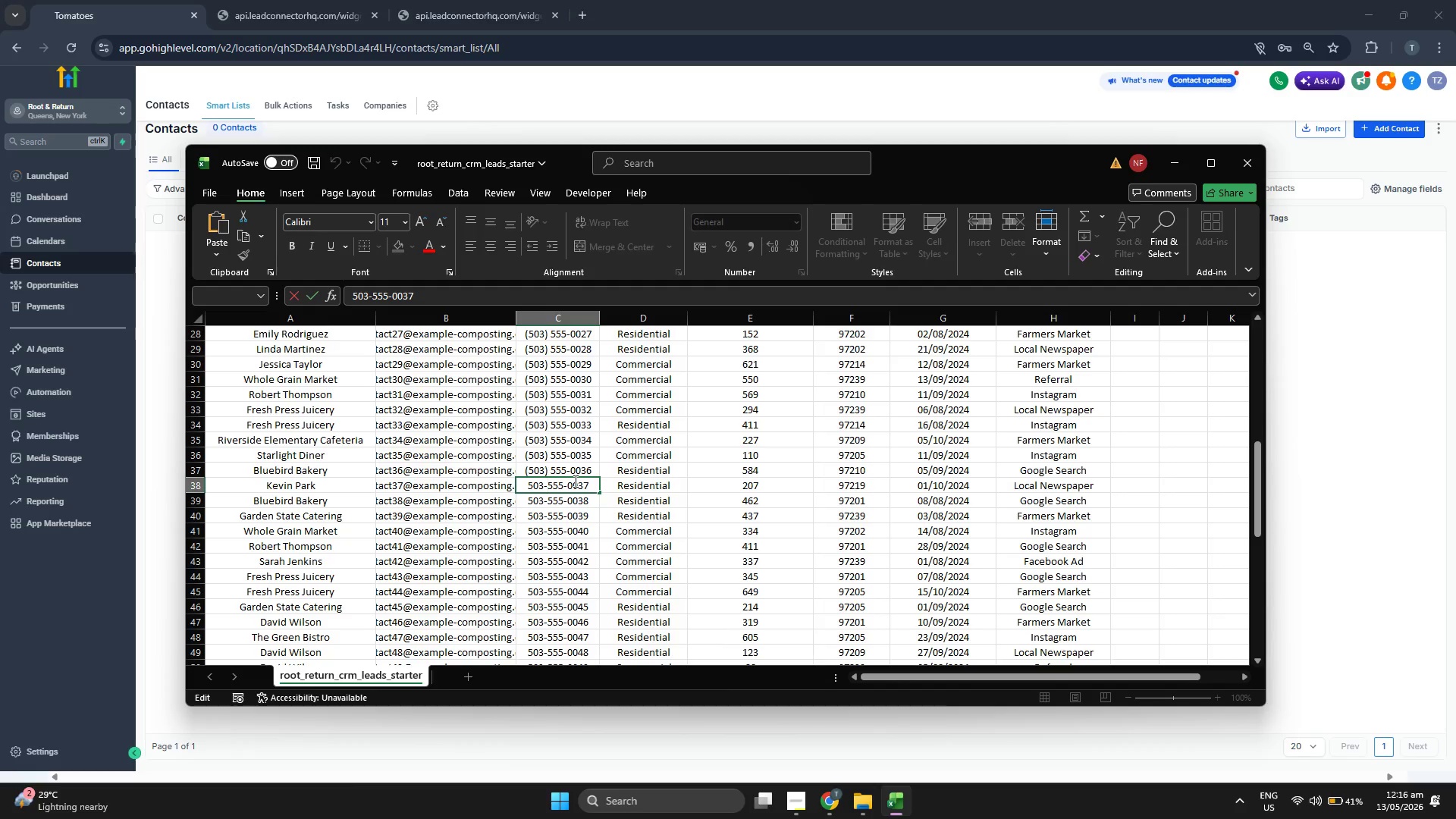 
key(Backspace)
 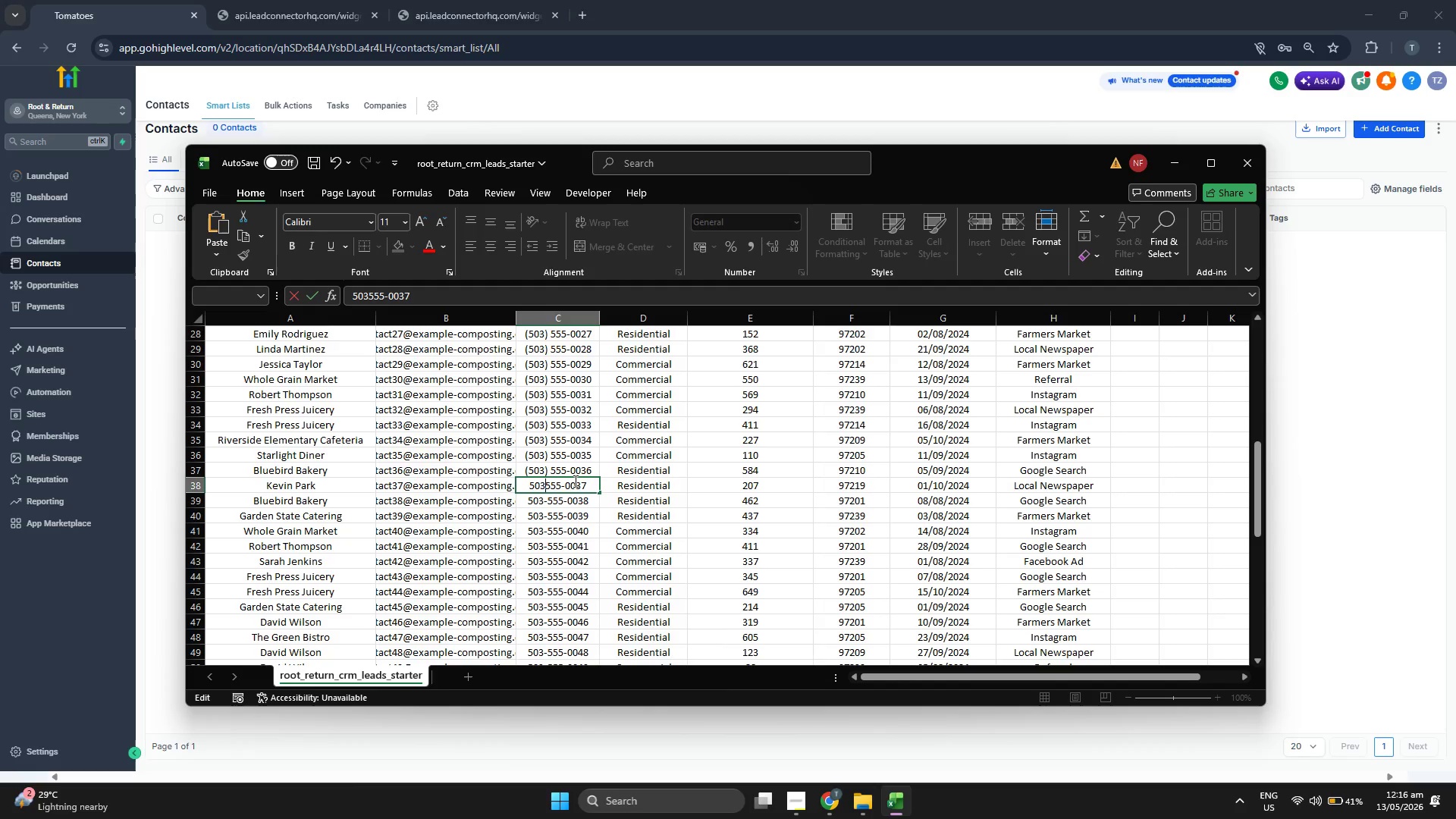 
key(Shift+0)
 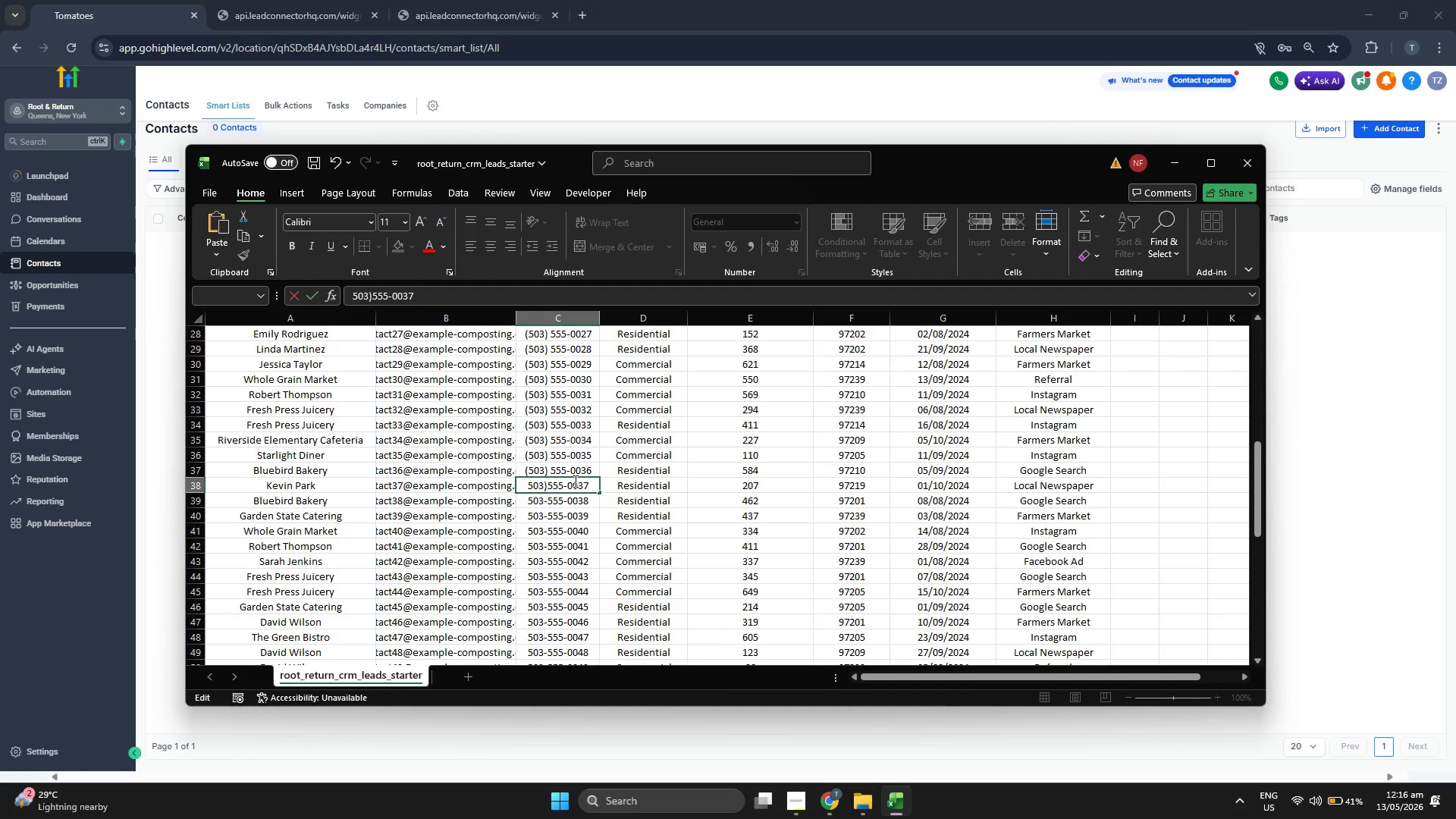 
key(Space)
 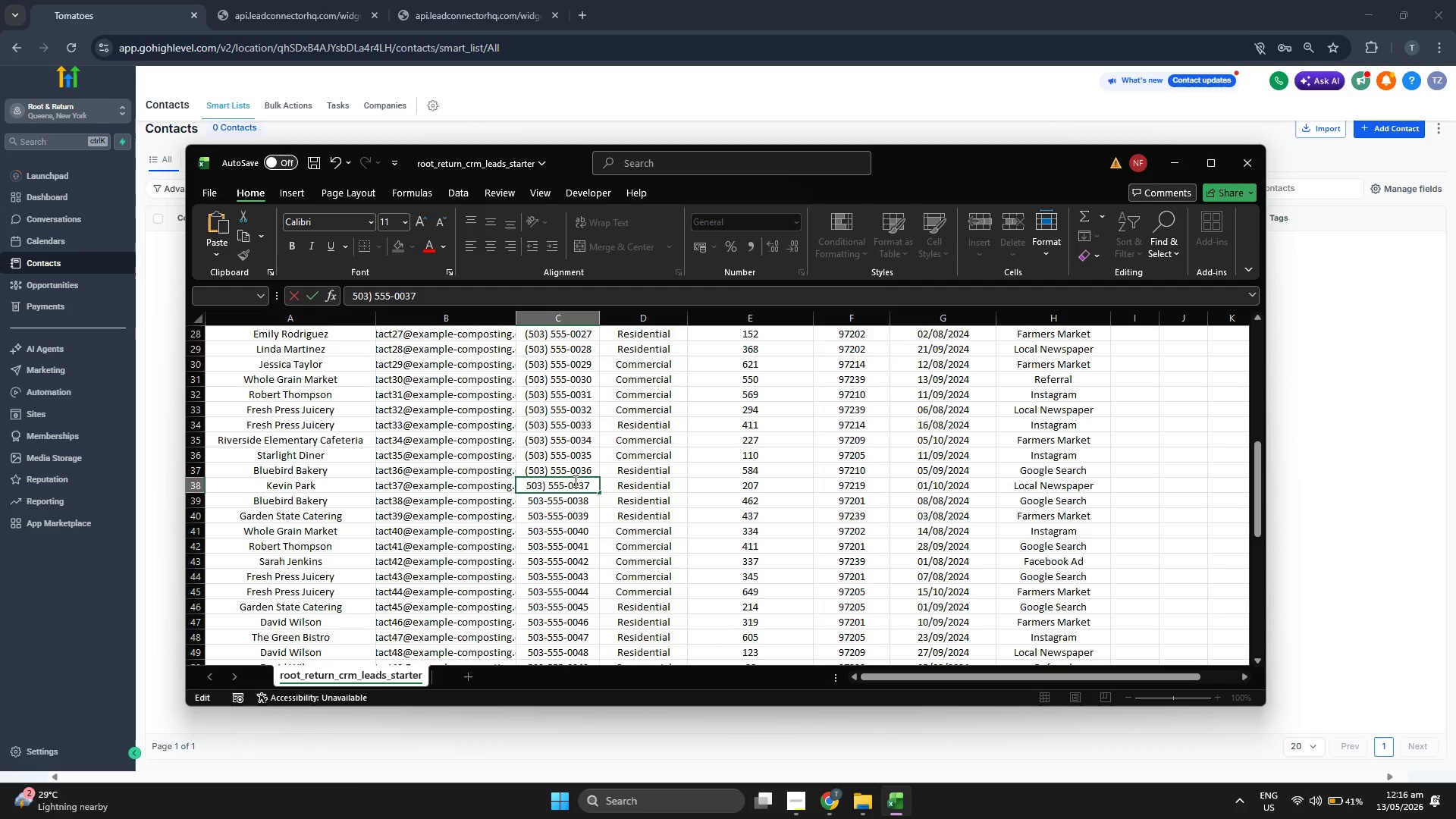 
key(ArrowLeft)
 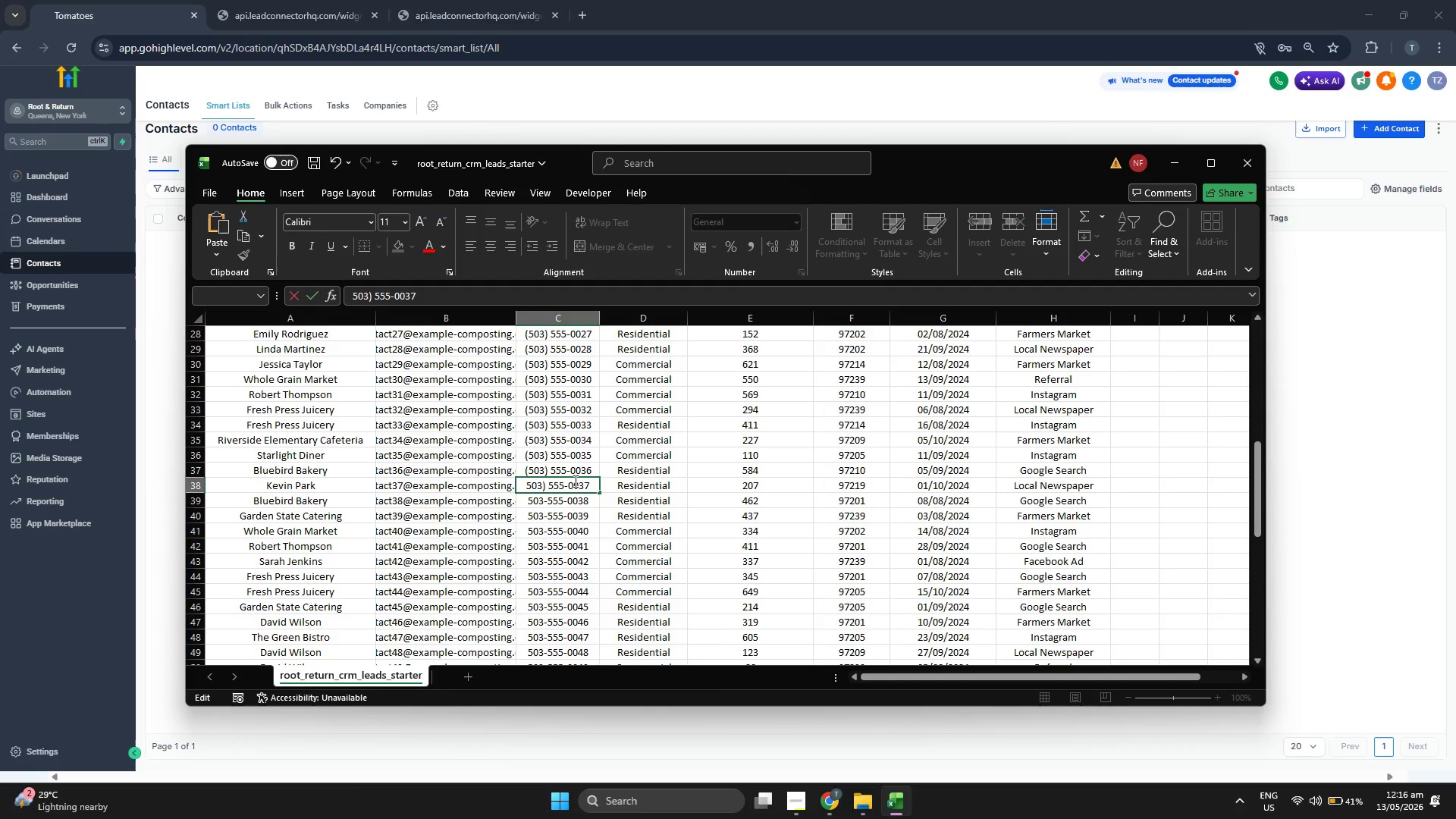 
key(ArrowLeft)
 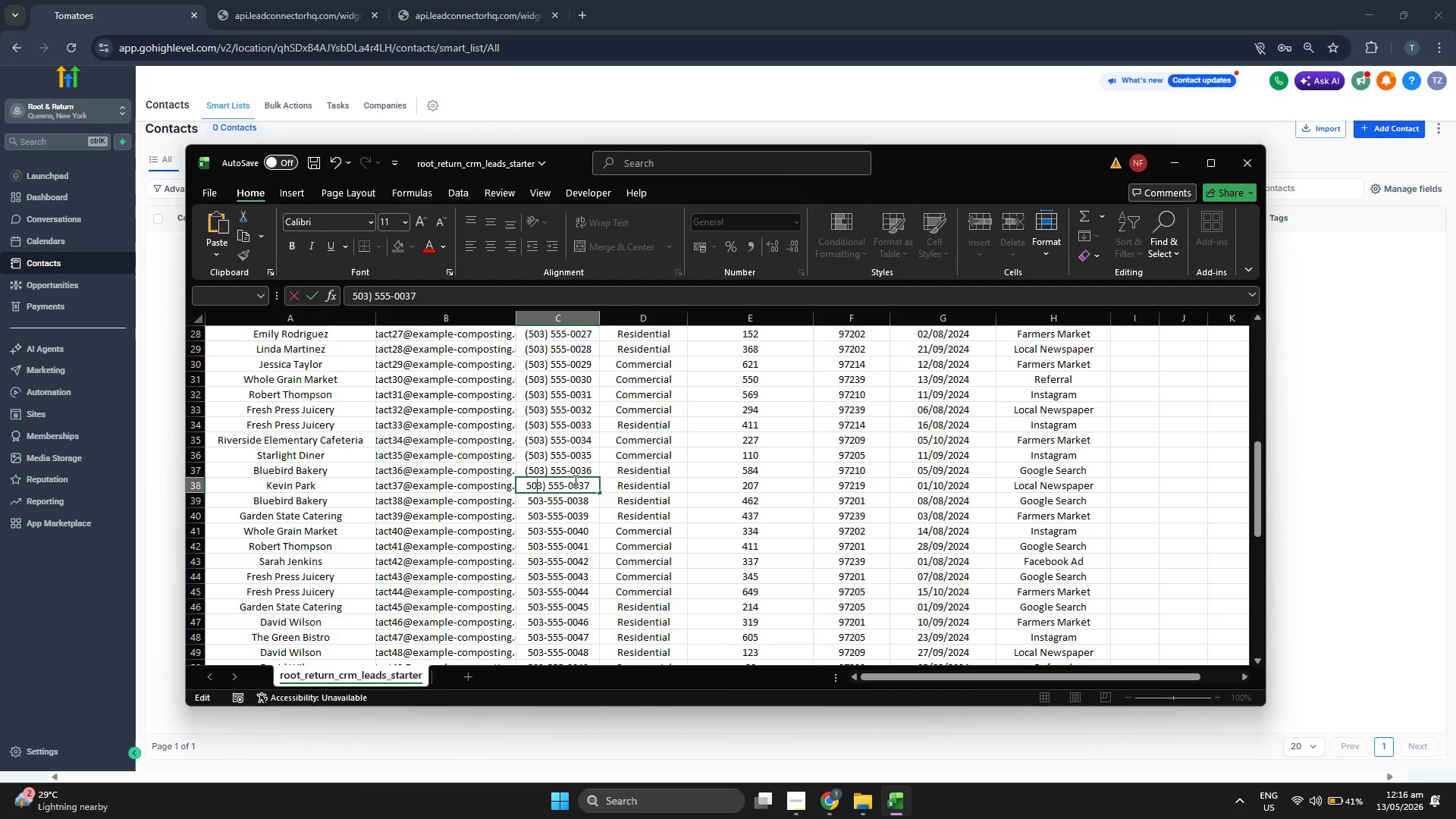 
key(ArrowLeft)
 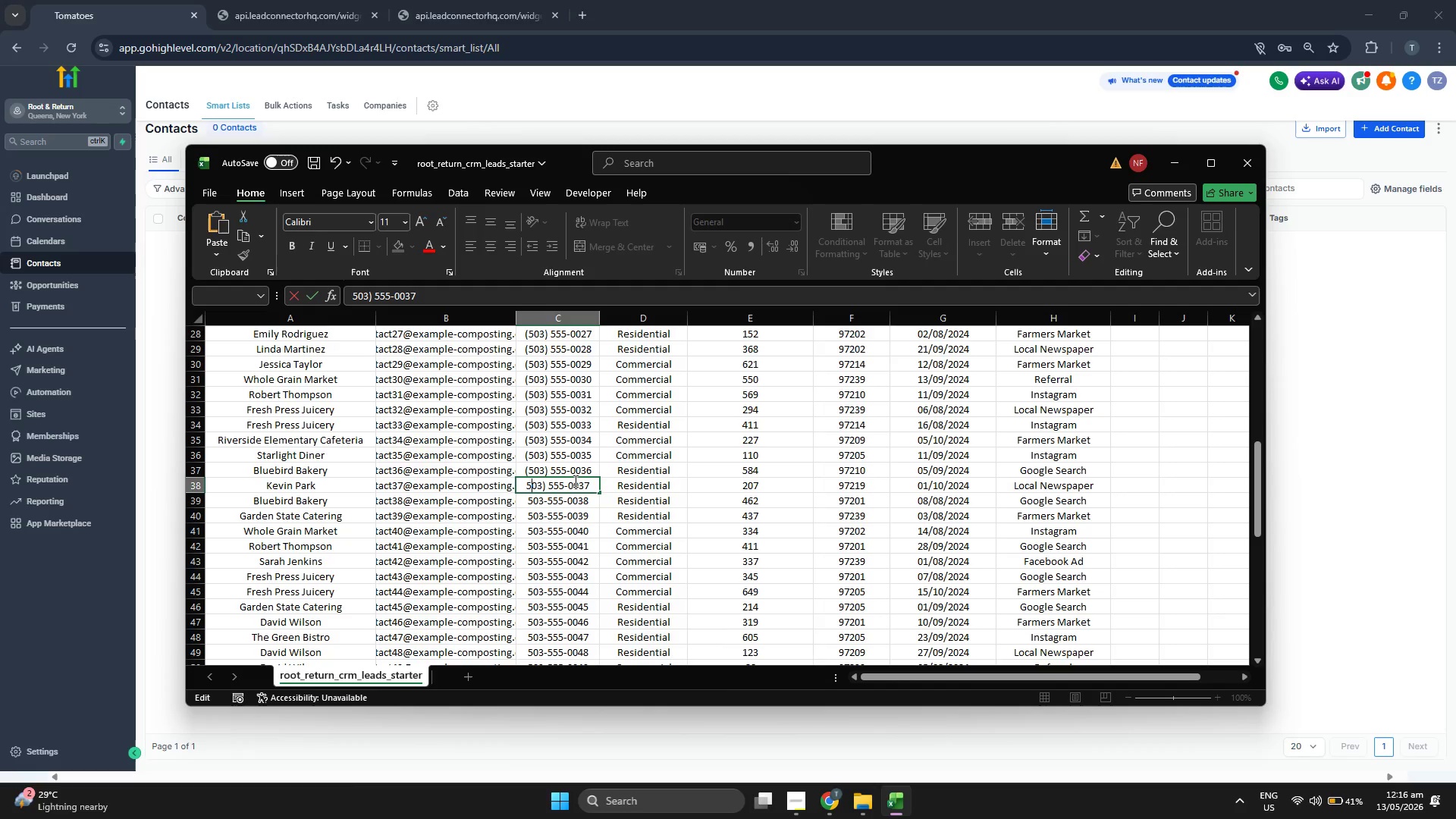 
key(ArrowLeft)
 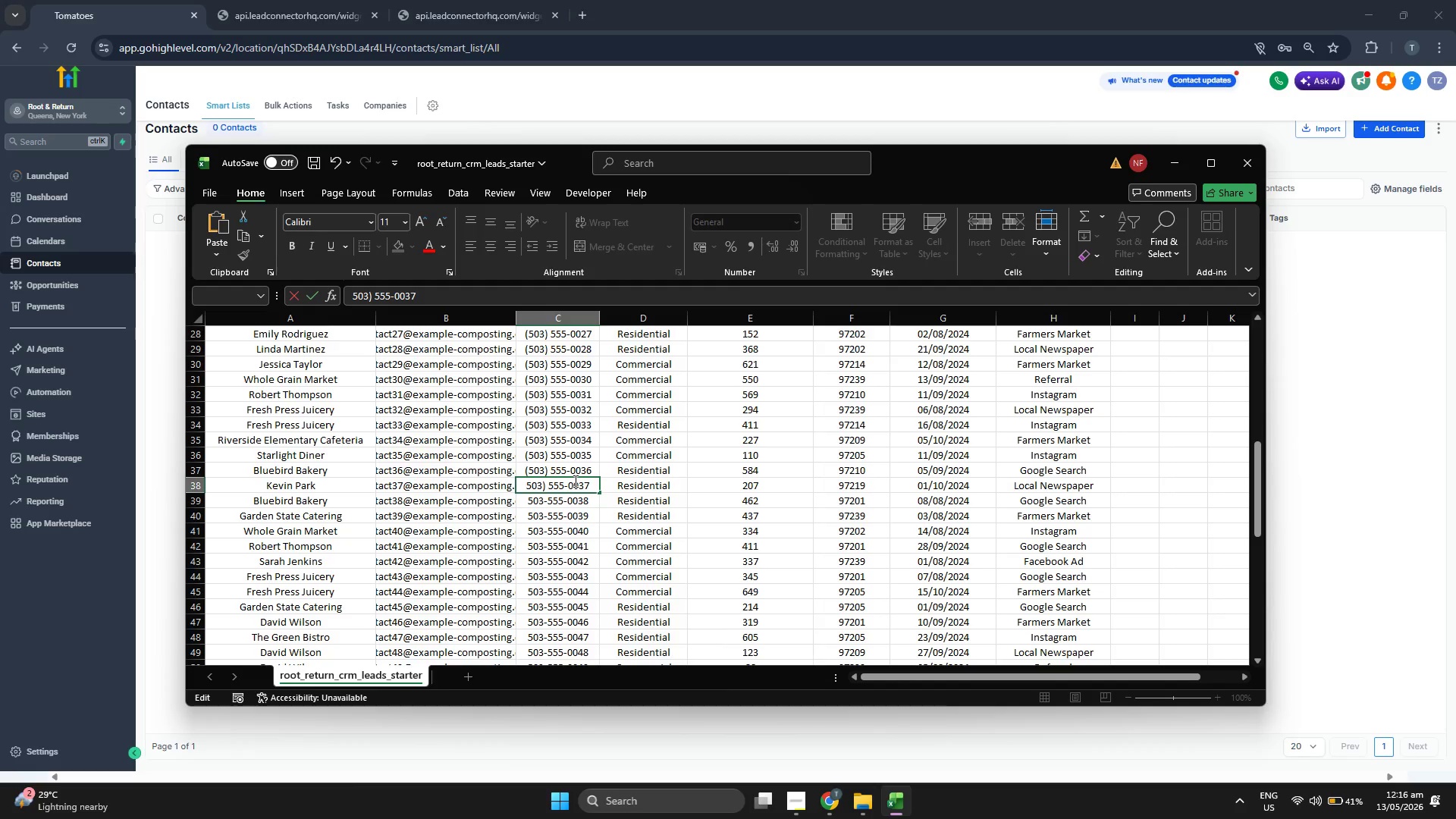 
key(ArrowLeft)
 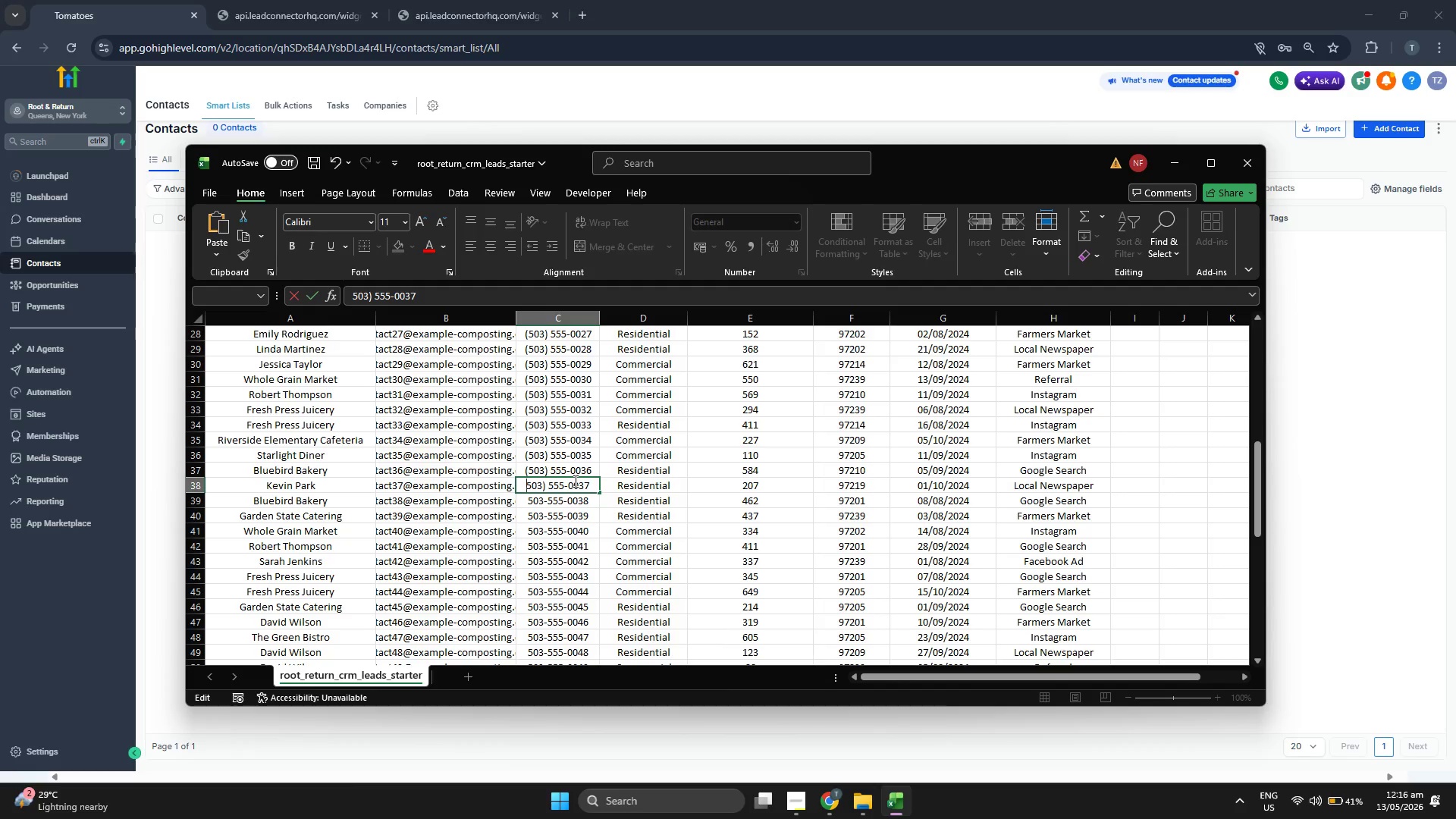 
key(Shift+9)
 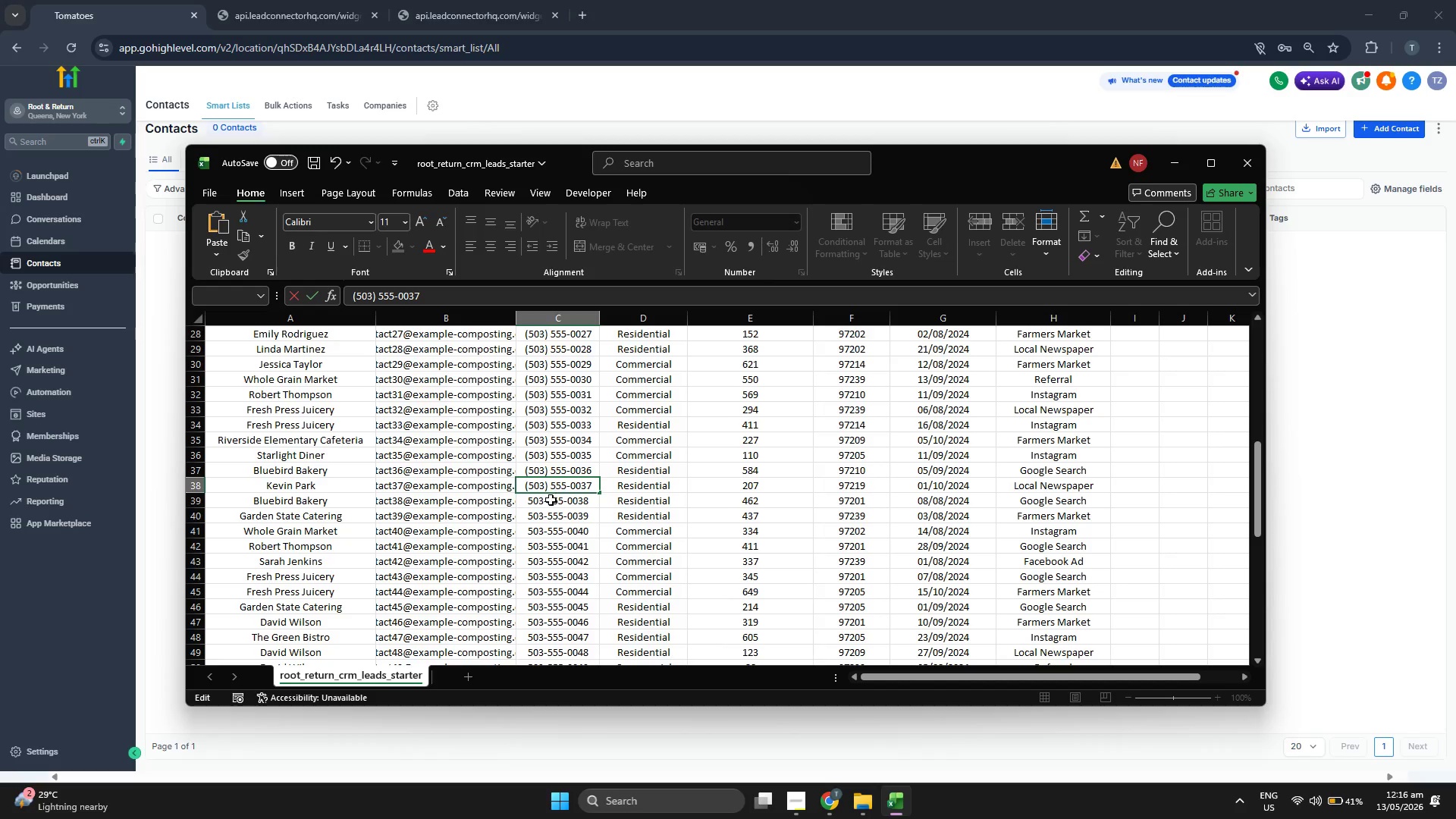 
double_click([549, 500])
 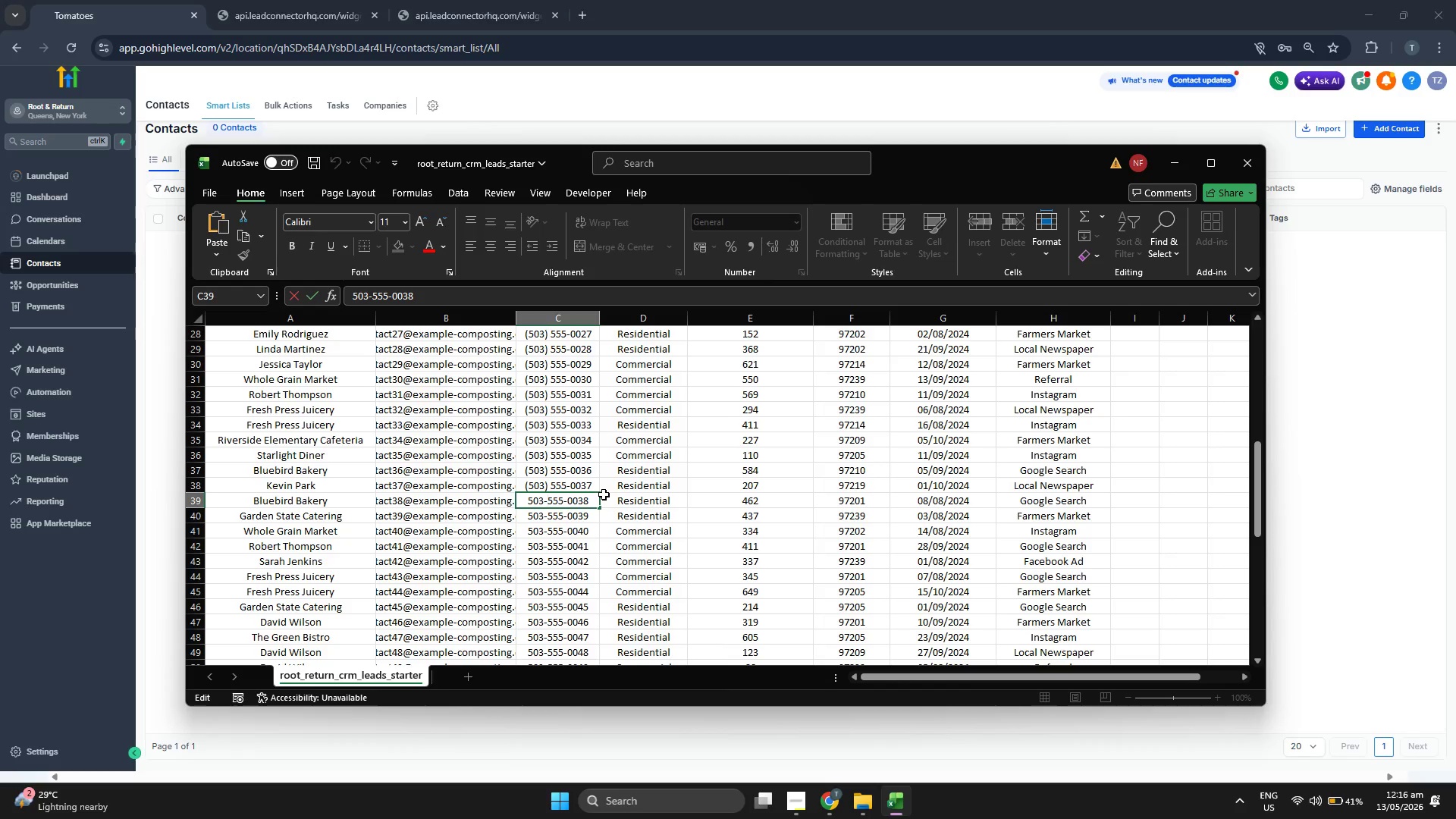 
key(Backspace)
 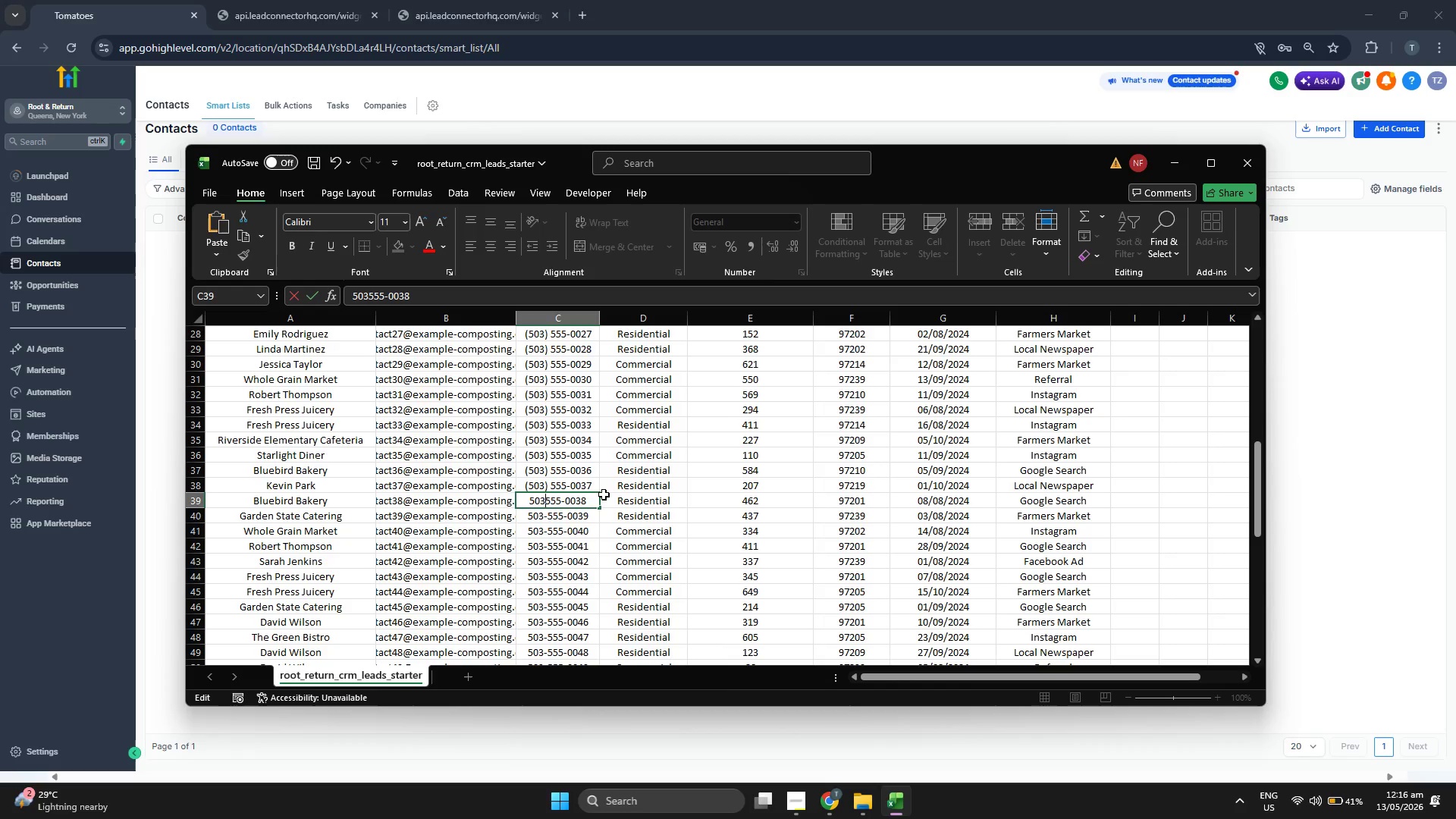 
key(Shift+0)
 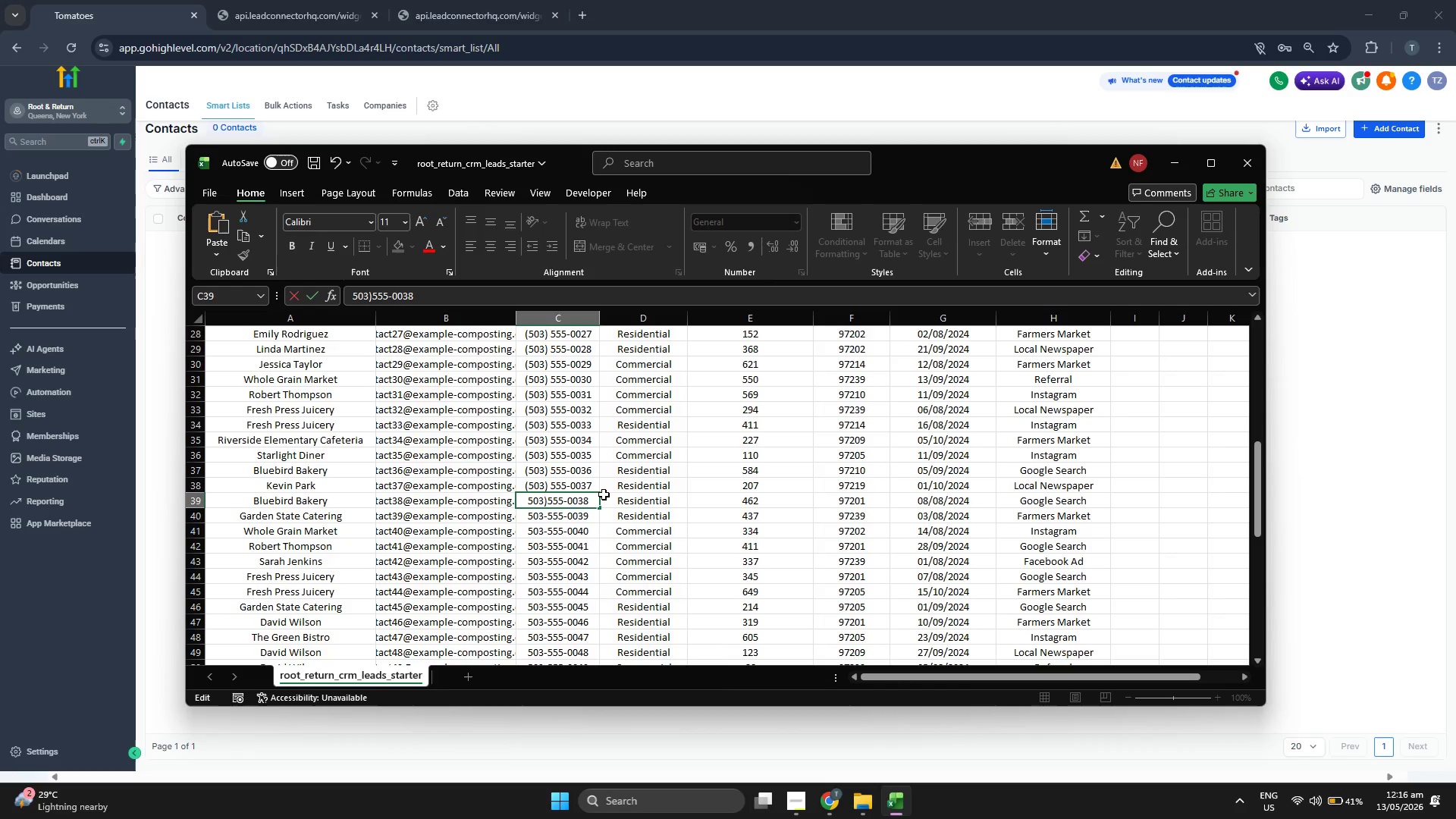 
key(Space)
 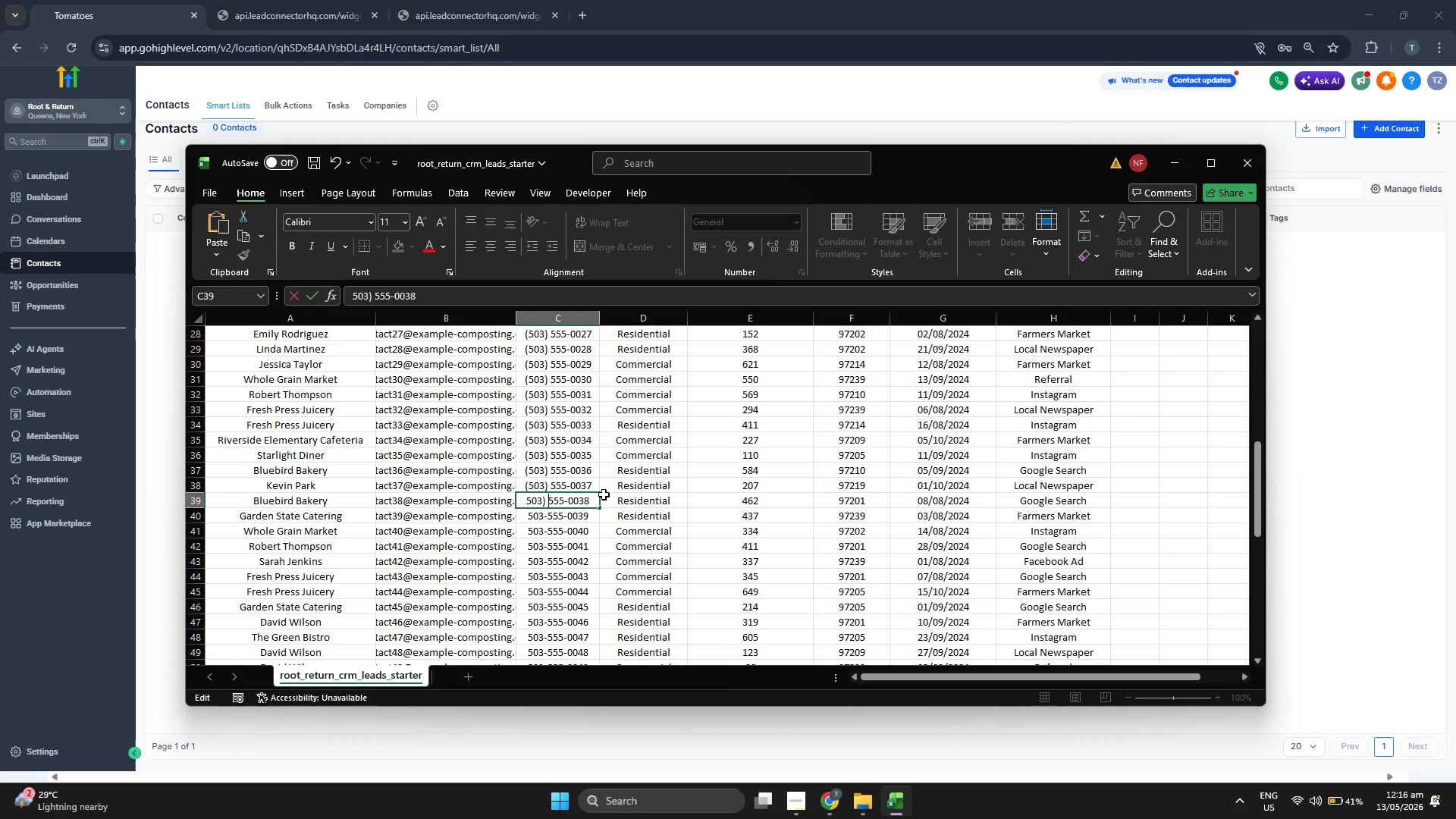 
key(ArrowLeft)
 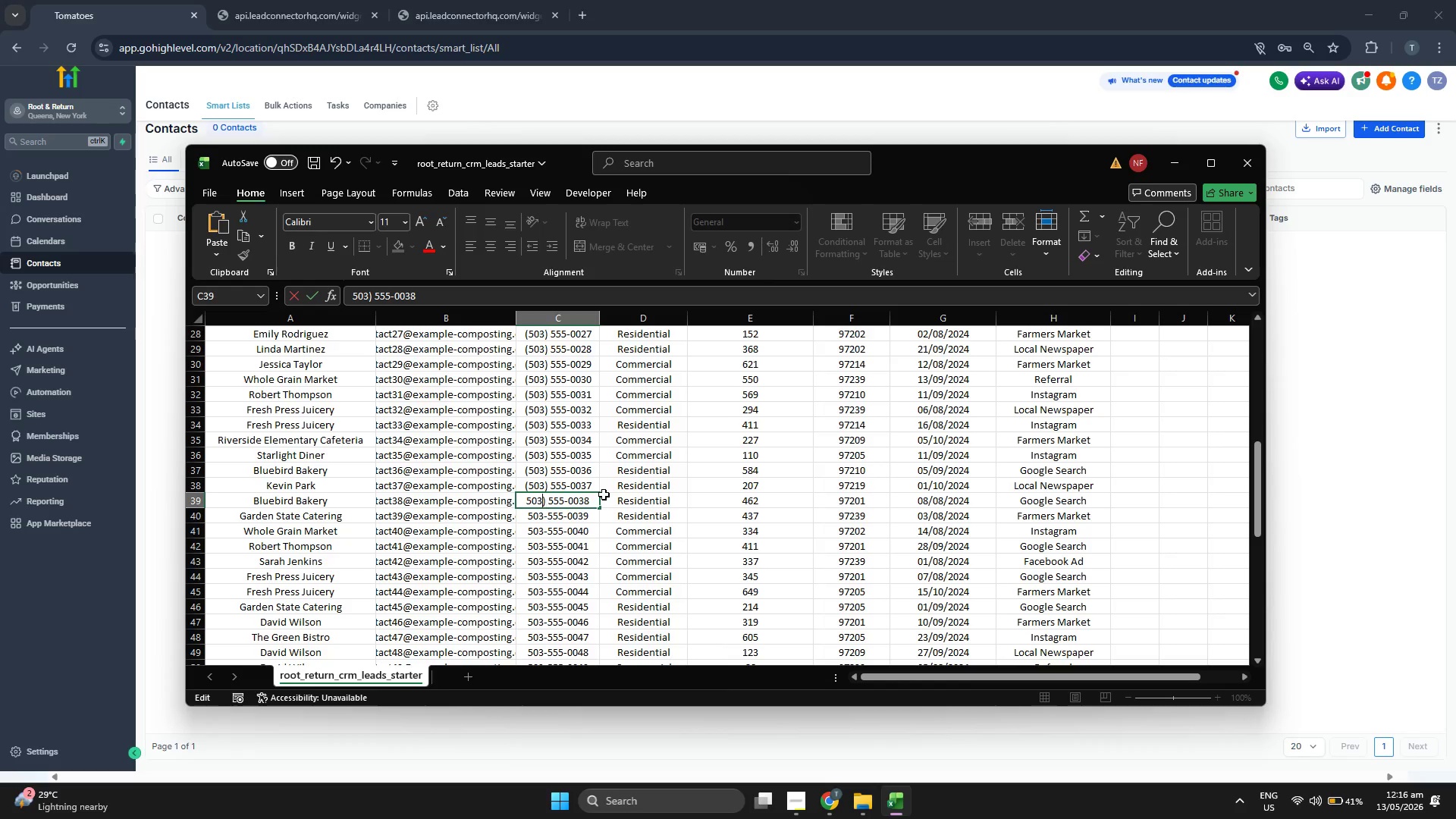 
key(ArrowLeft)
 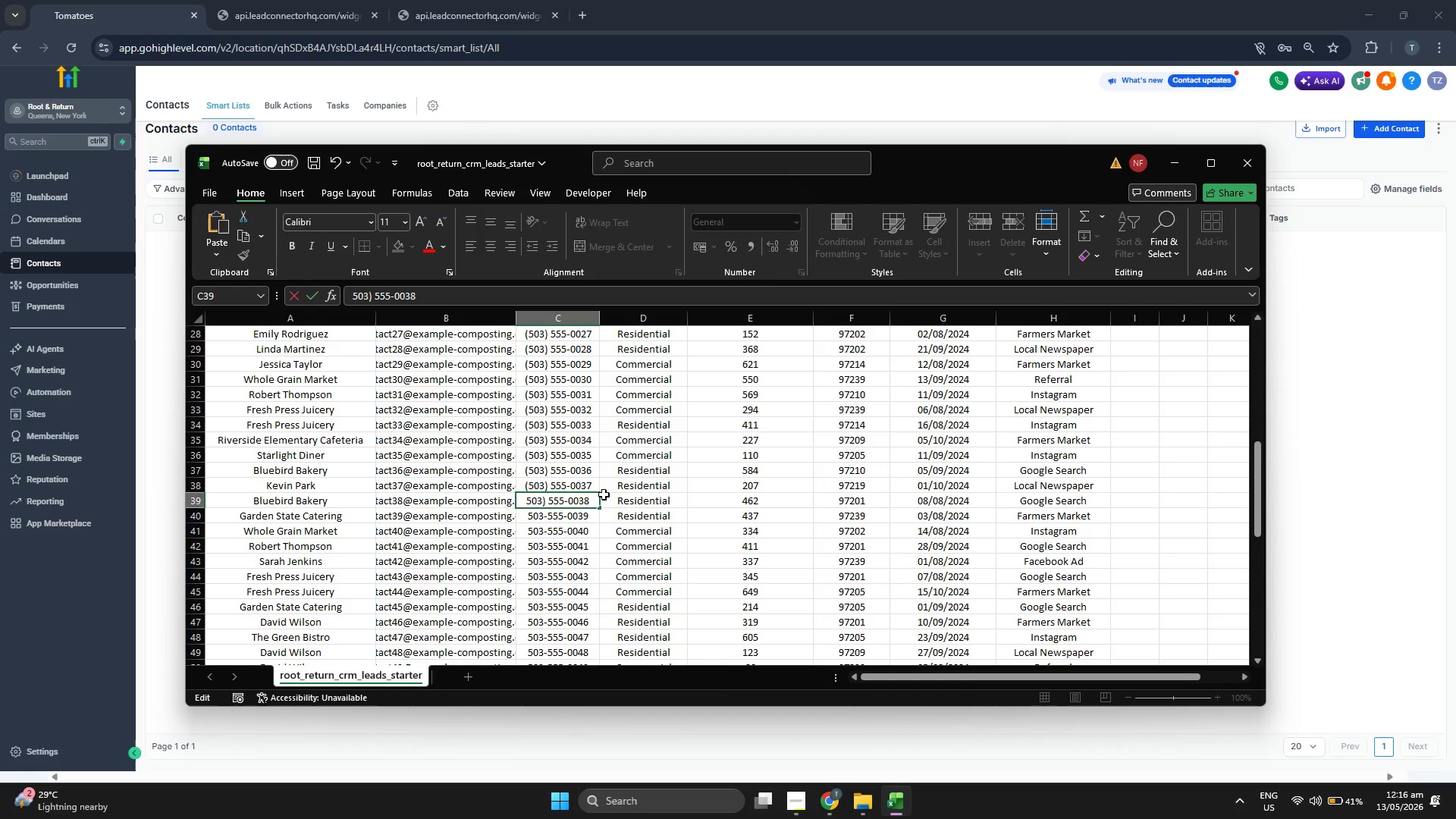 
key(ArrowLeft)
 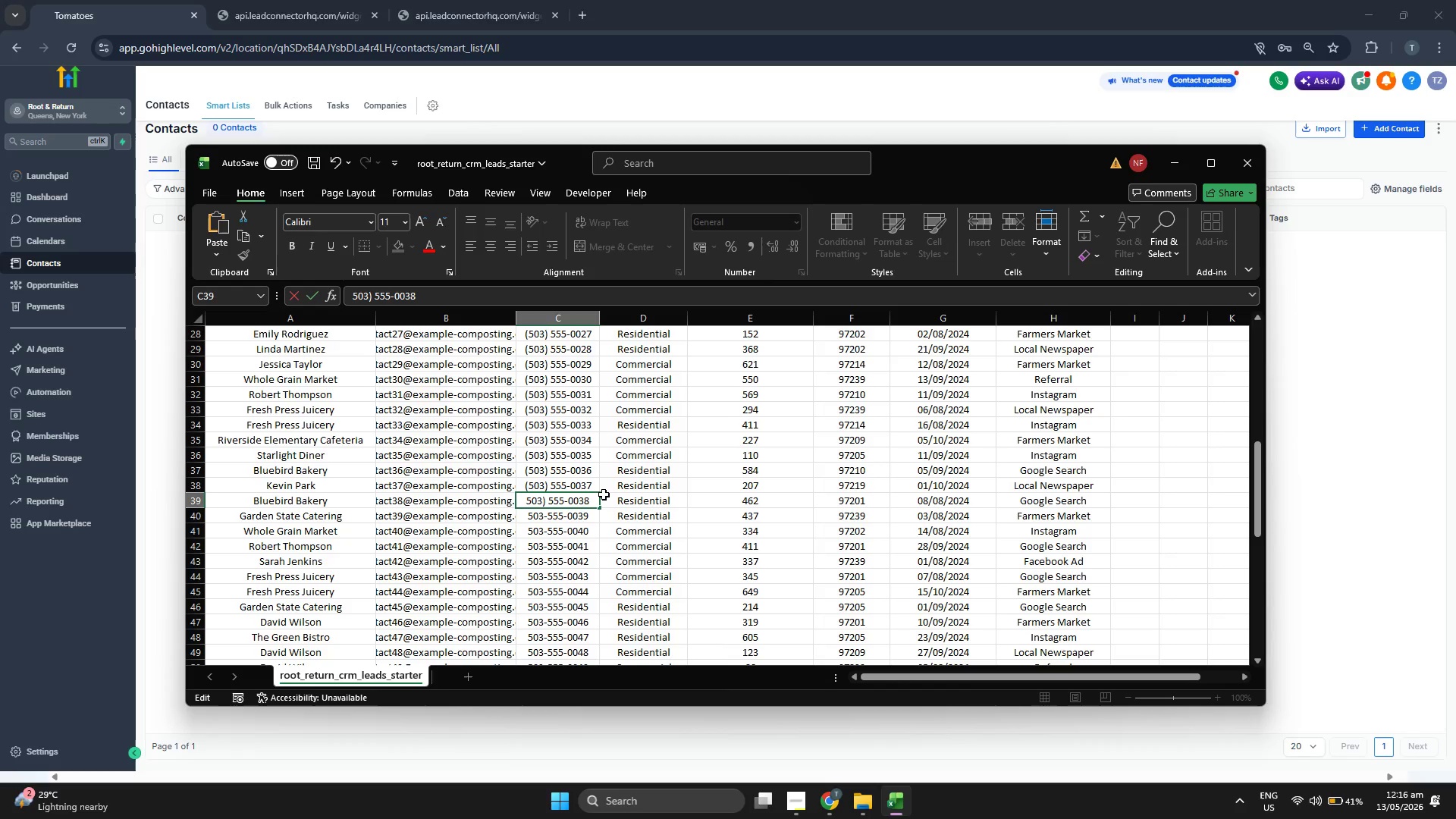 
key(ArrowLeft)
 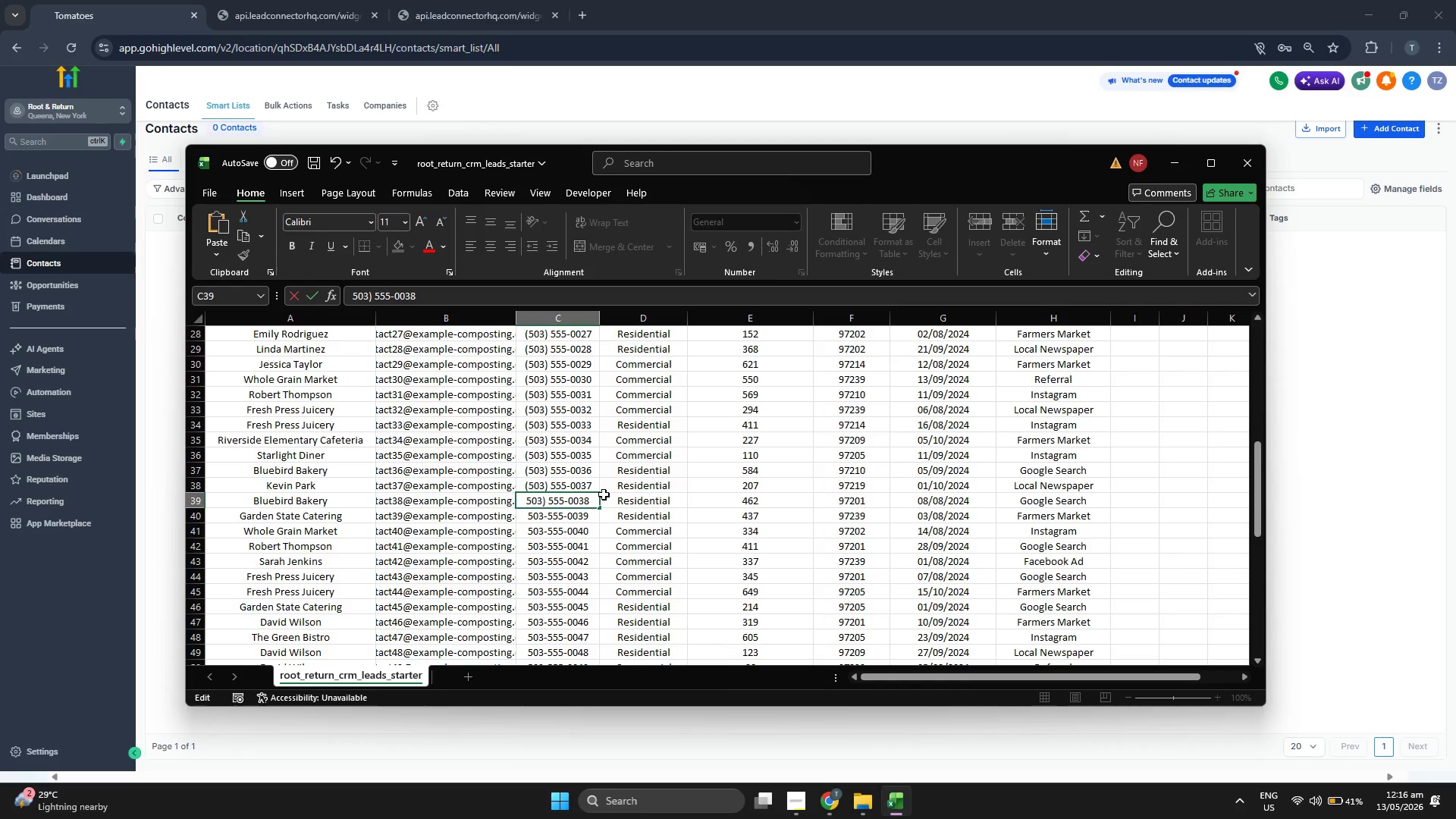 
key(ArrowLeft)
 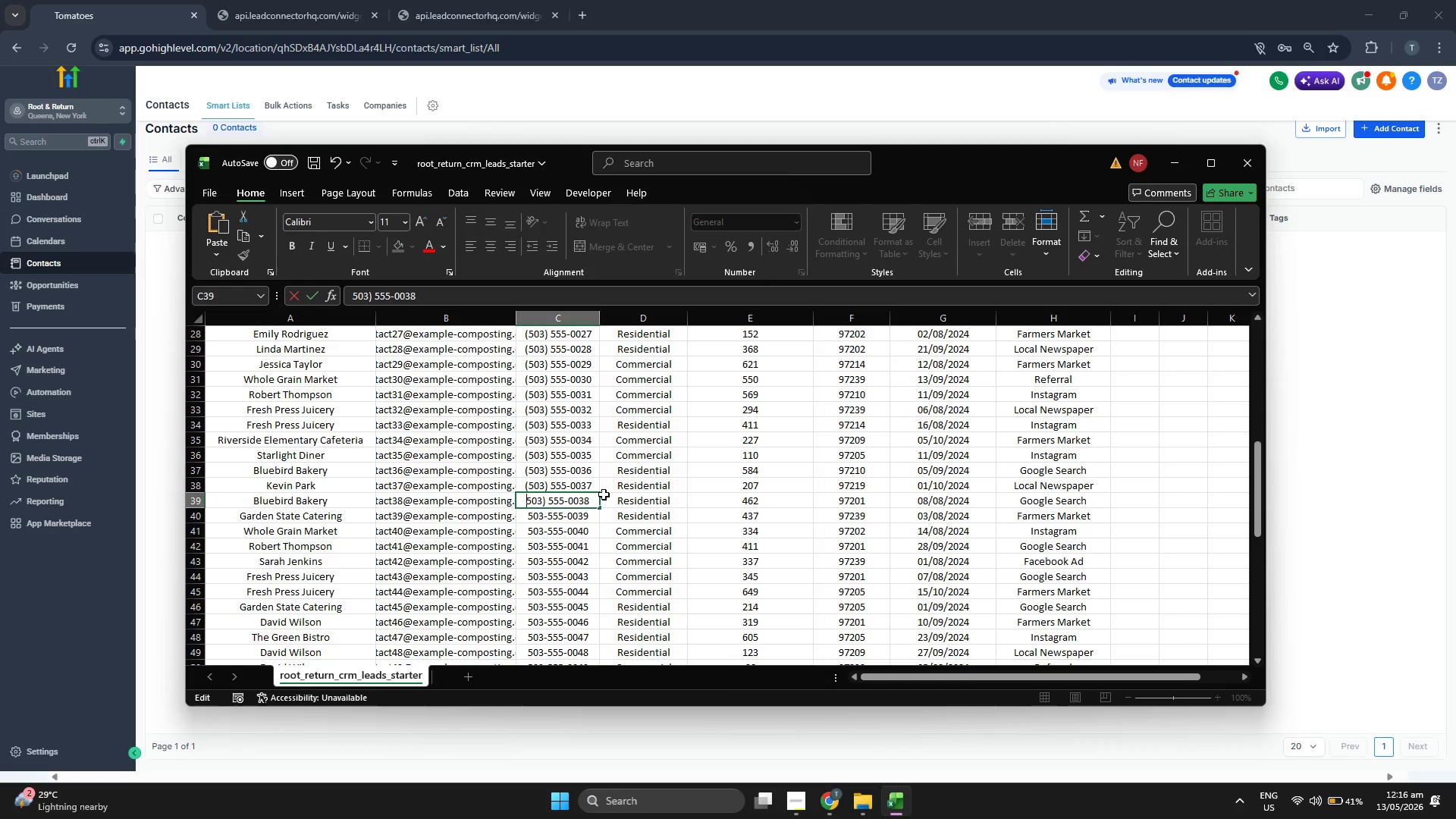 
key(Shift+9)
 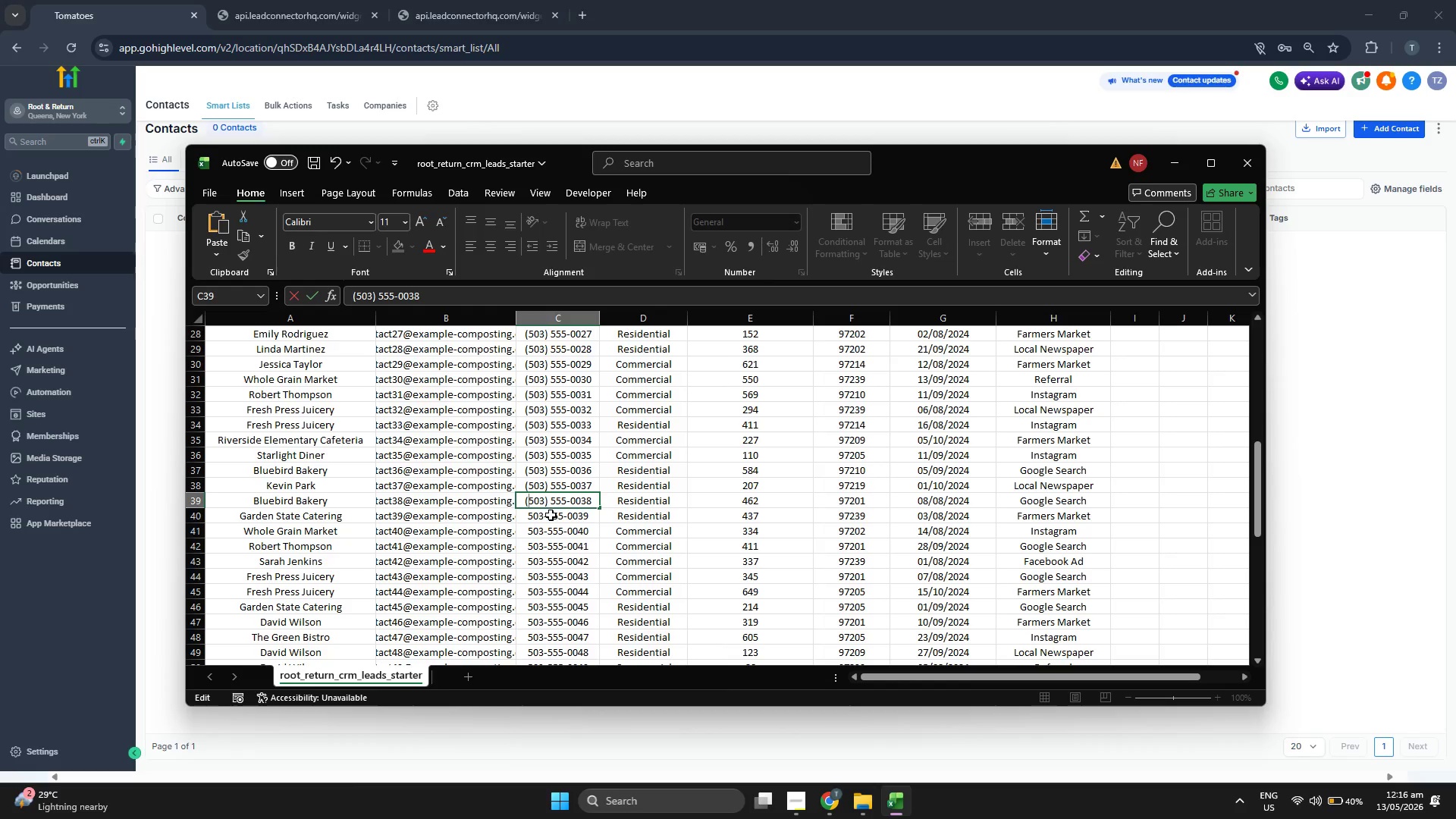 
double_click([549, 515])
 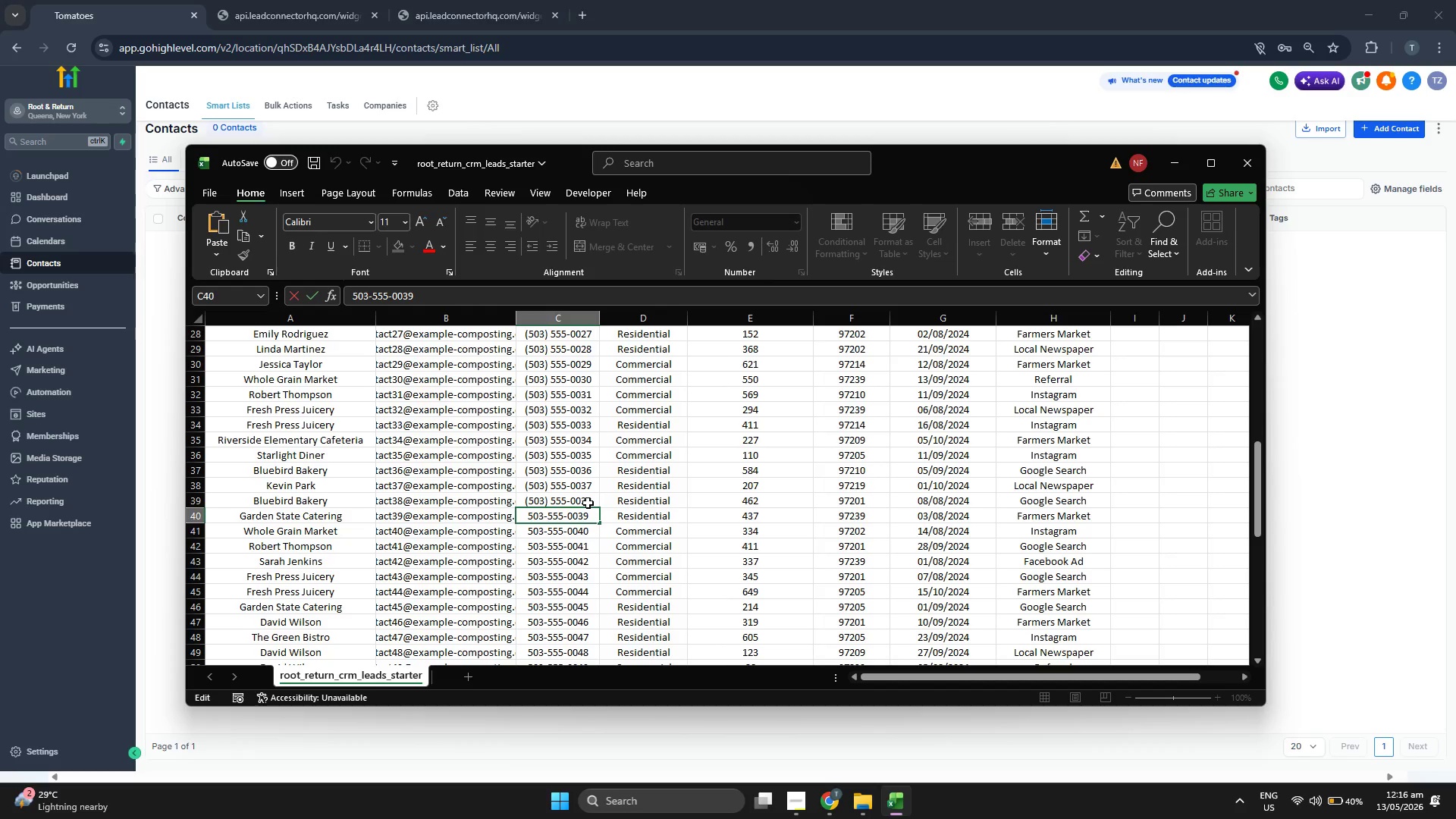 
key(Backspace)
 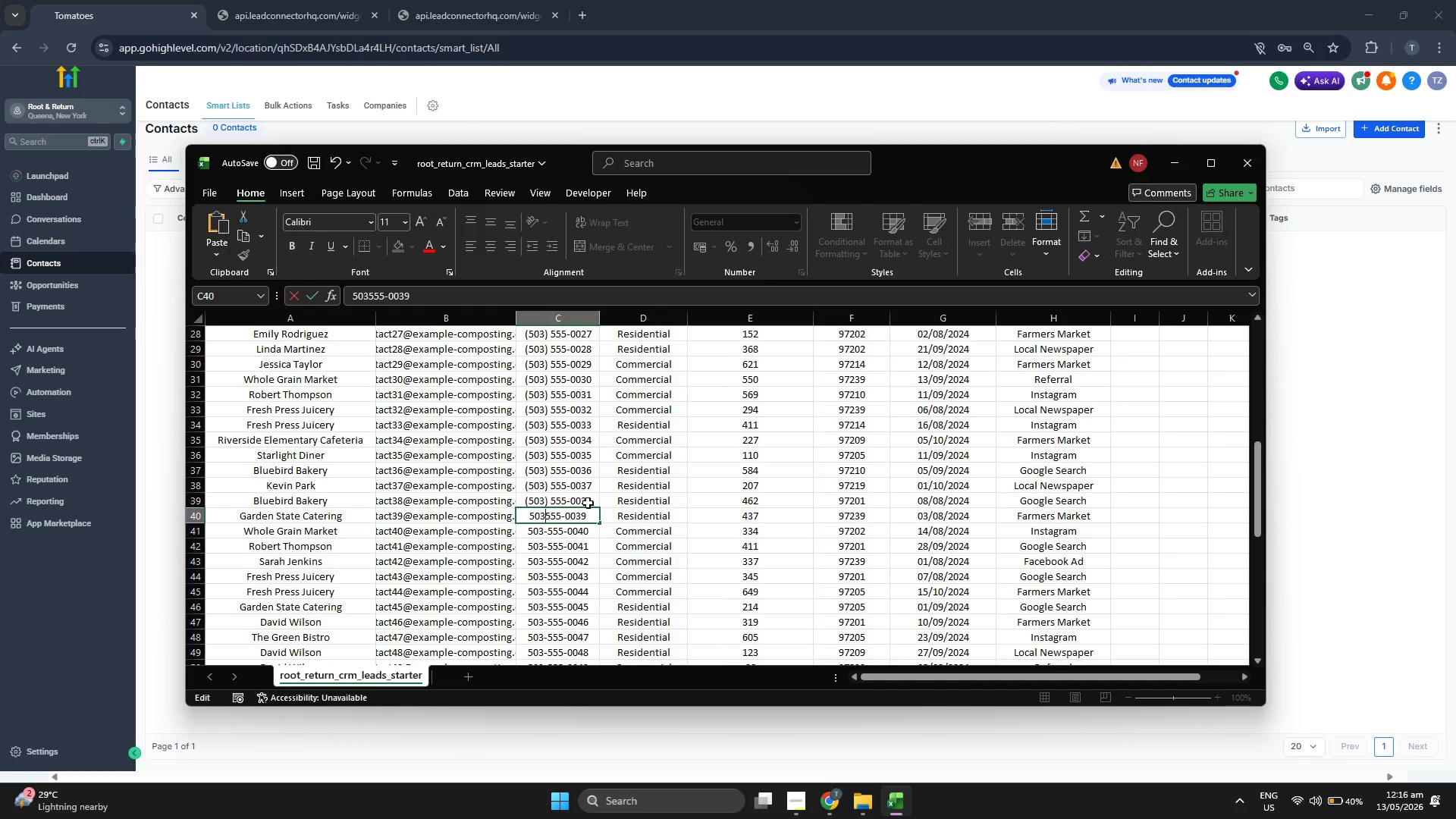 
key(Shift+0)
 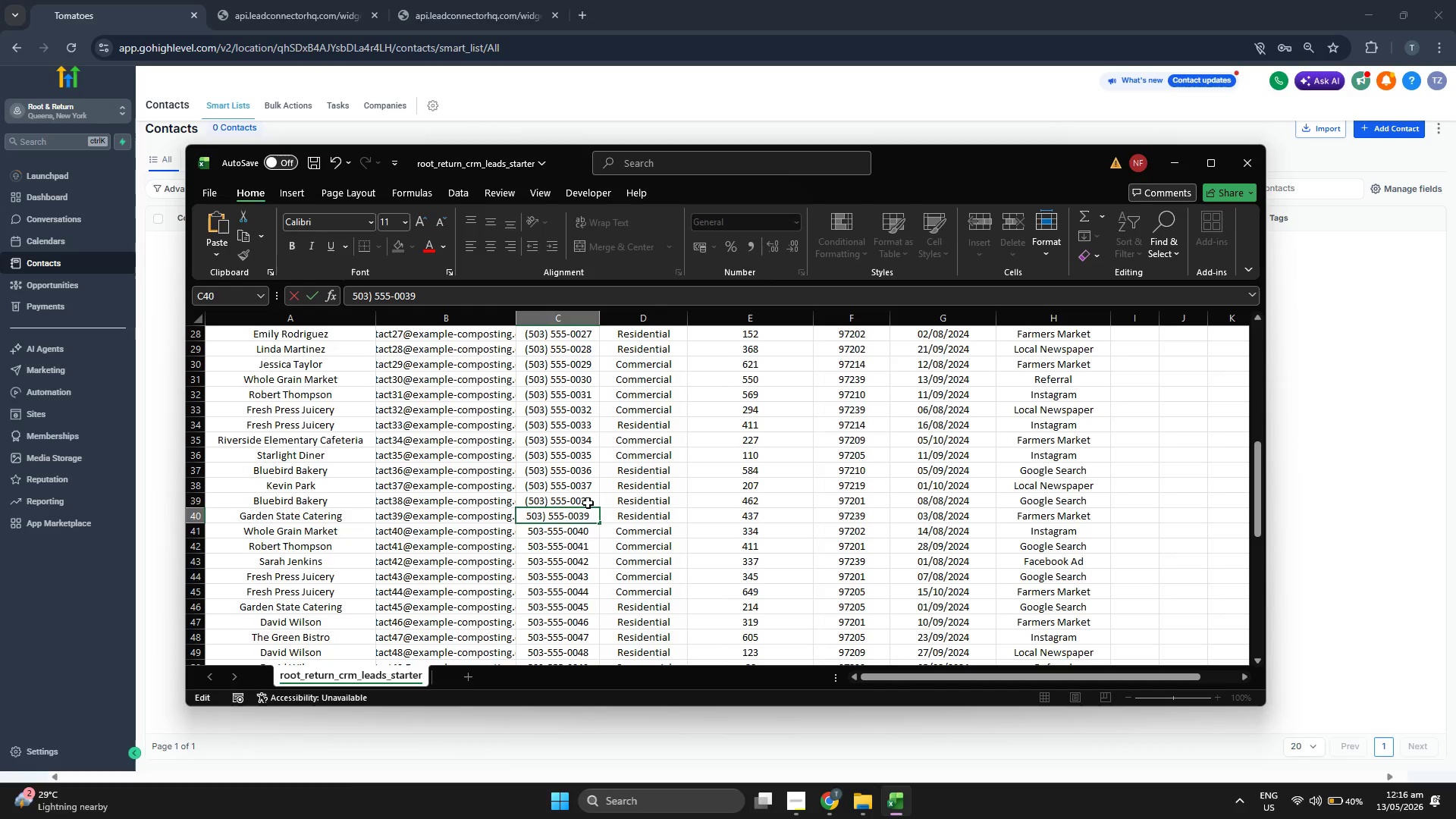 
key(Shift+Space)
 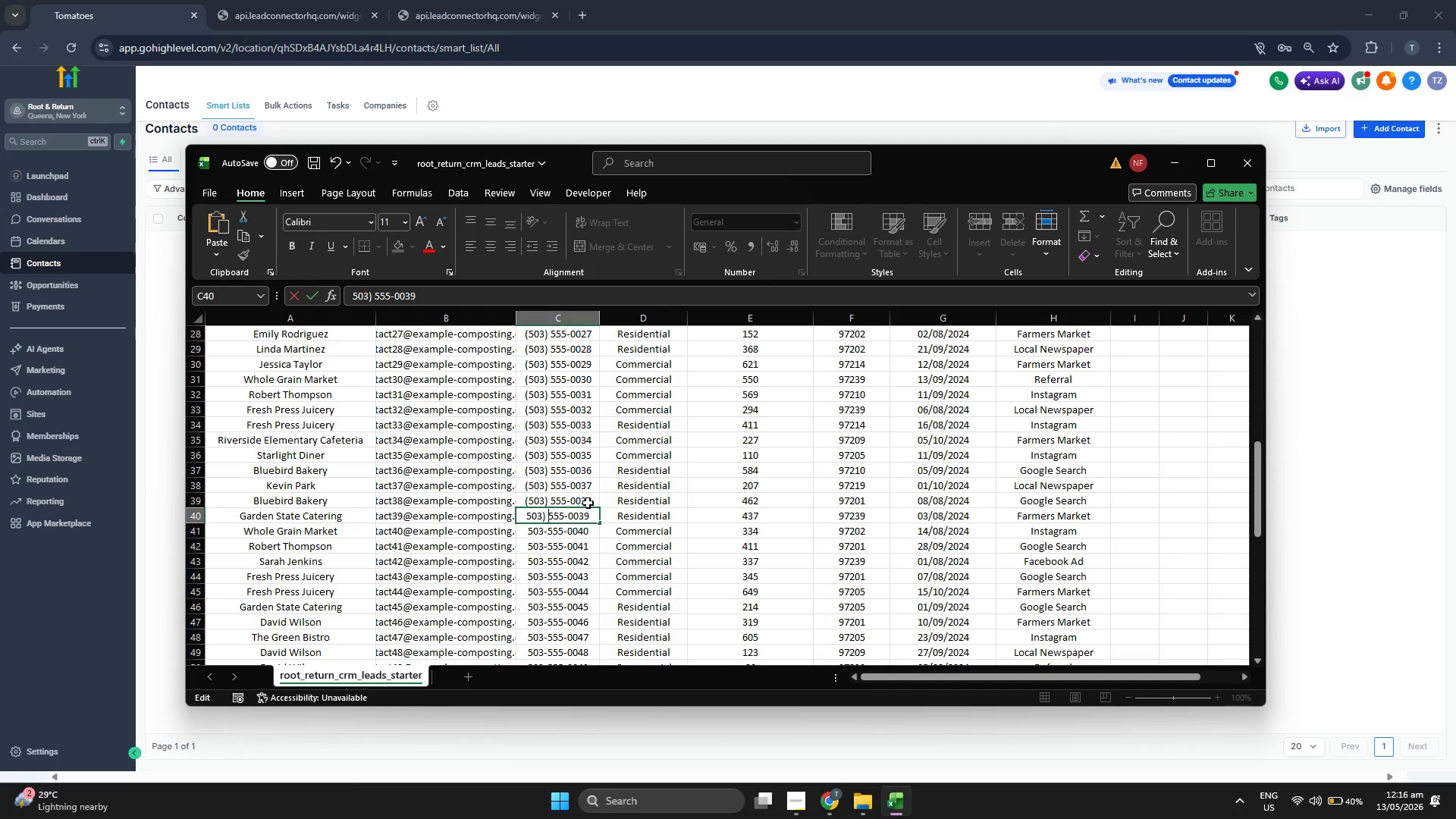 
key(ArrowLeft)
 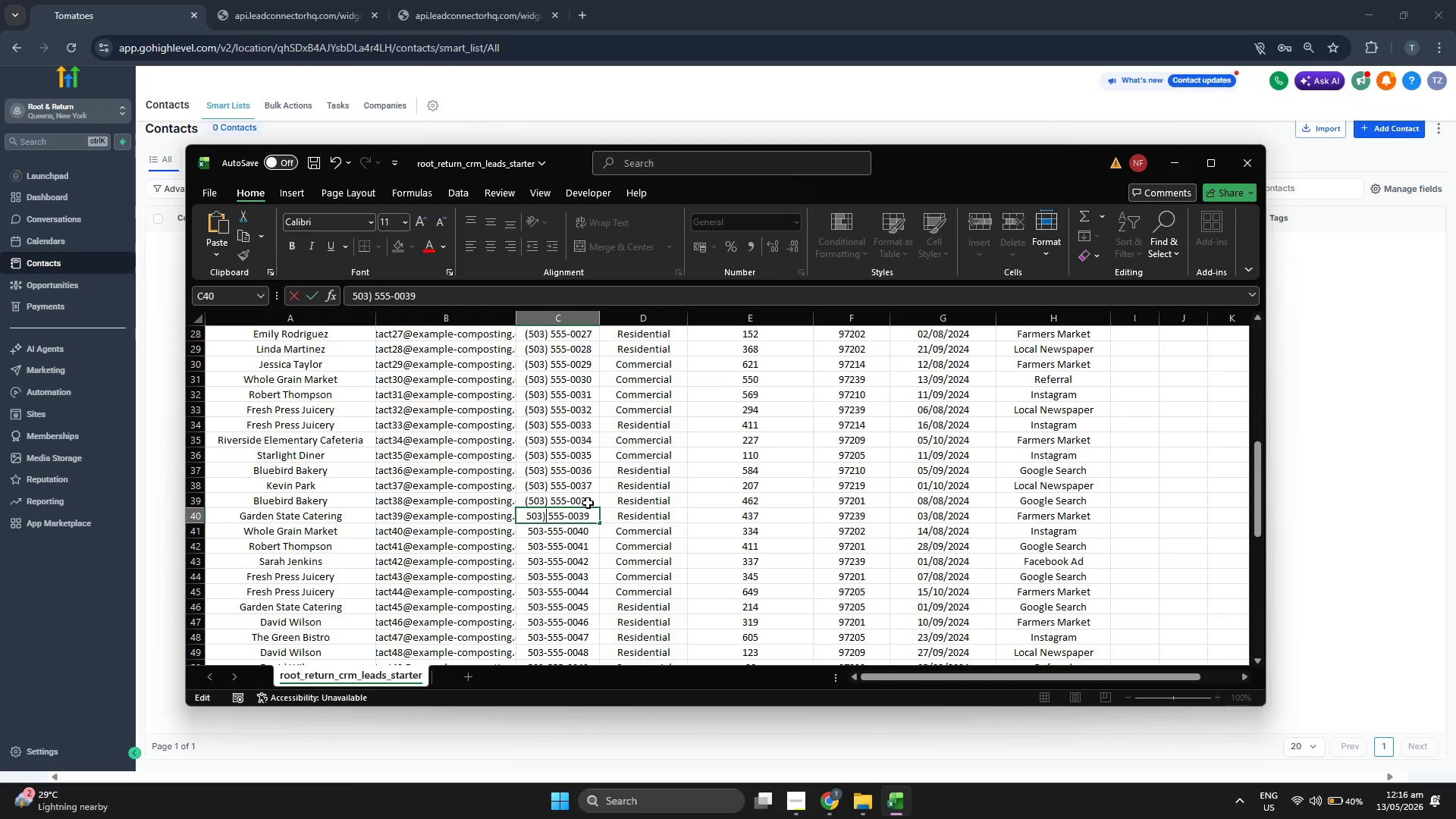 
key(ArrowLeft)
 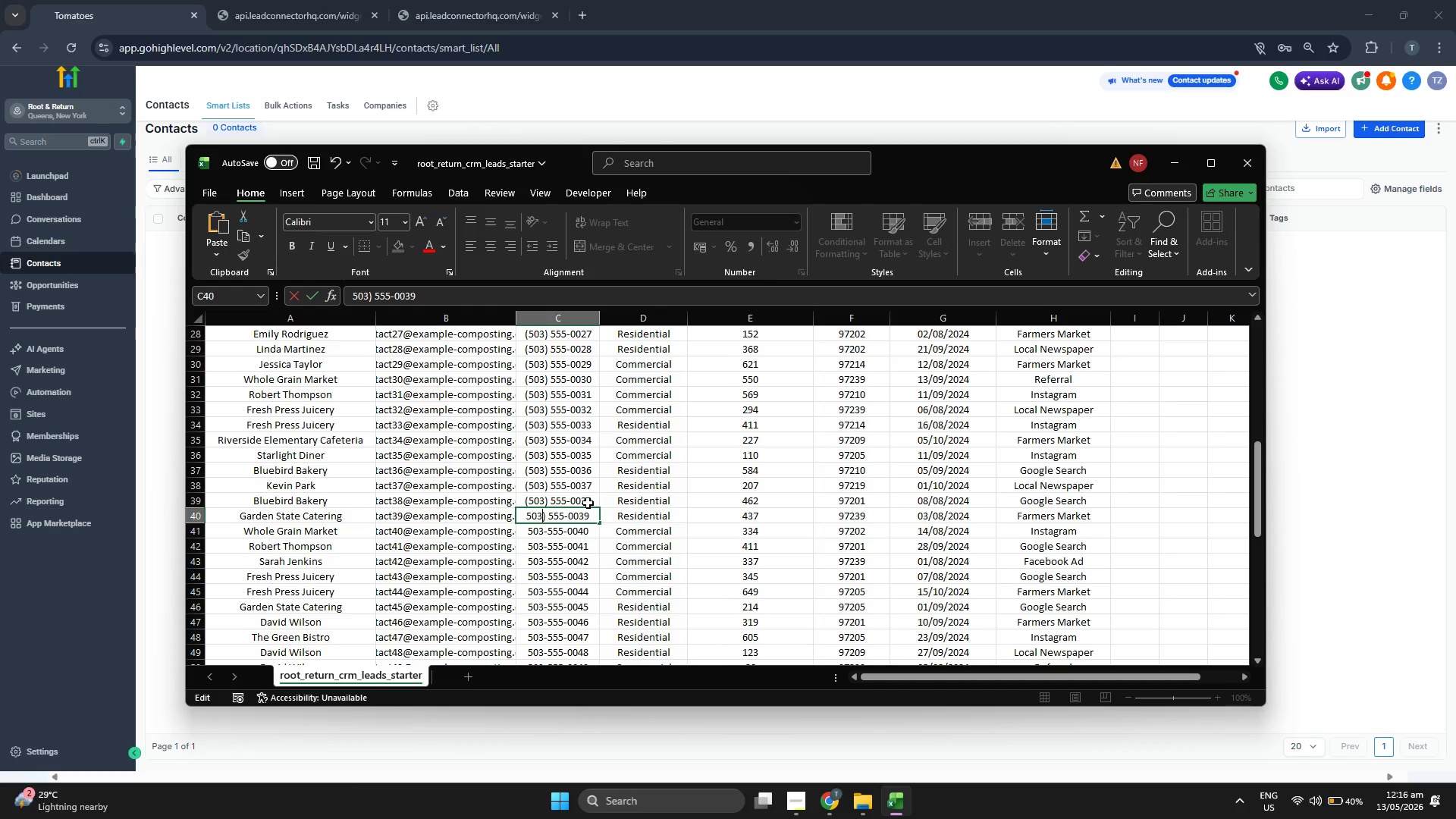 
key(ArrowLeft)
 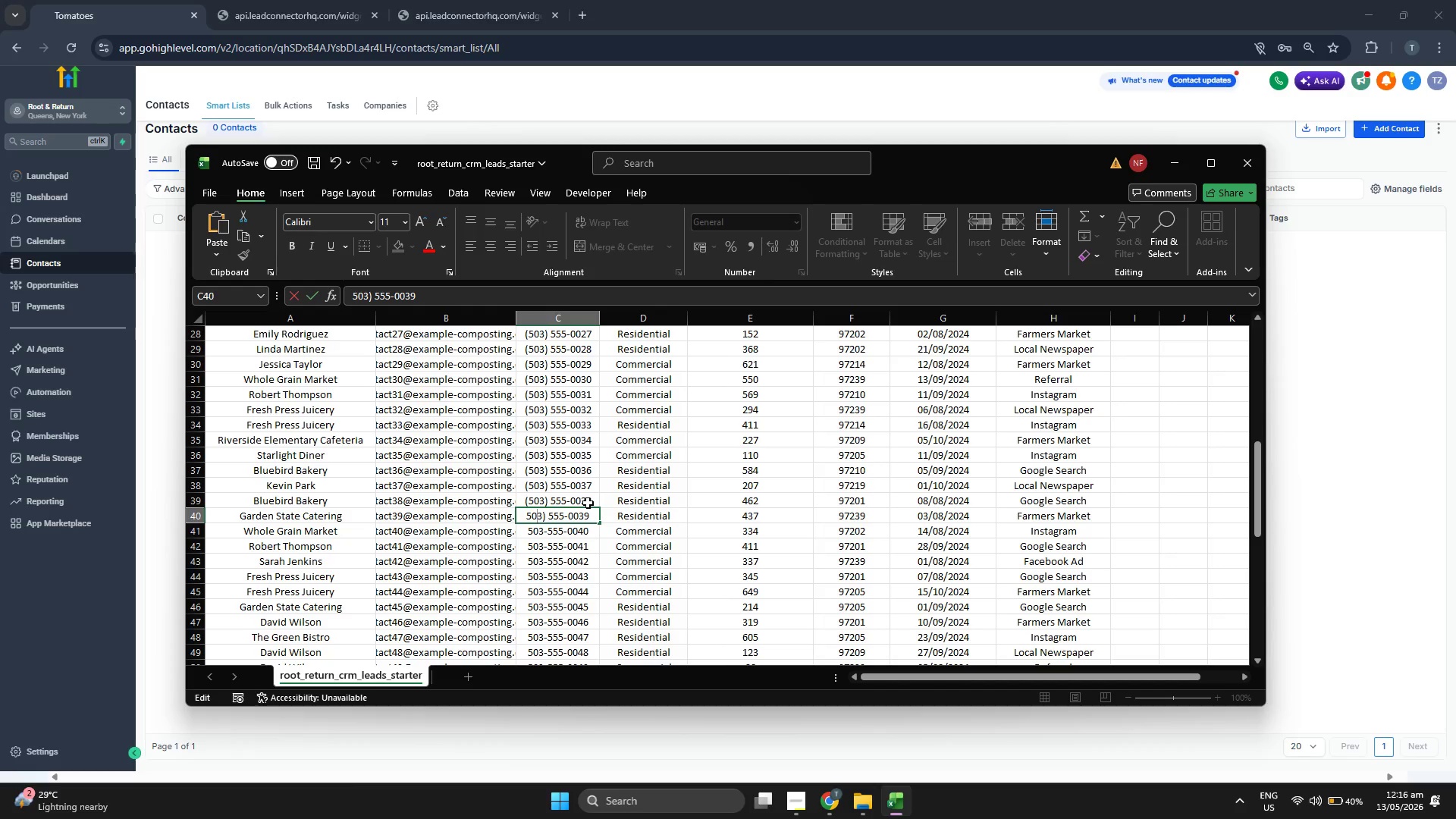 
key(ArrowLeft)
 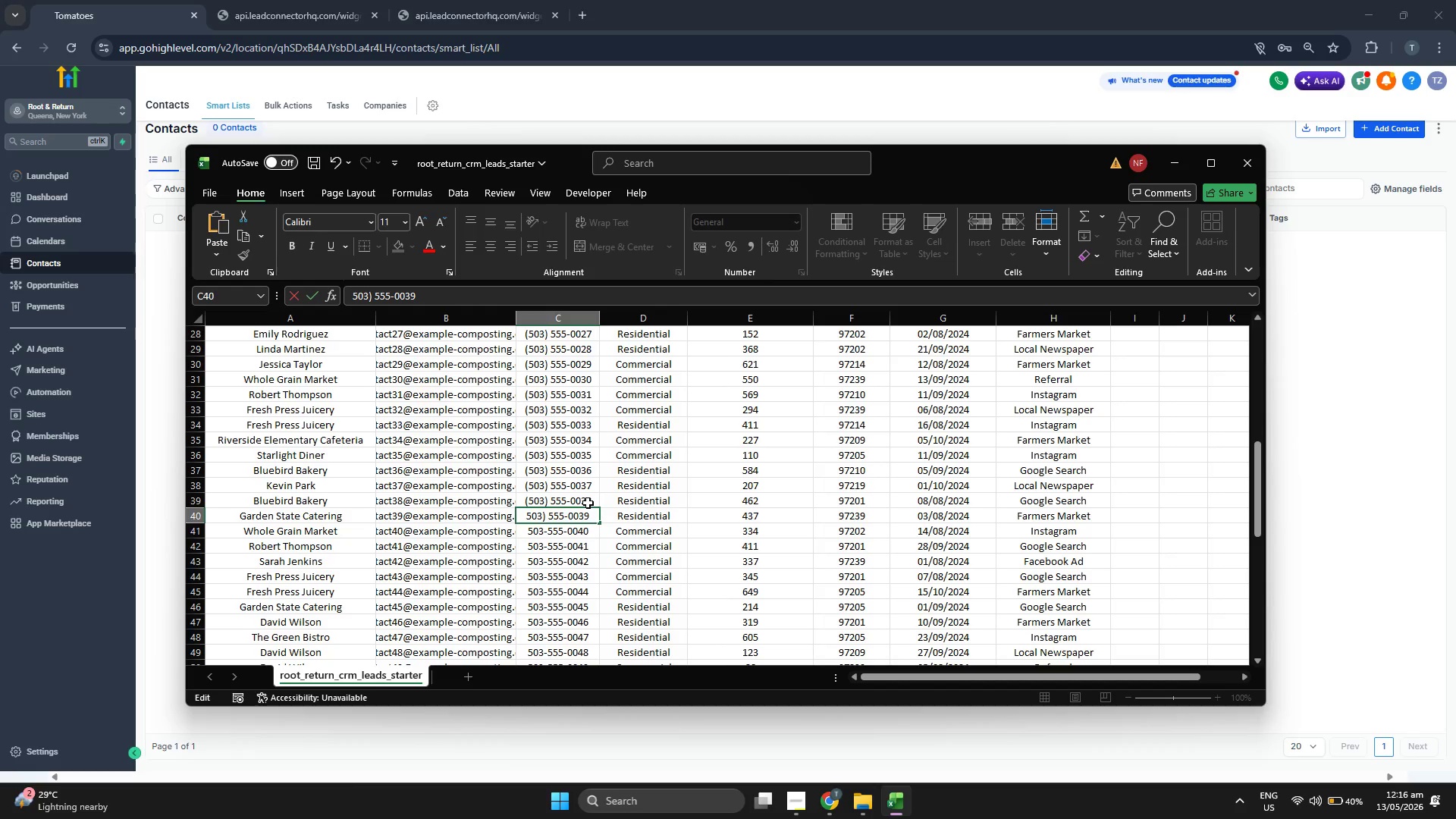 
key(ArrowLeft)
 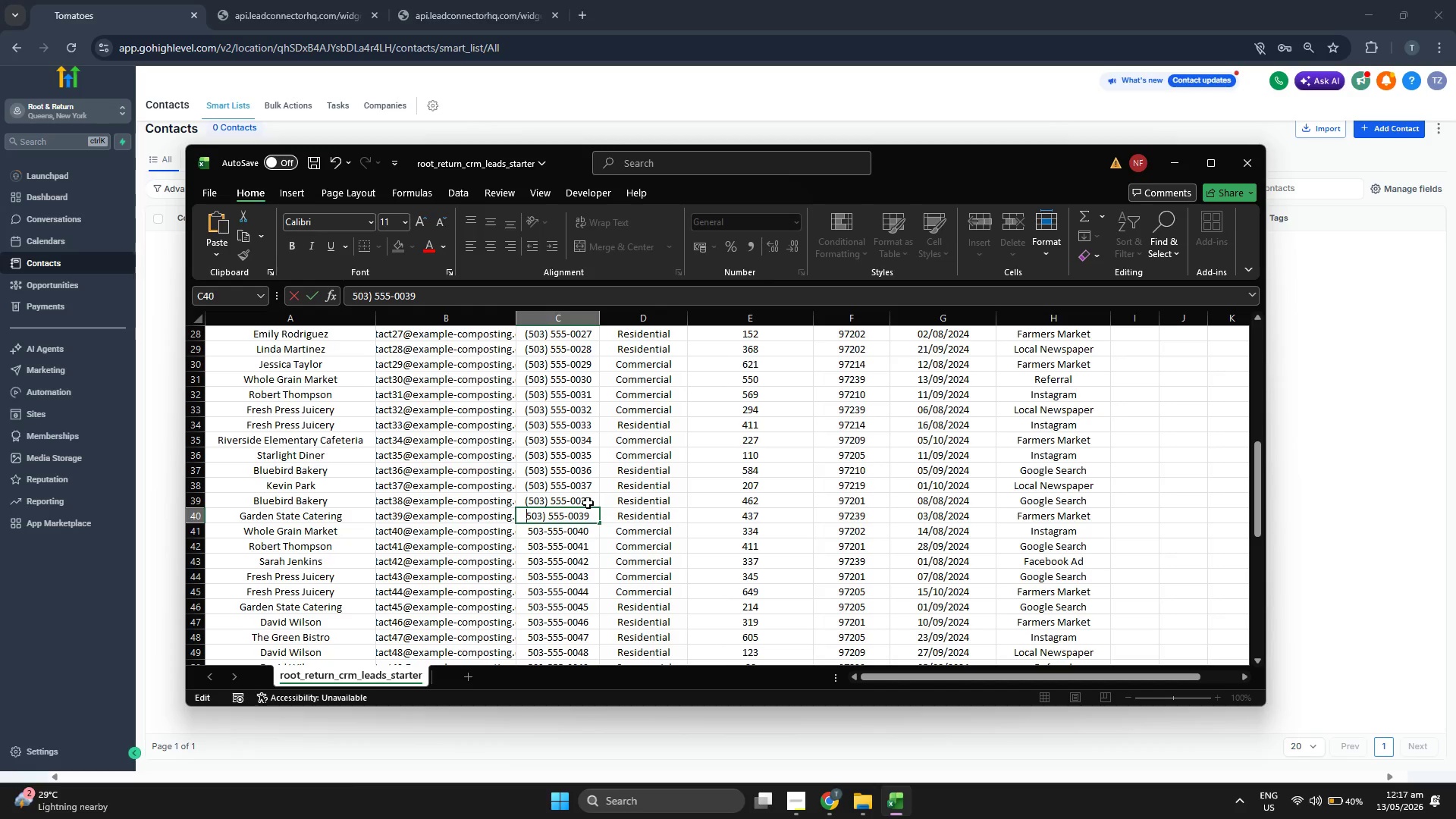 
key(Shift+9)
 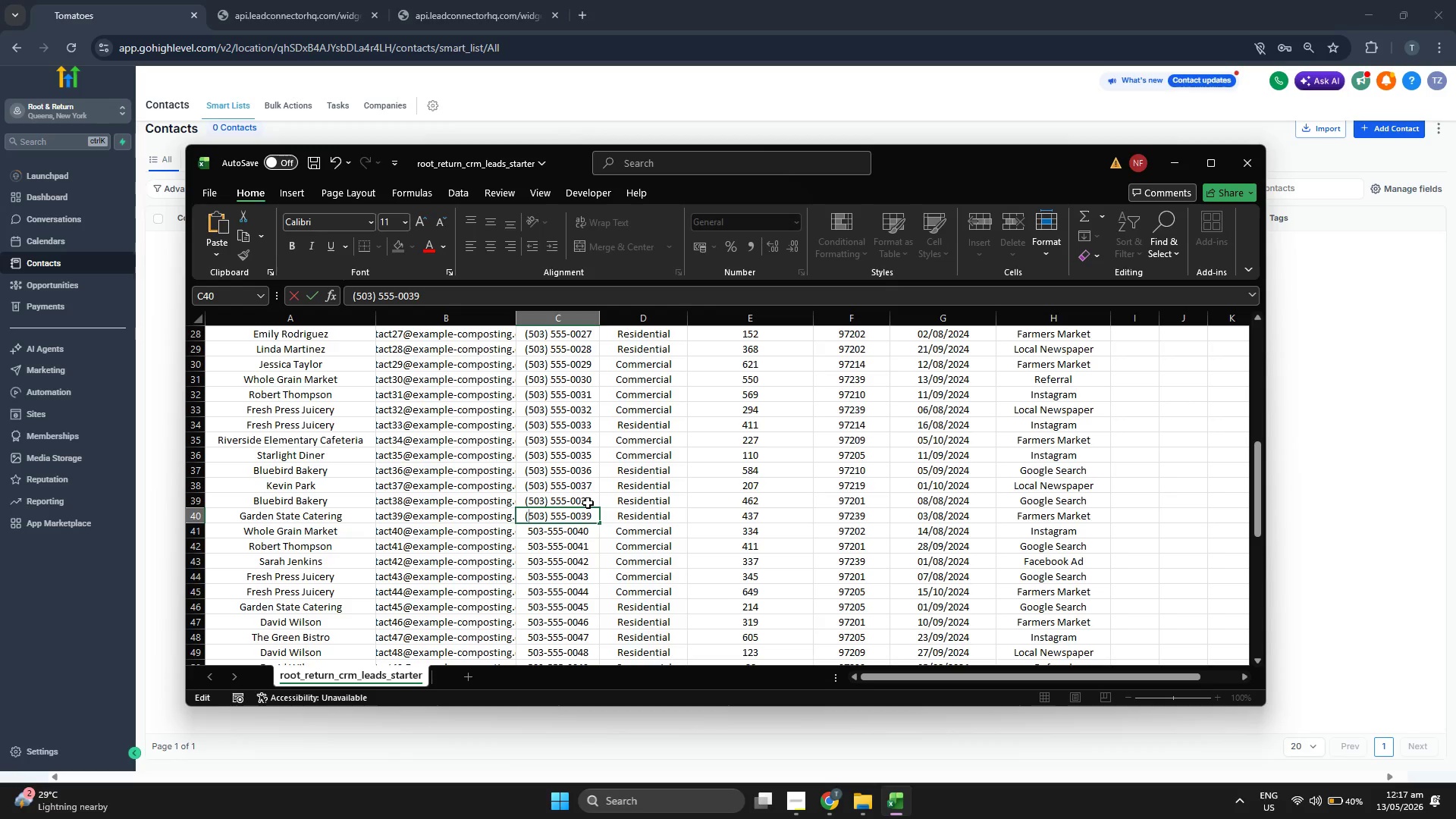 
left_click([588, 503])
 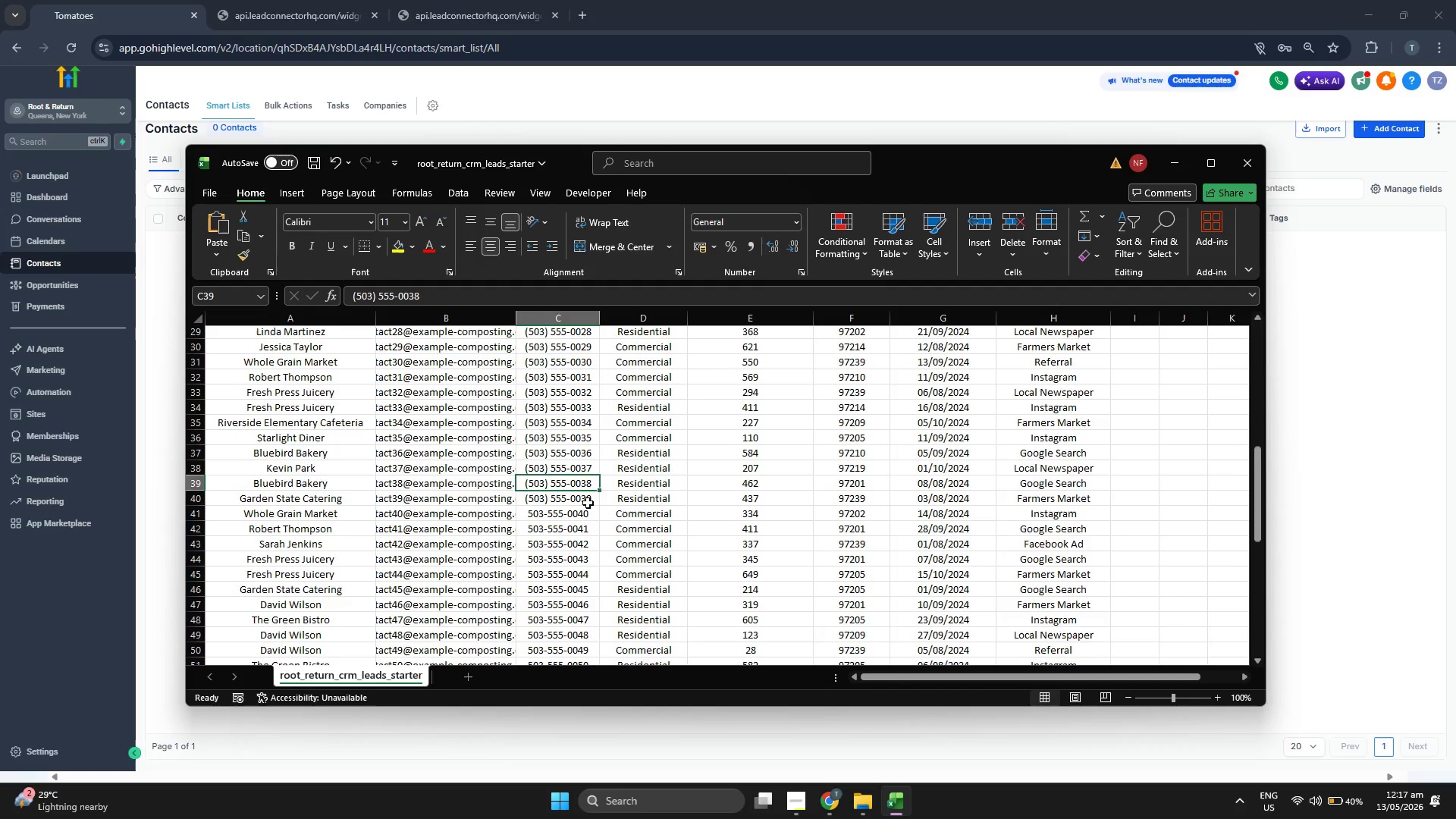 
scroll: coordinate [588, 503], scroll_direction: down, amount: 3.0
 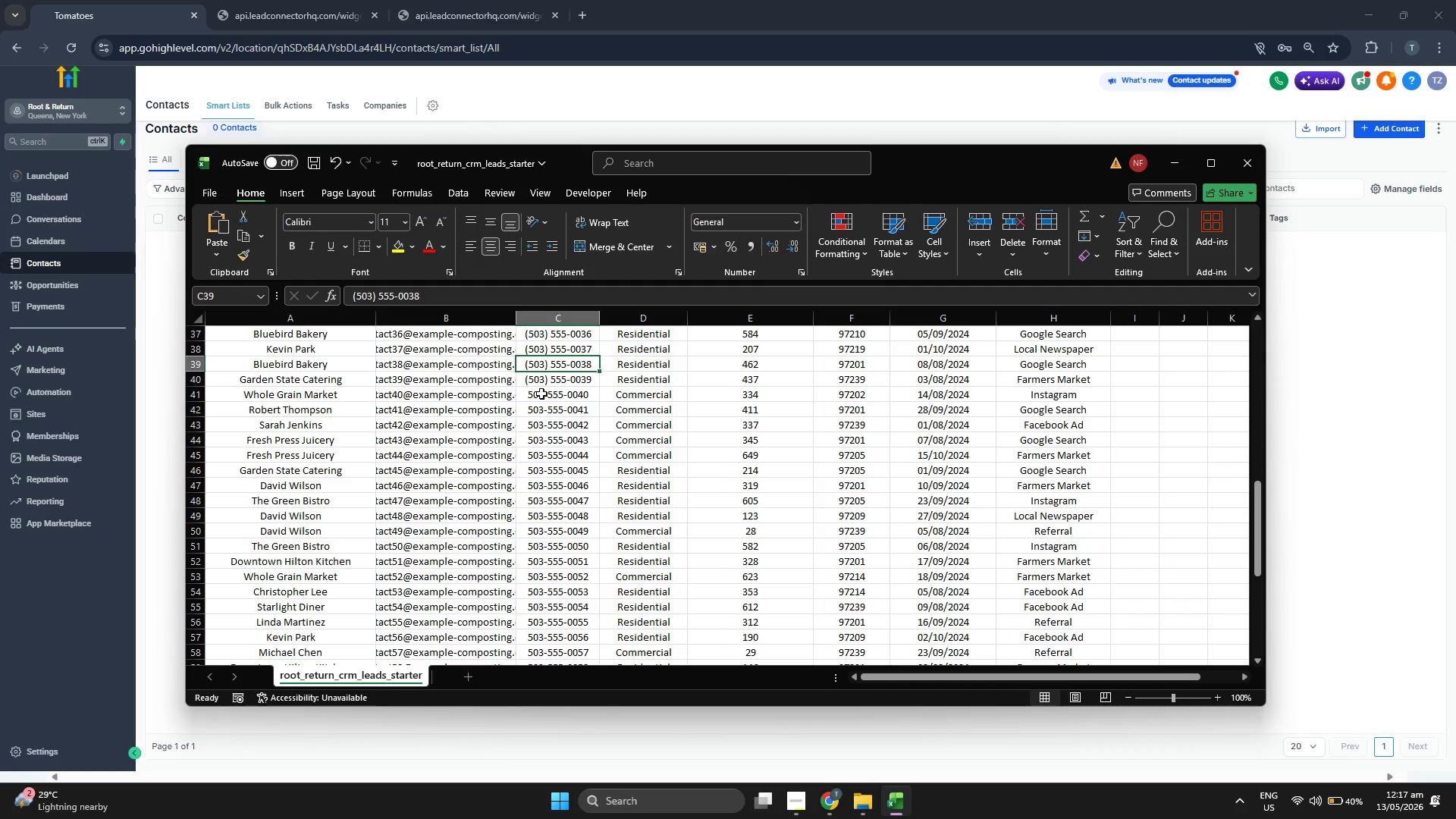 
double_click([544, 396])
 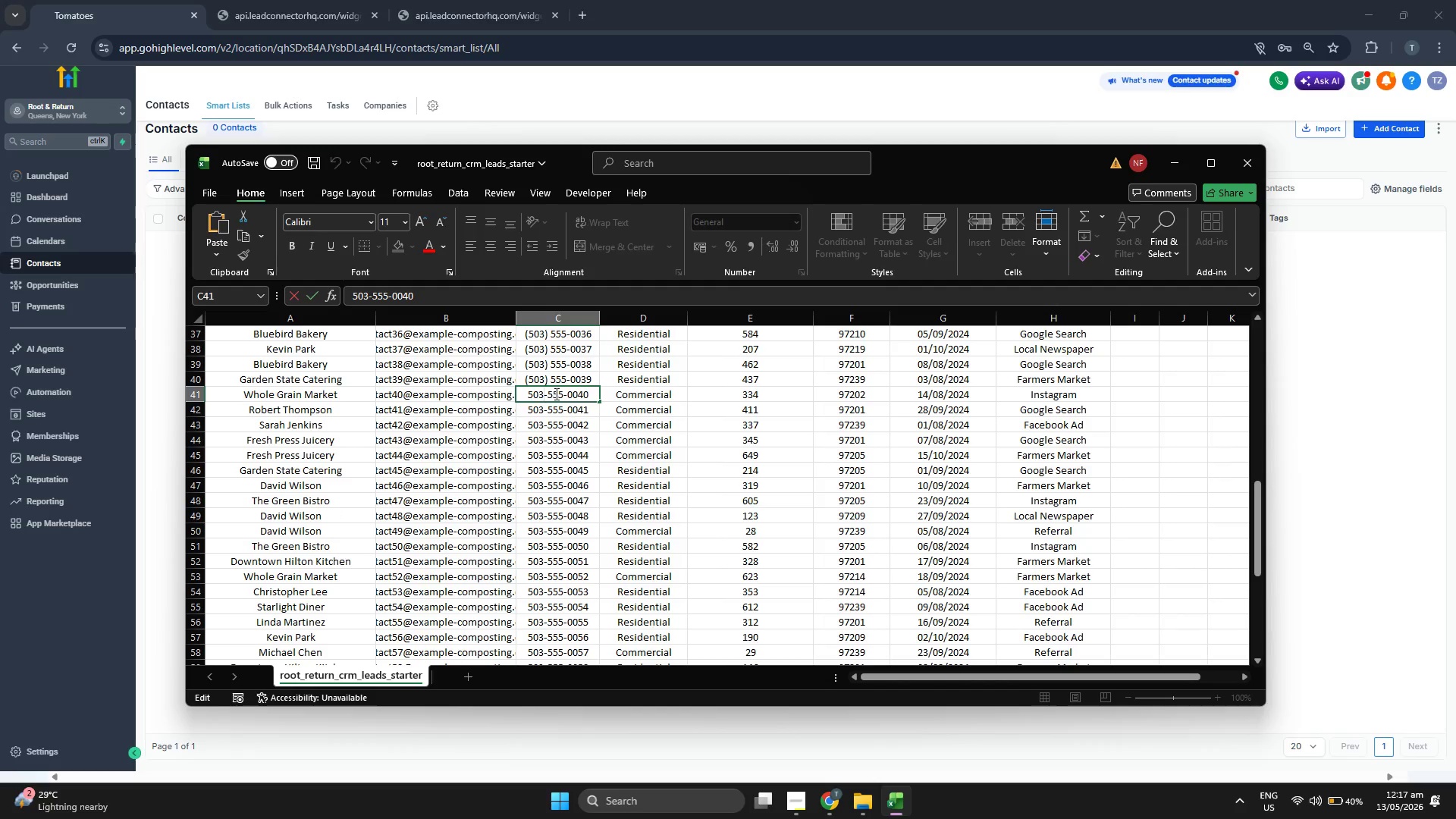 
key(ArrowRight)
 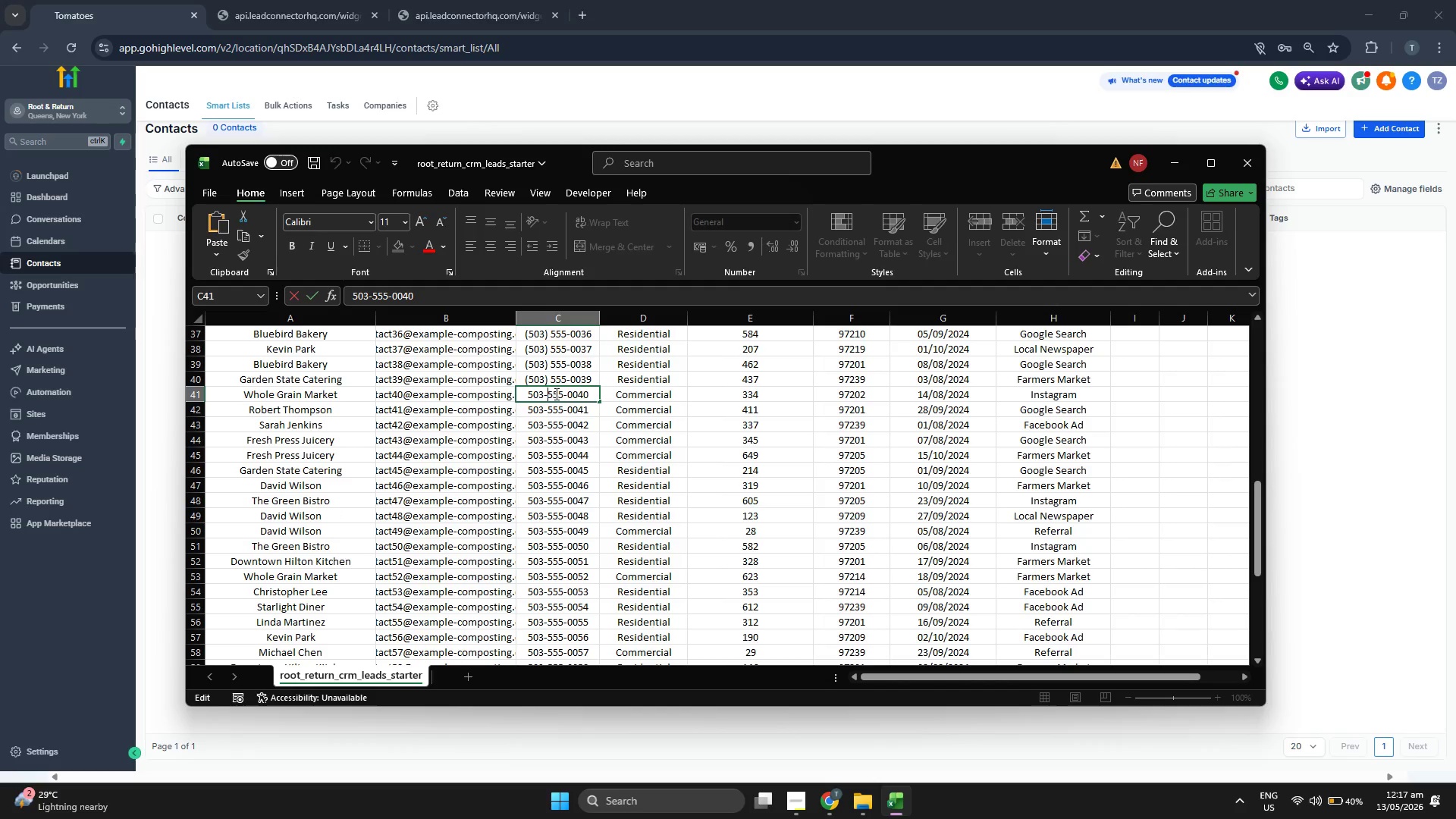 
key(Backspace)
 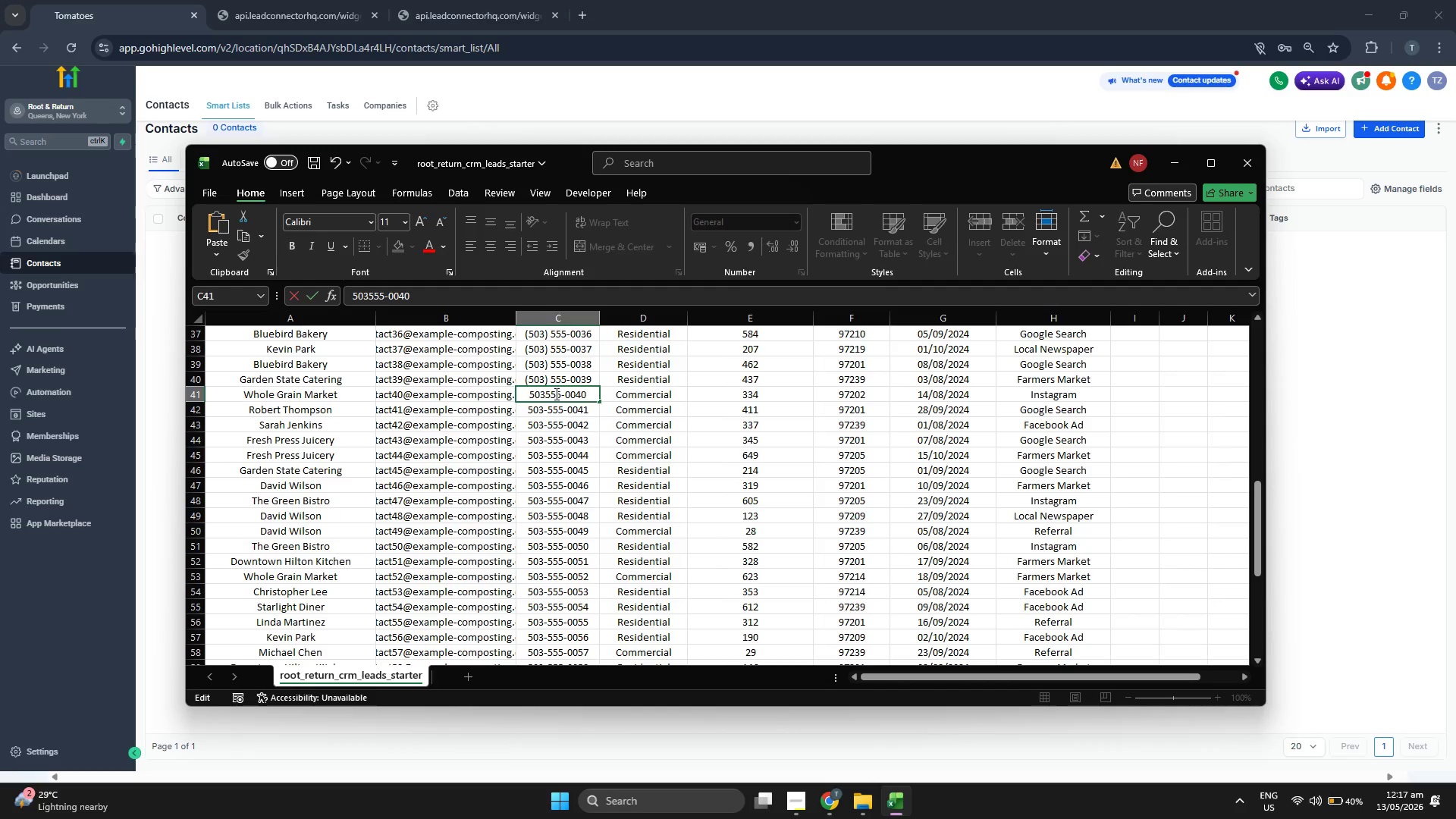 
key(Shift+0)
 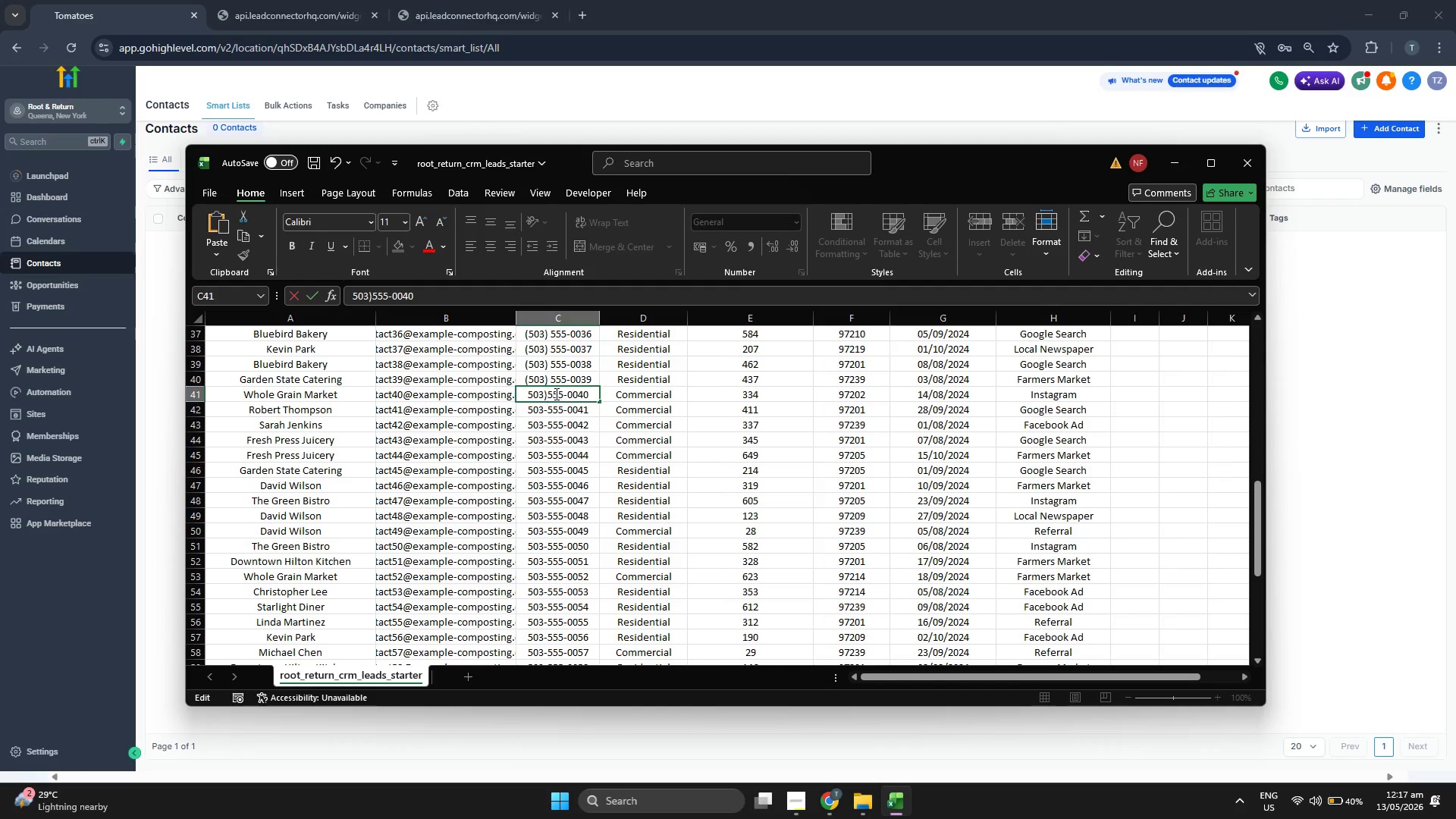 
key(Shift+Space)
 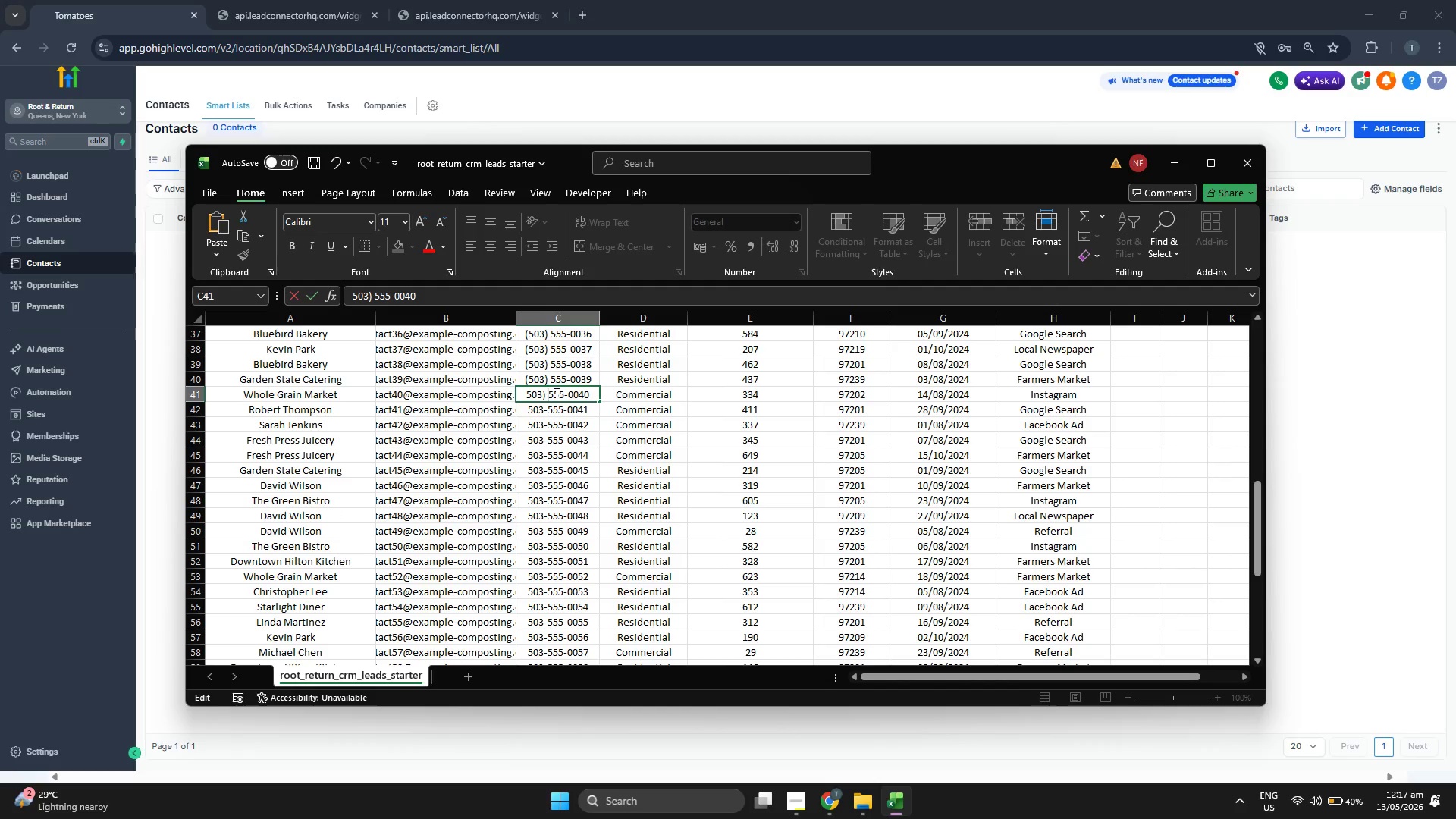 
key(ArrowLeft)
 